 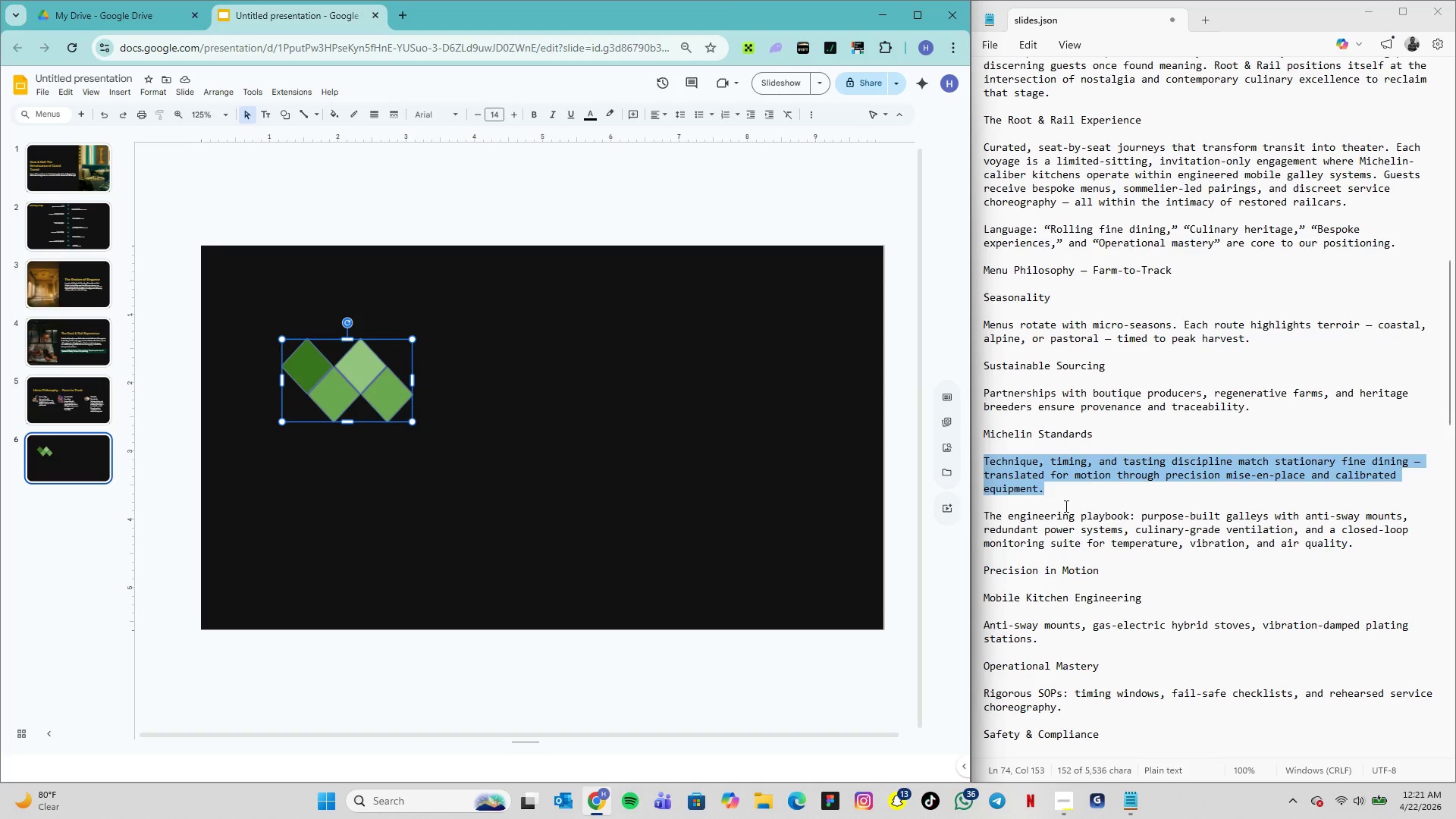 
scroll: coordinate [1050, 620], scroll_direction: down, amount: 5.0
 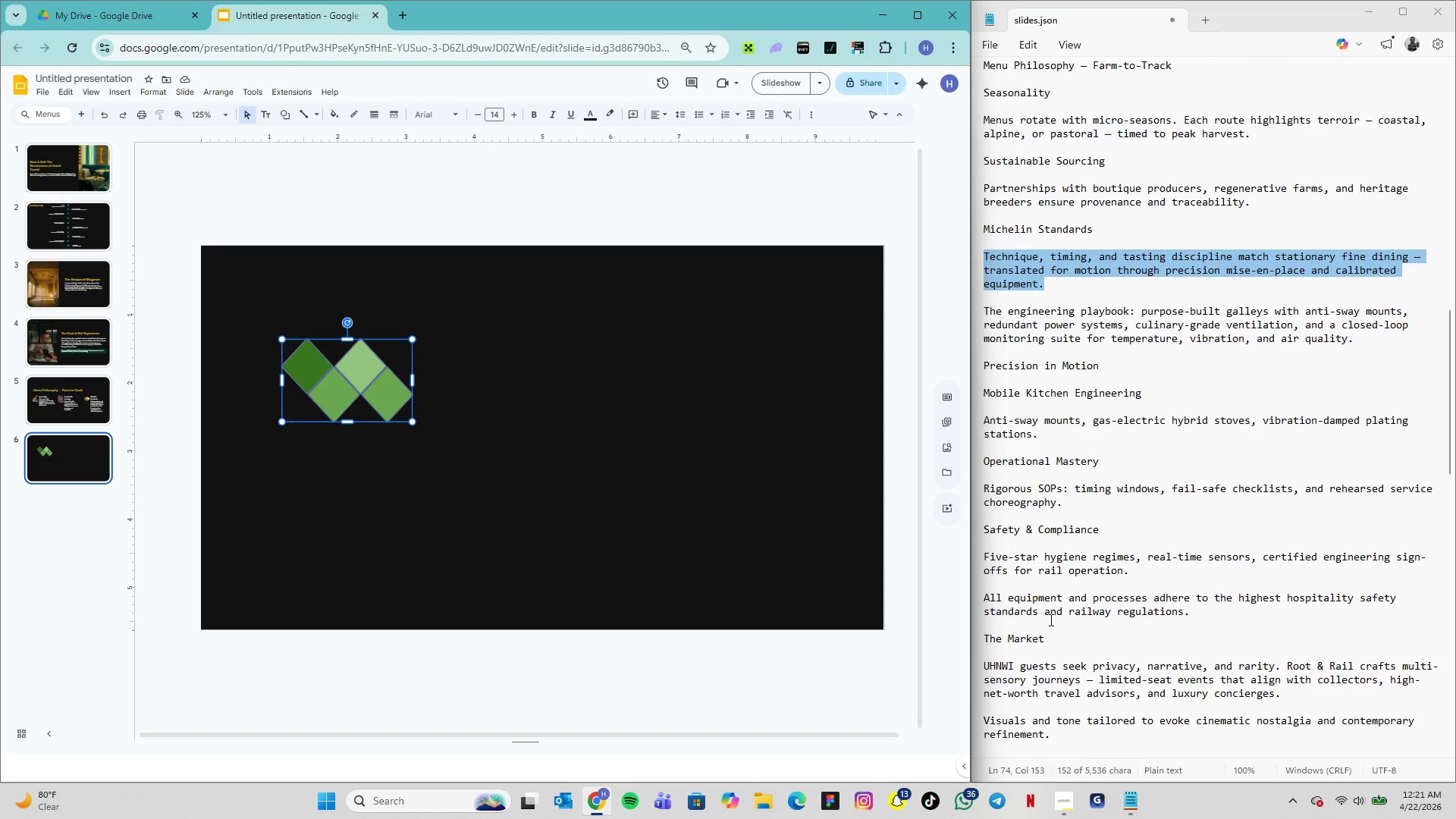 
scroll: coordinate [1050, 620], scroll_direction: up, amount: 3.0
 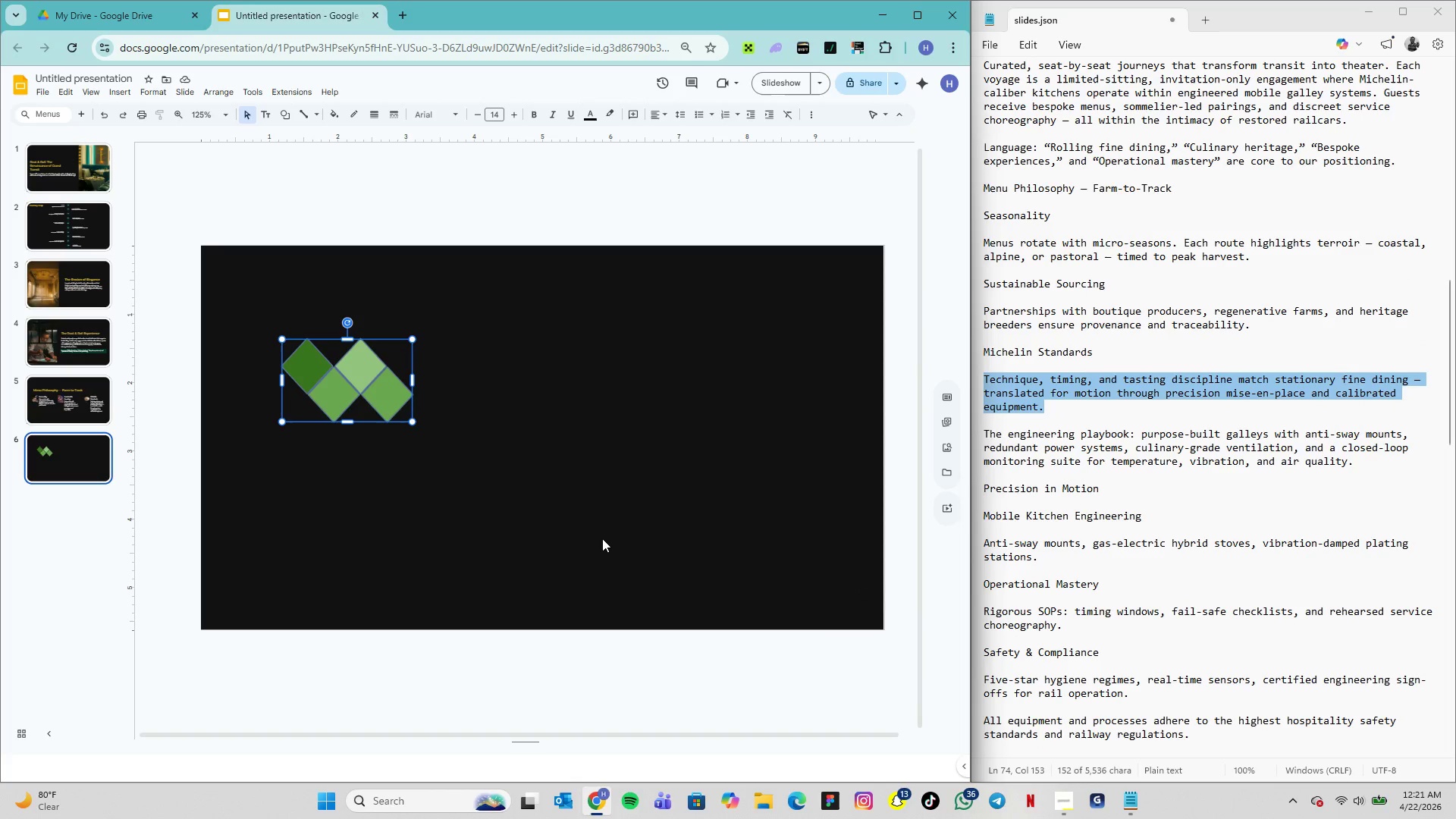 
wait(5.89)
 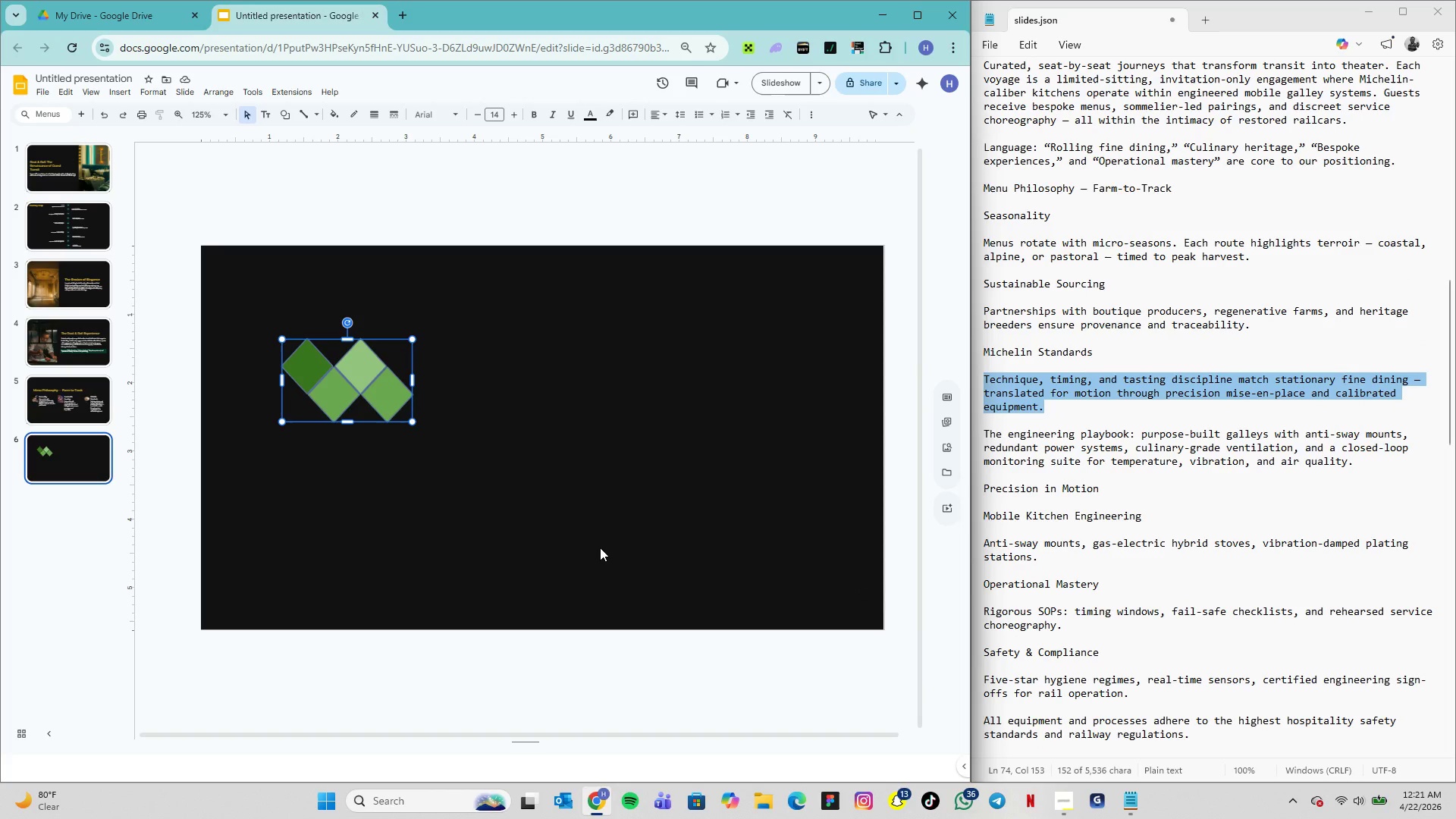 
left_click([298, 310])
 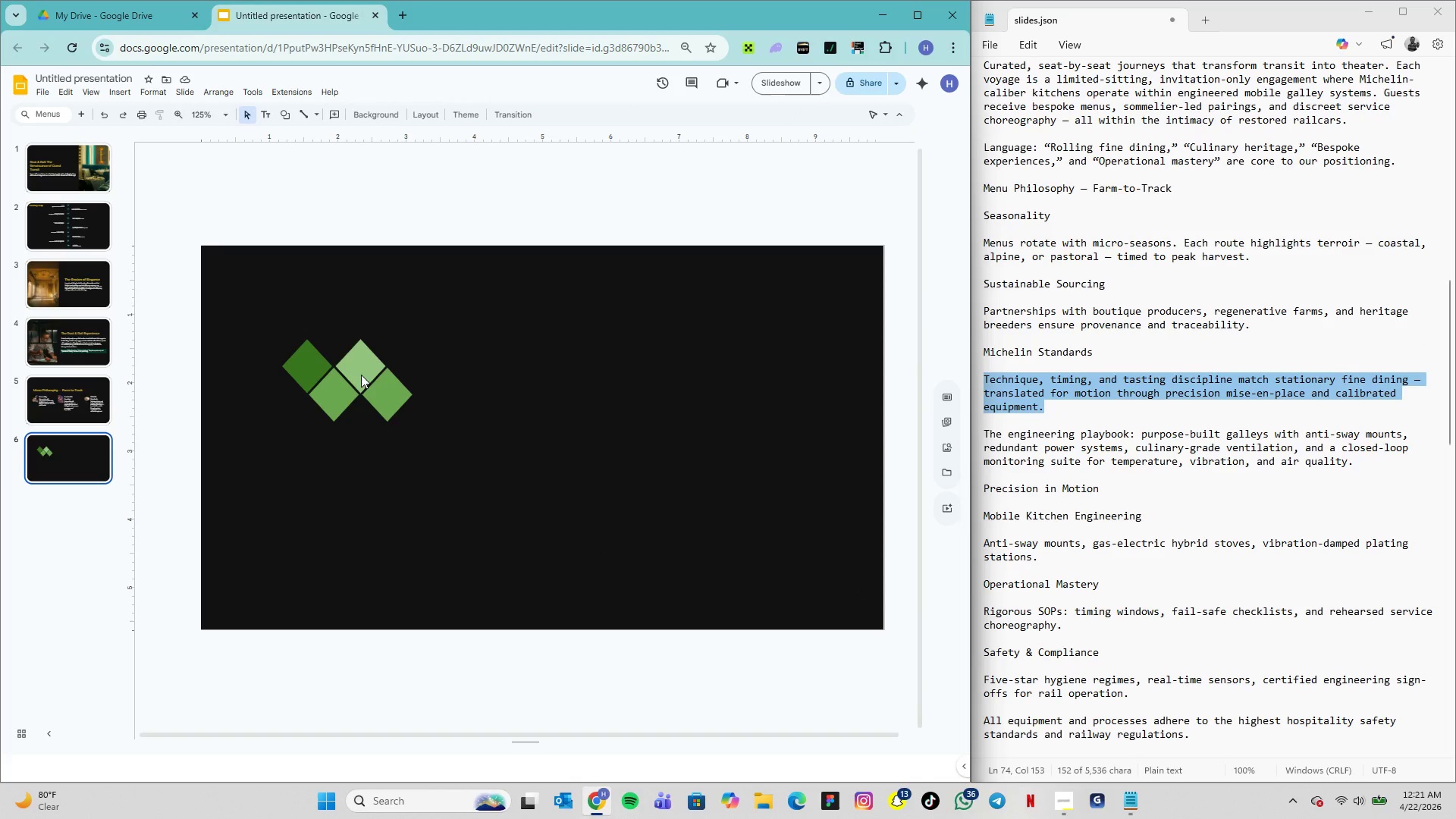 
left_click([389, 373])
 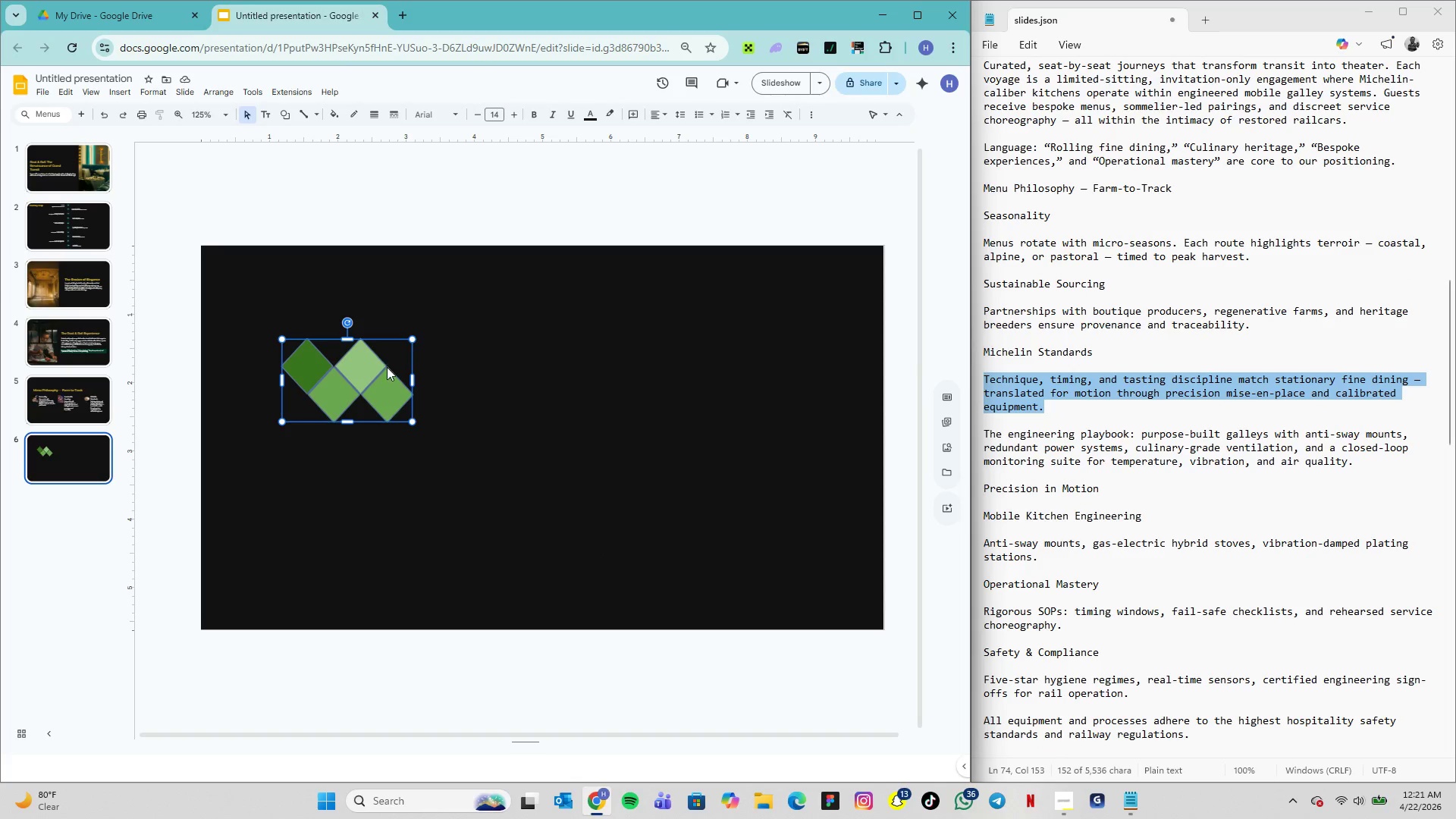 
left_click_drag(start_coordinate=[387, 367], to_coordinate=[392, 386])
 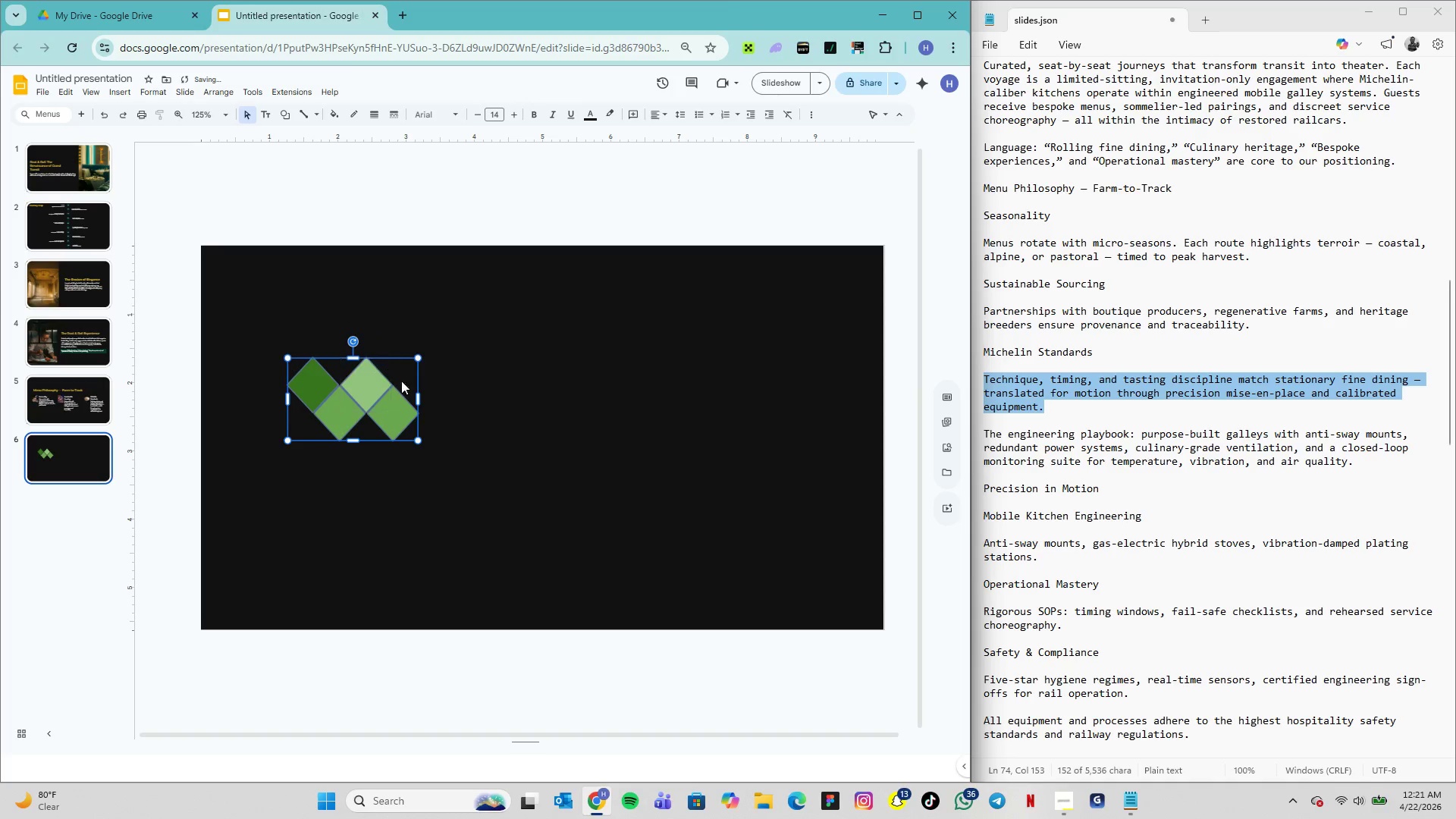 
left_click([463, 410])
 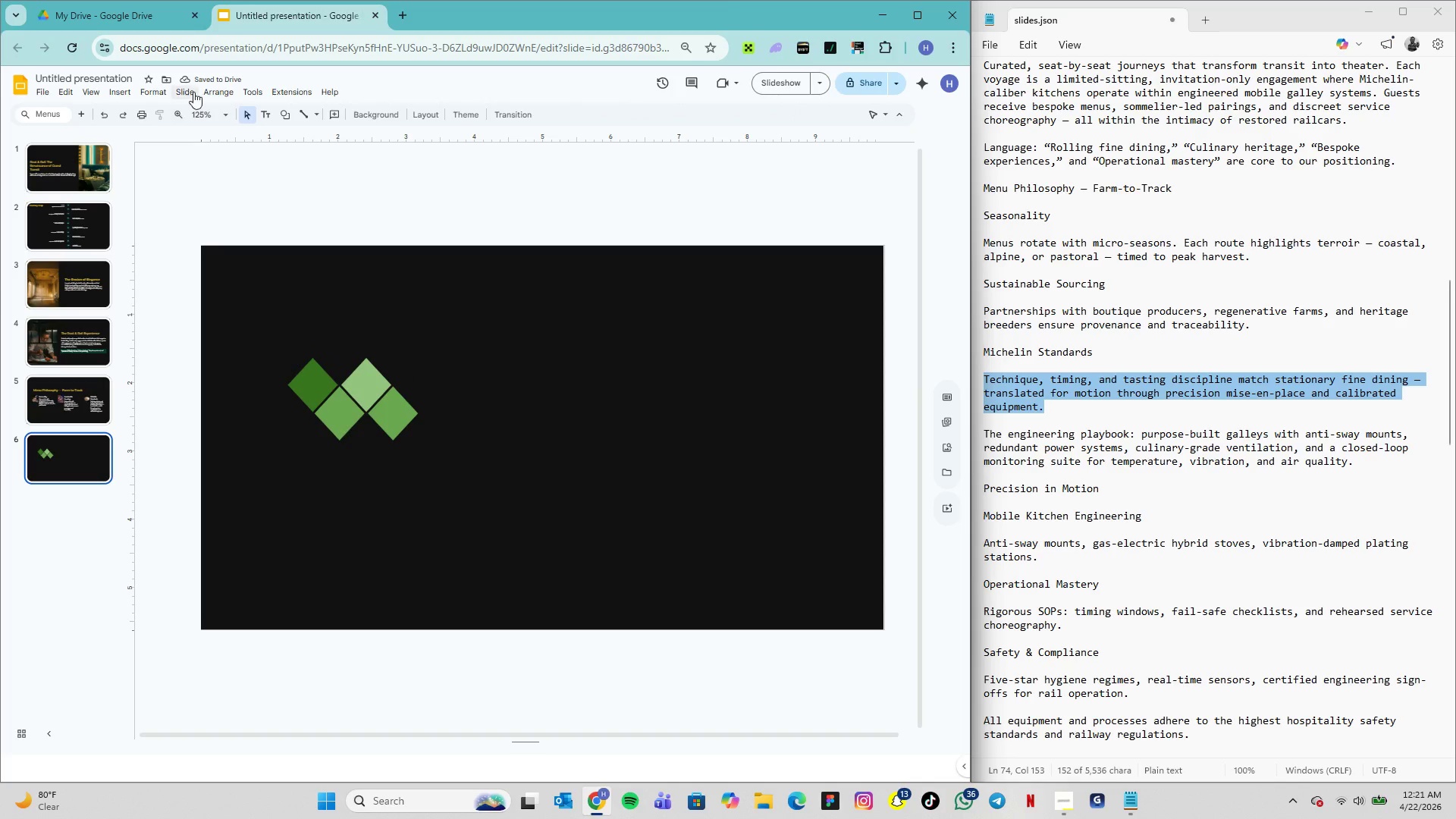 
left_click([265, 117])
 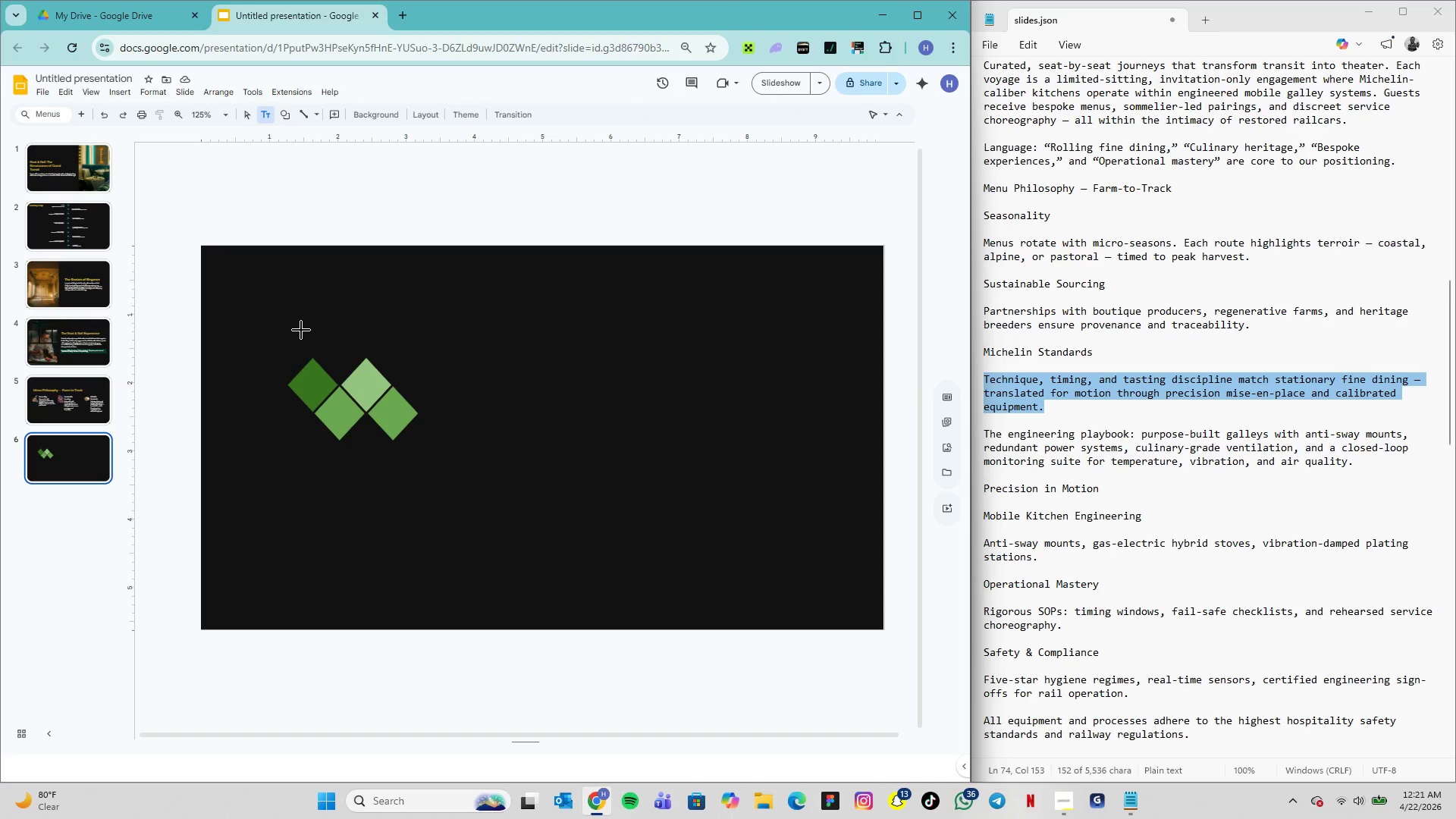 
left_click([301, 330])
 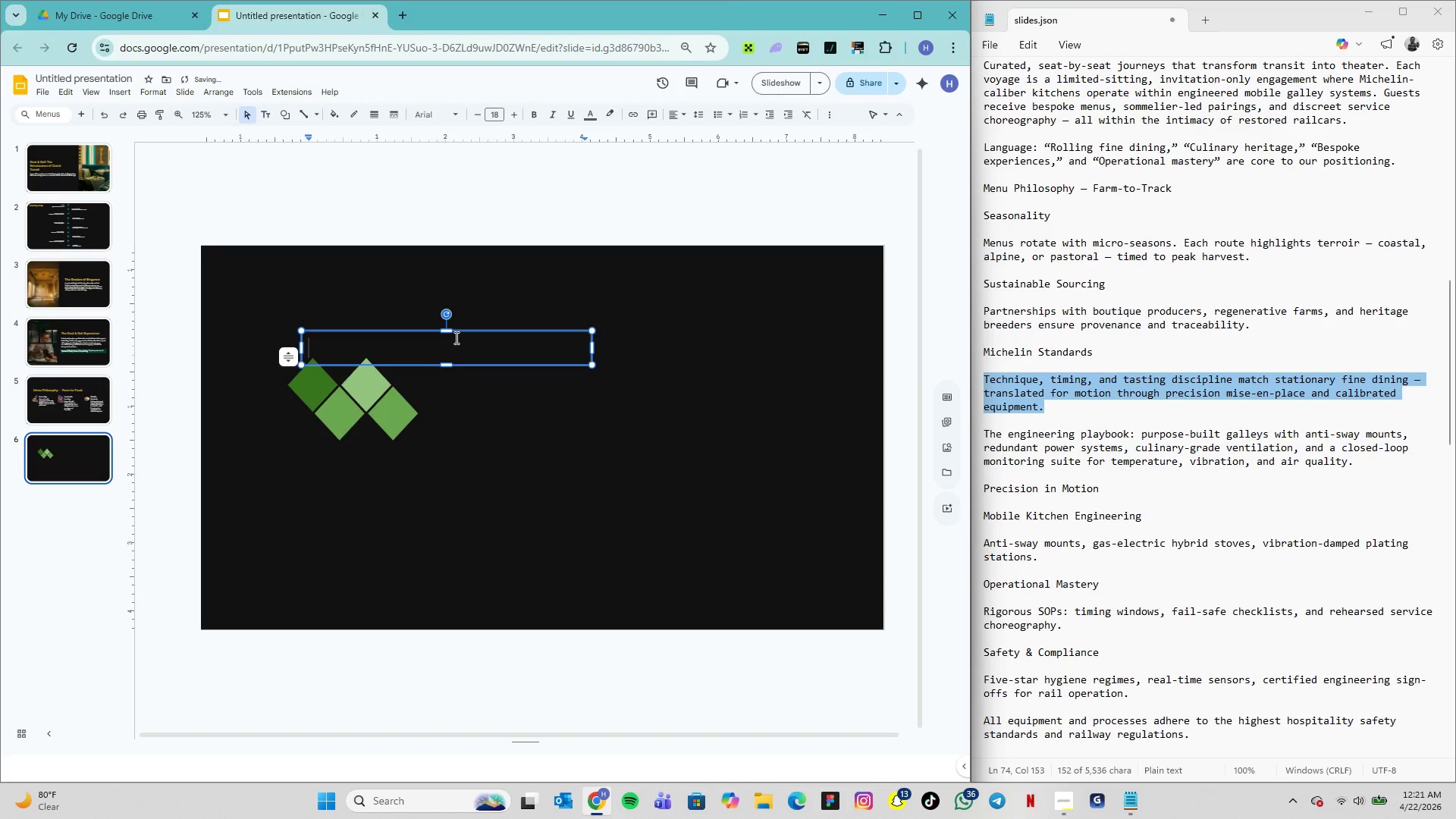 
left_click_drag(start_coordinate=[457, 331], to_coordinate=[435, 314])
 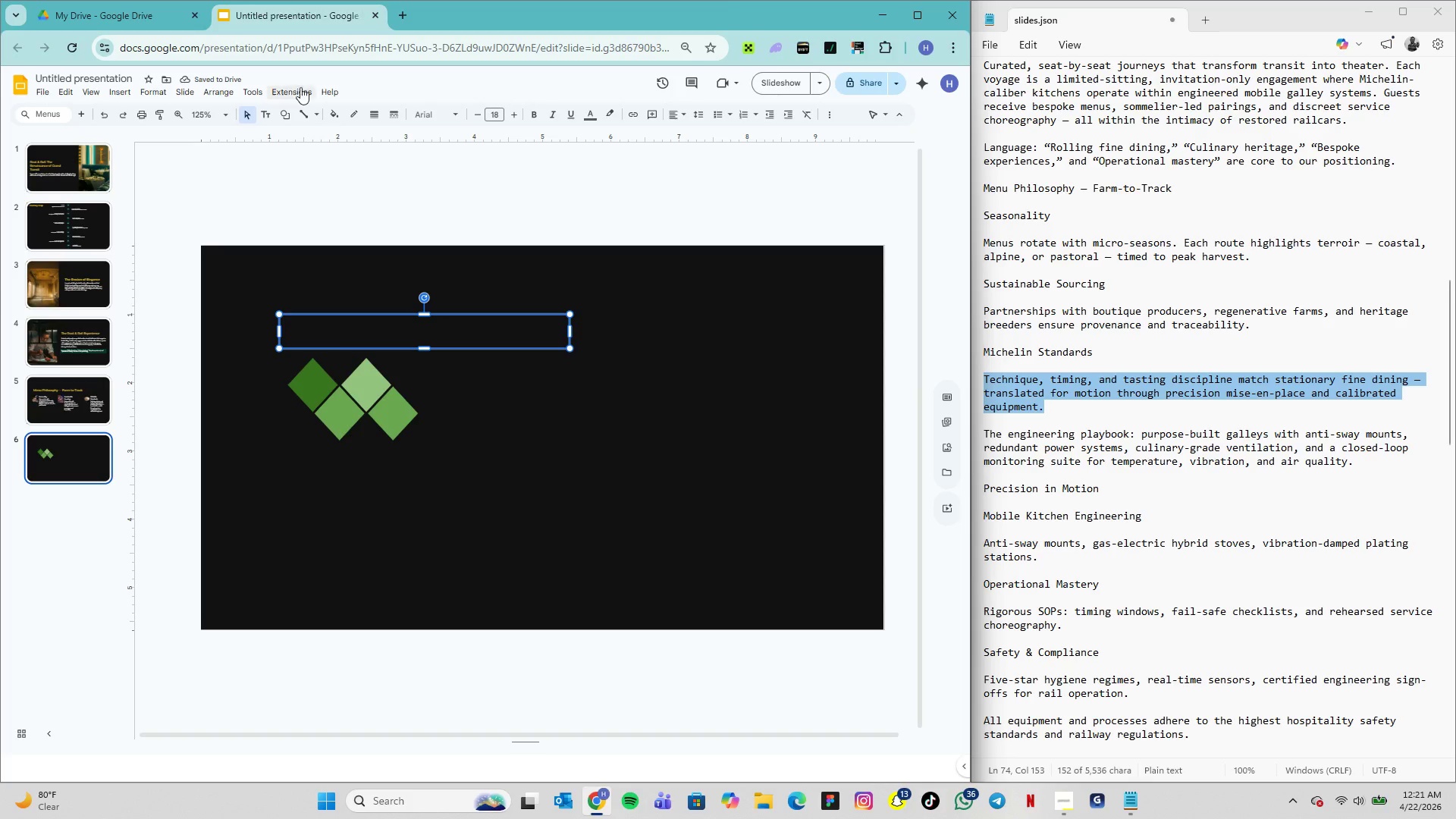 
left_click([271, 118])
 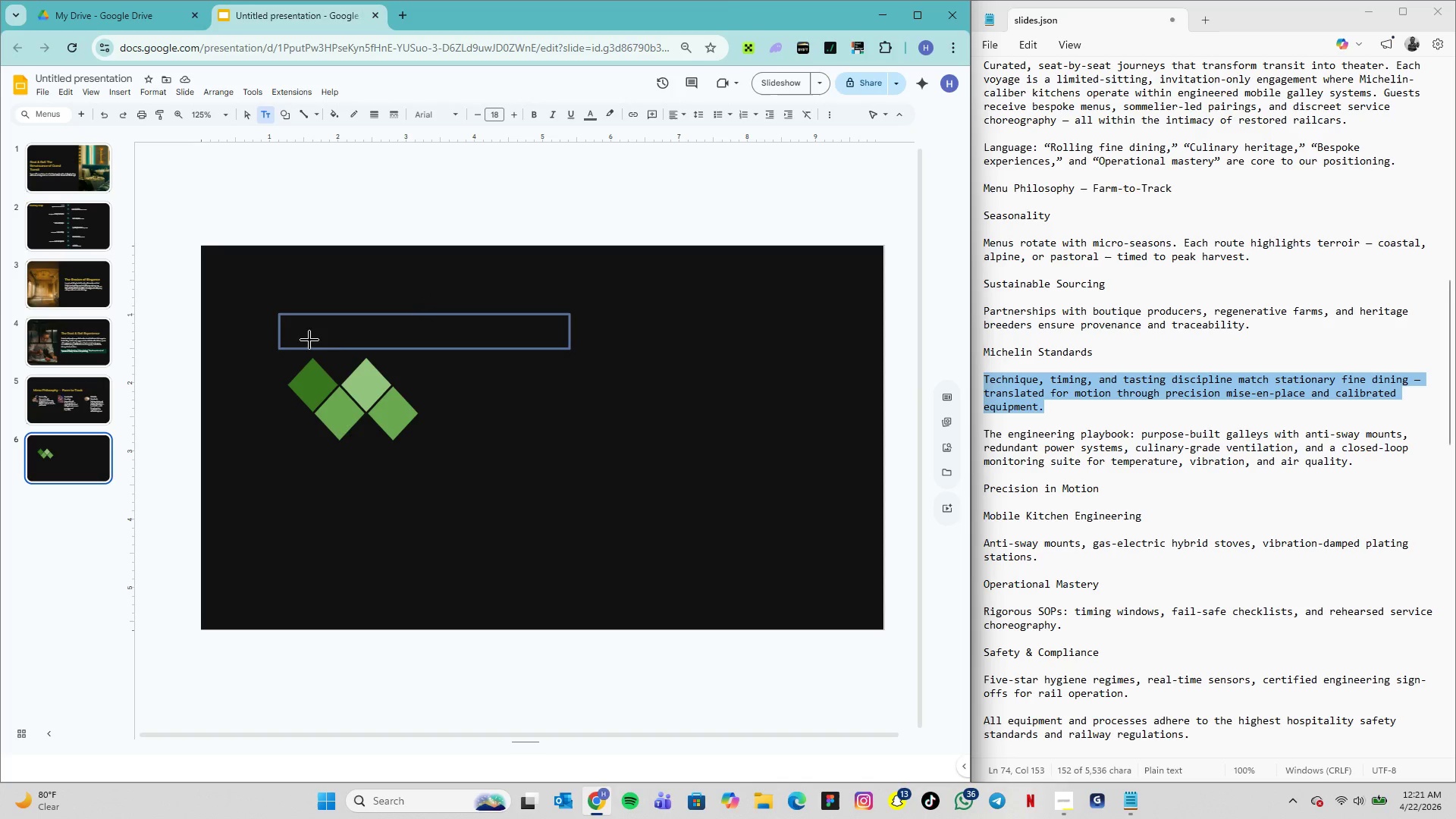 
wait(5.19)
 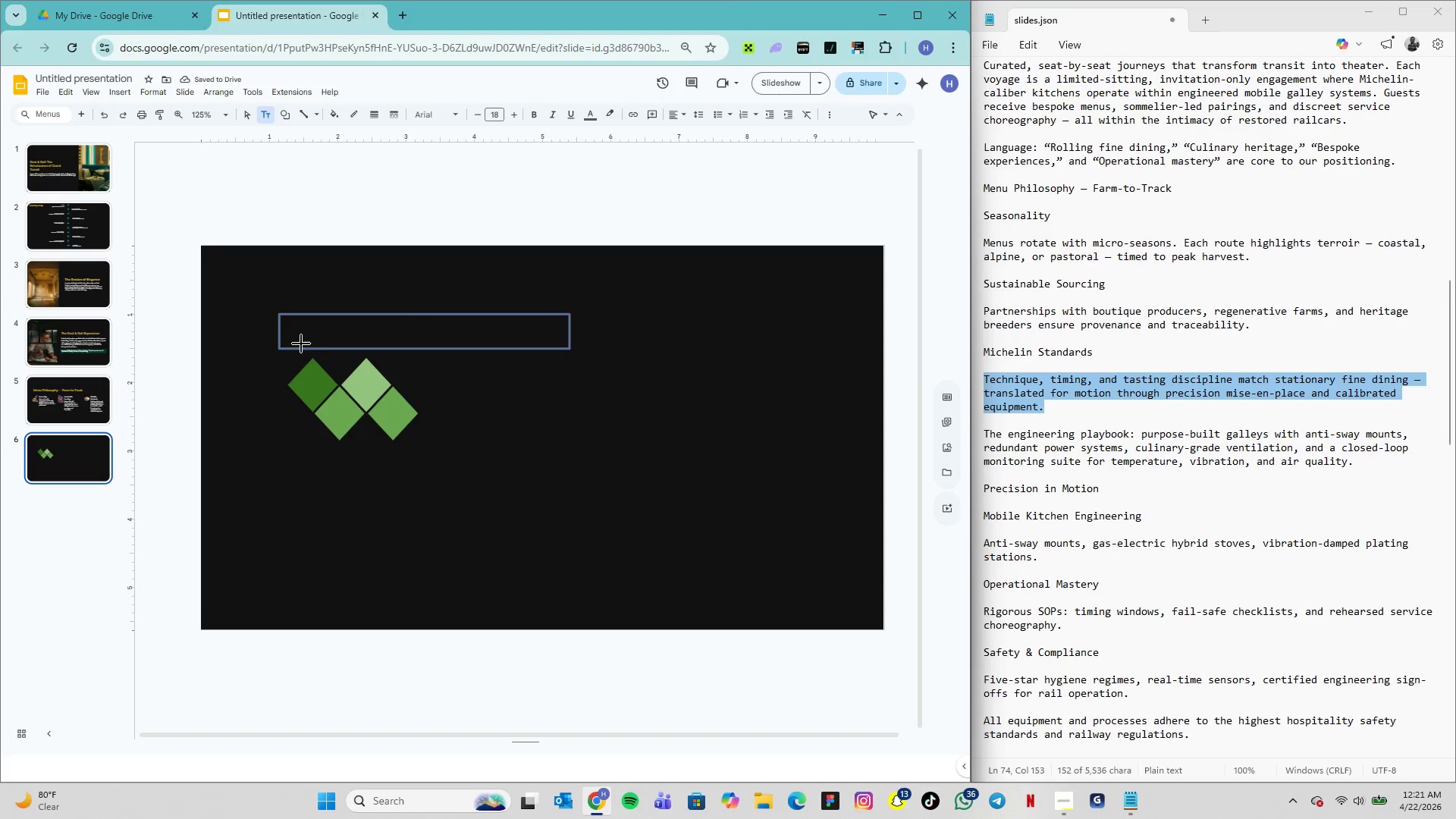 
key(Control+Z)
 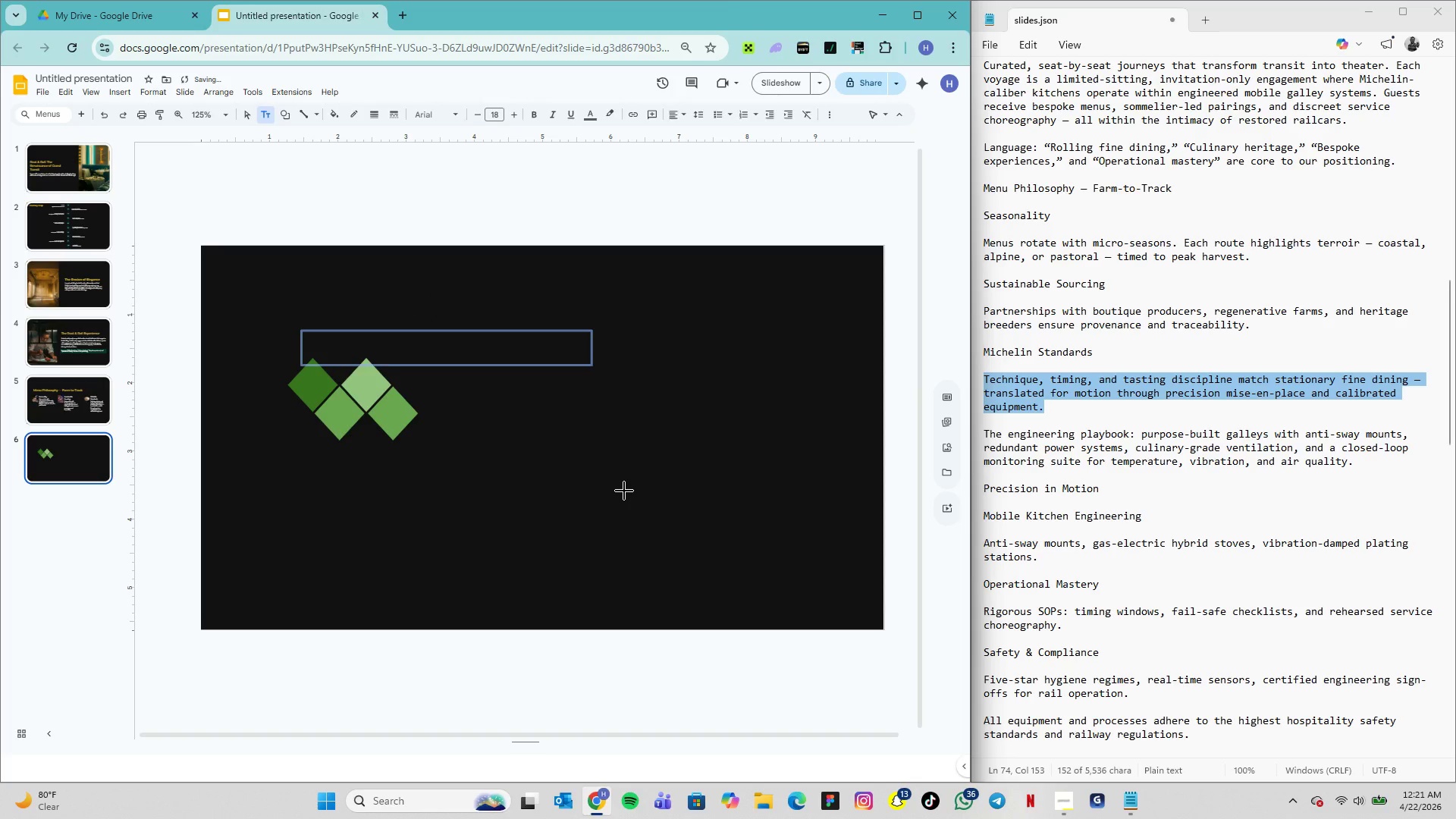 
key(Control+Z)
 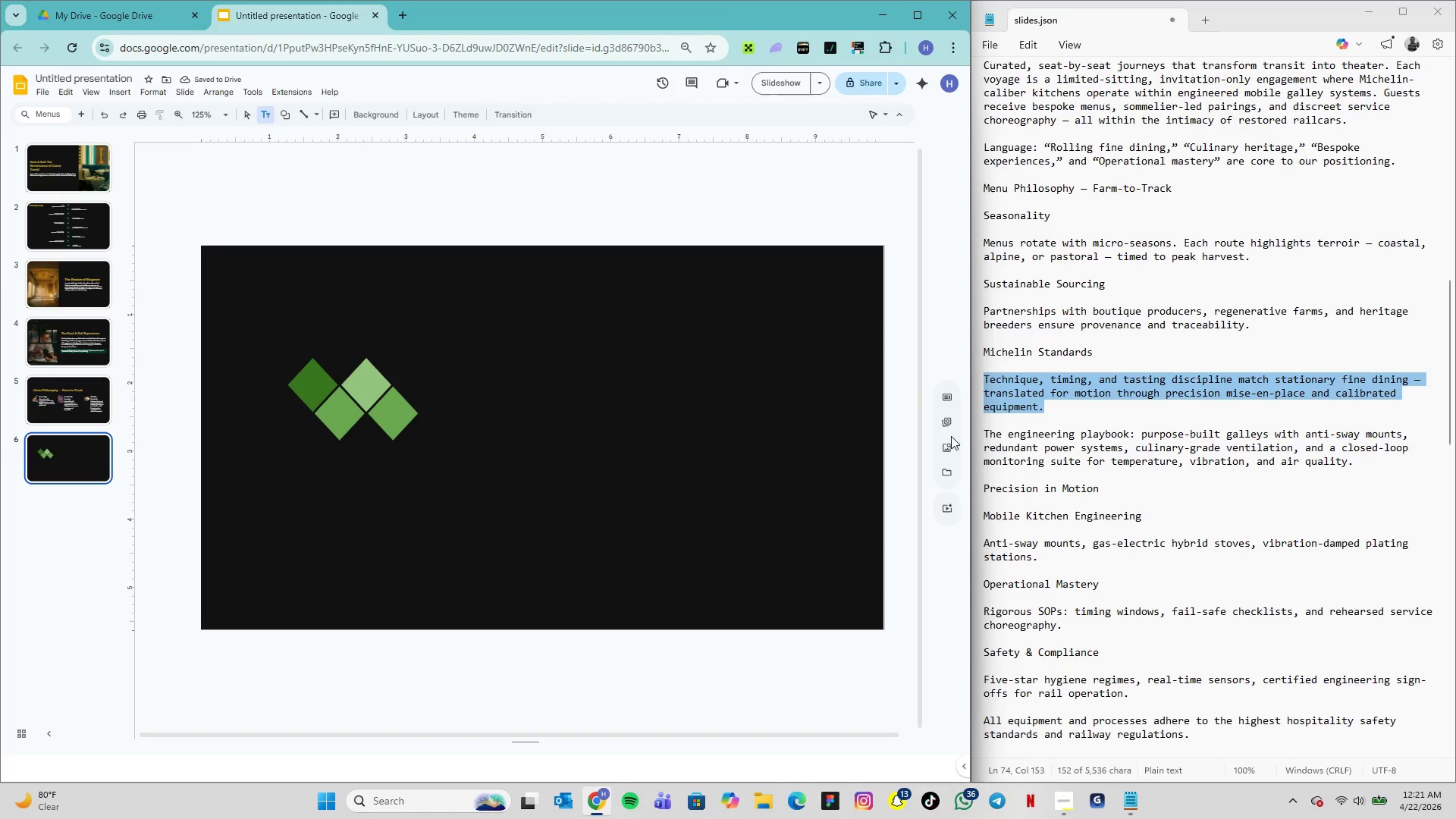 
left_click([287, 332])
 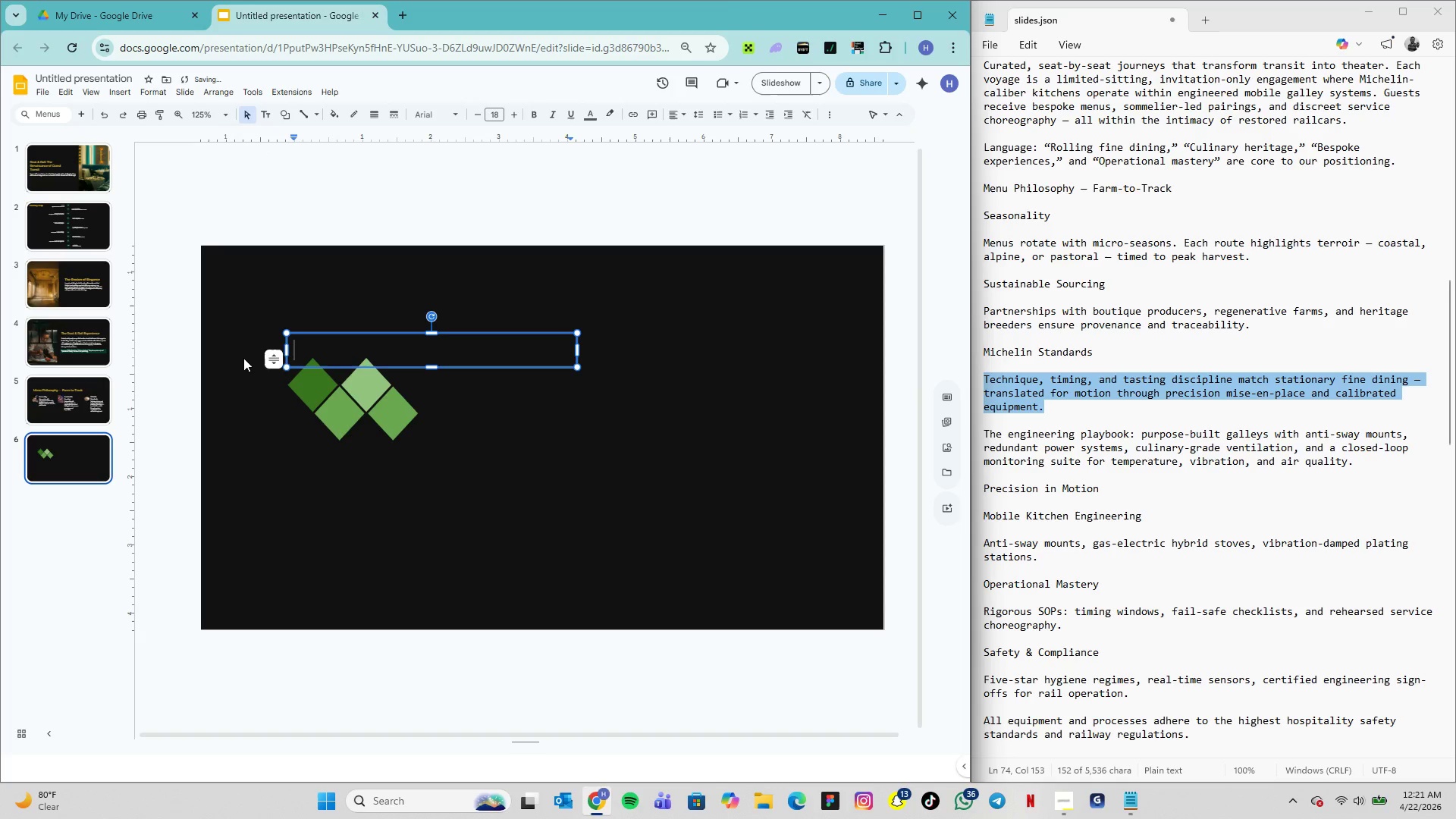 
hold_key(key=ShiftLeft, duration=0.95)
 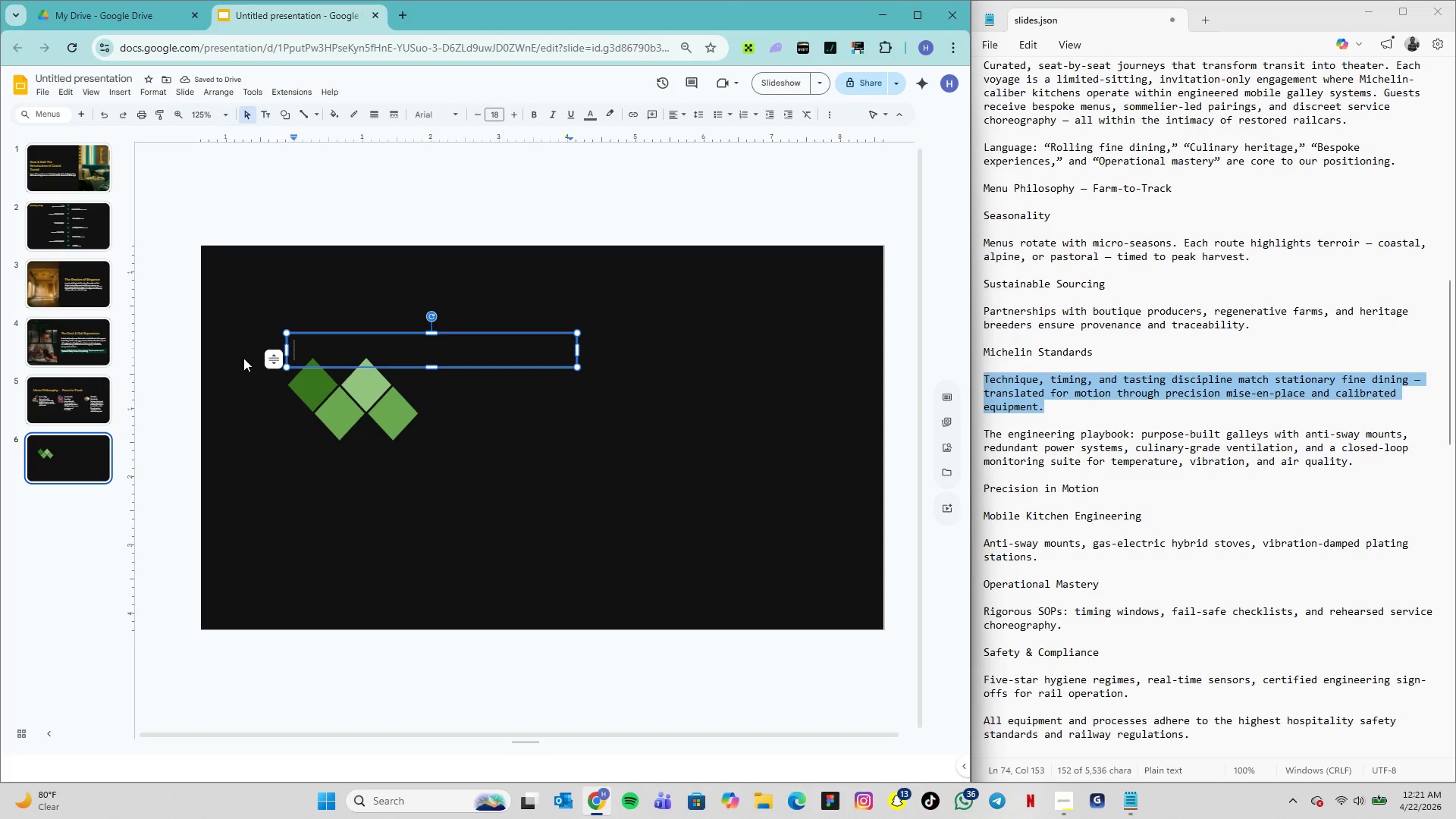 
type(Stabilized Cooking Platforms)
 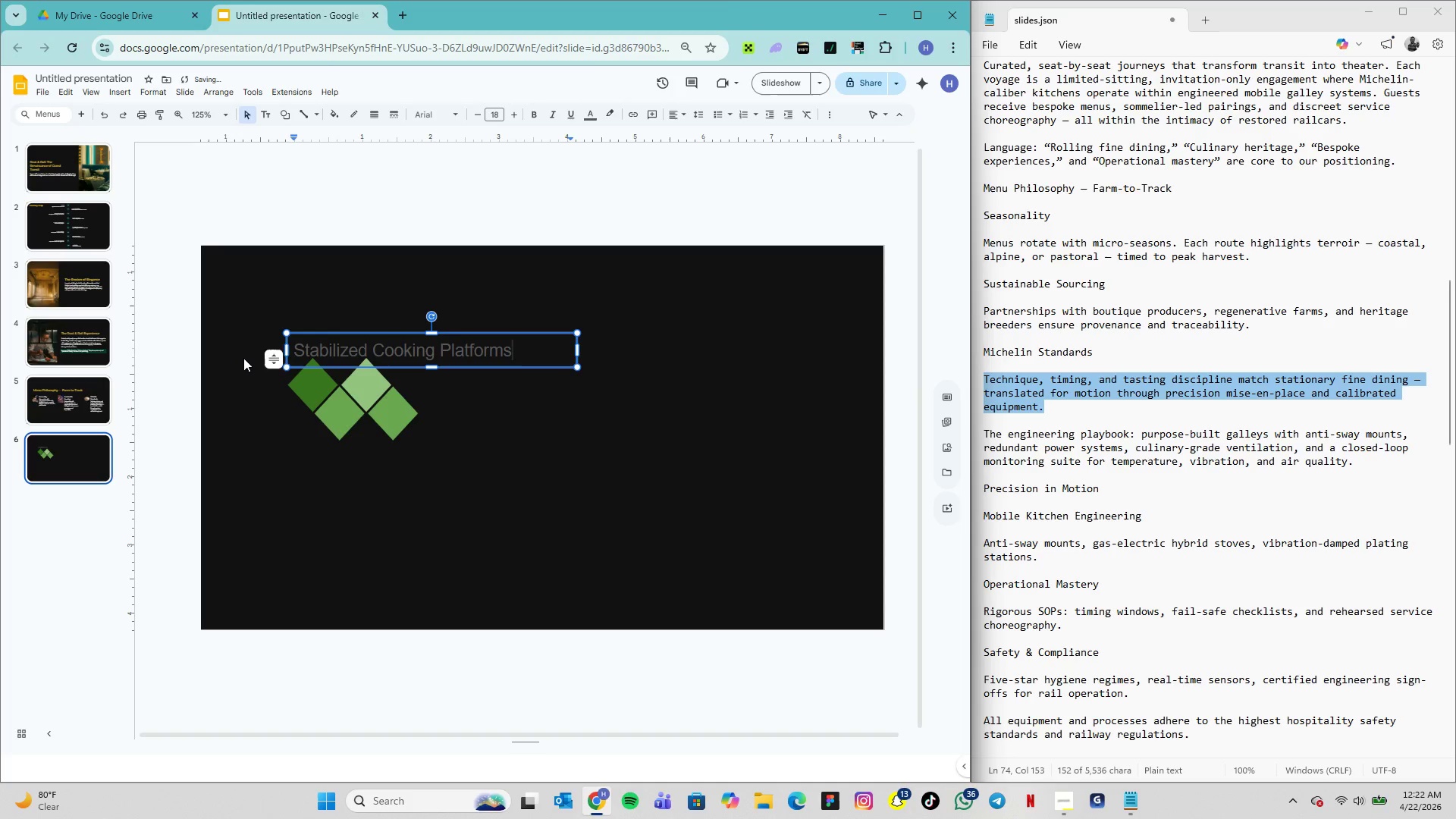 
double_click([378, 354])
 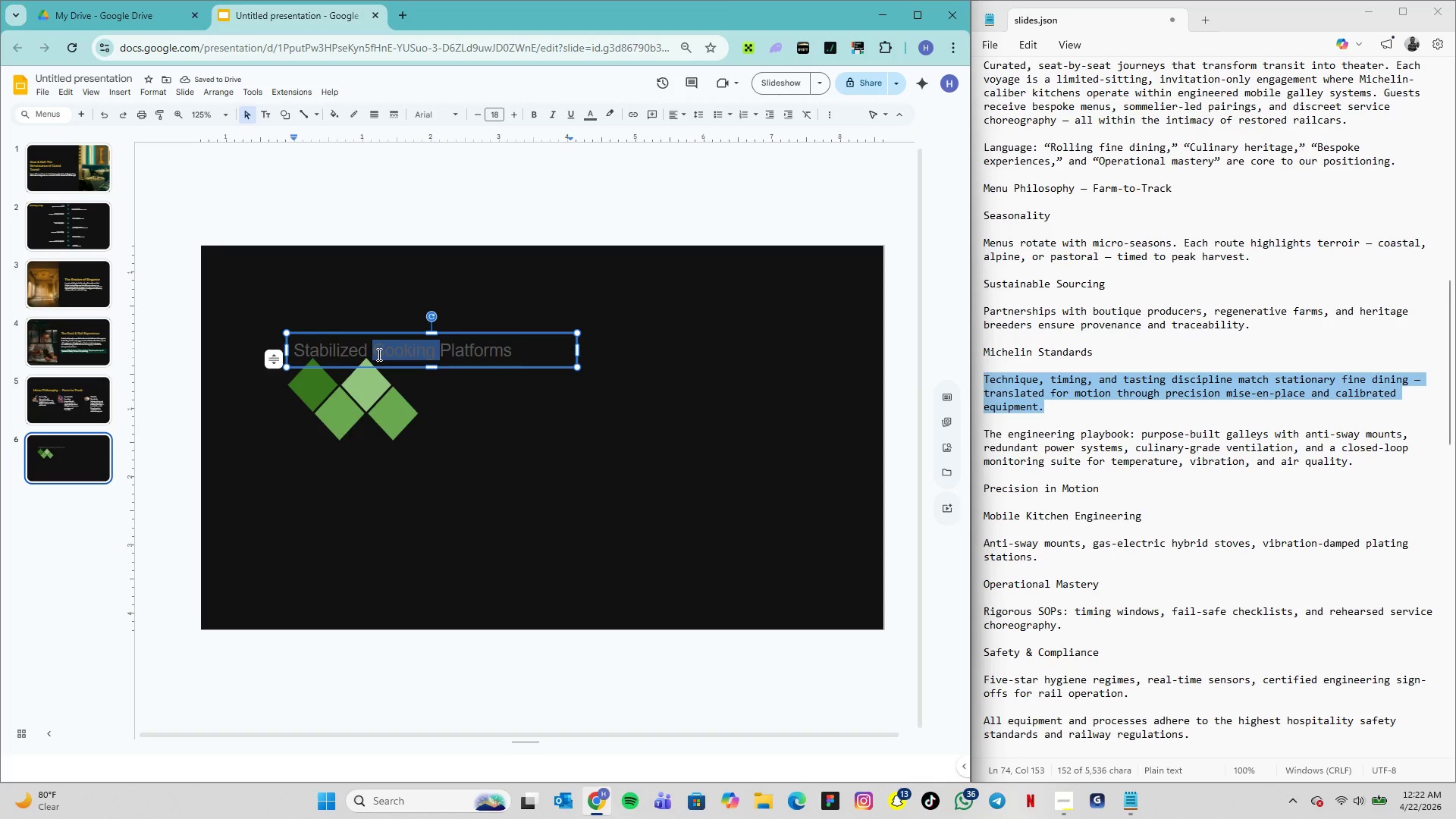 
triple_click([378, 354])
 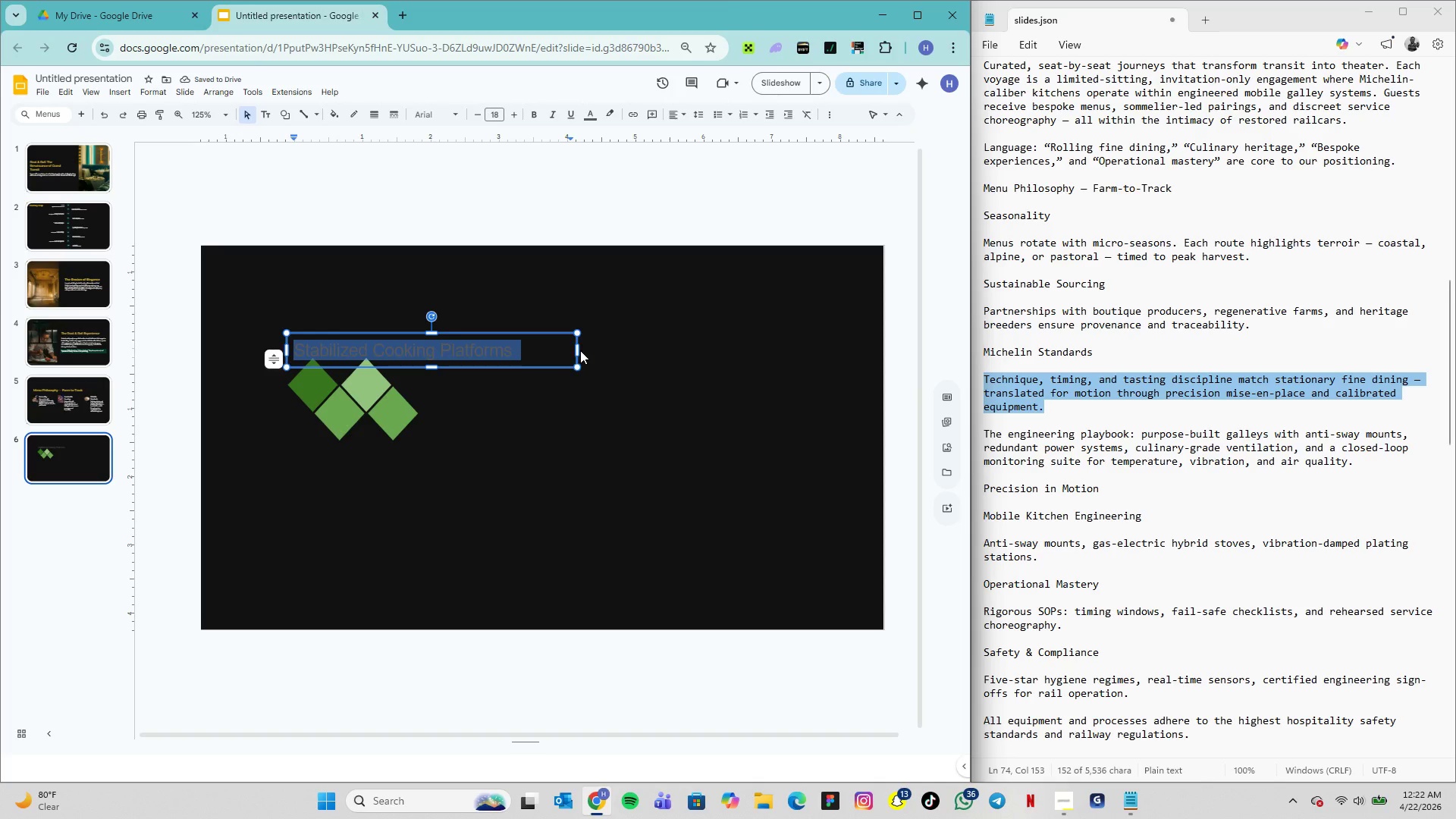 
left_click_drag(start_coordinate=[576, 348], to_coordinate=[524, 340])
 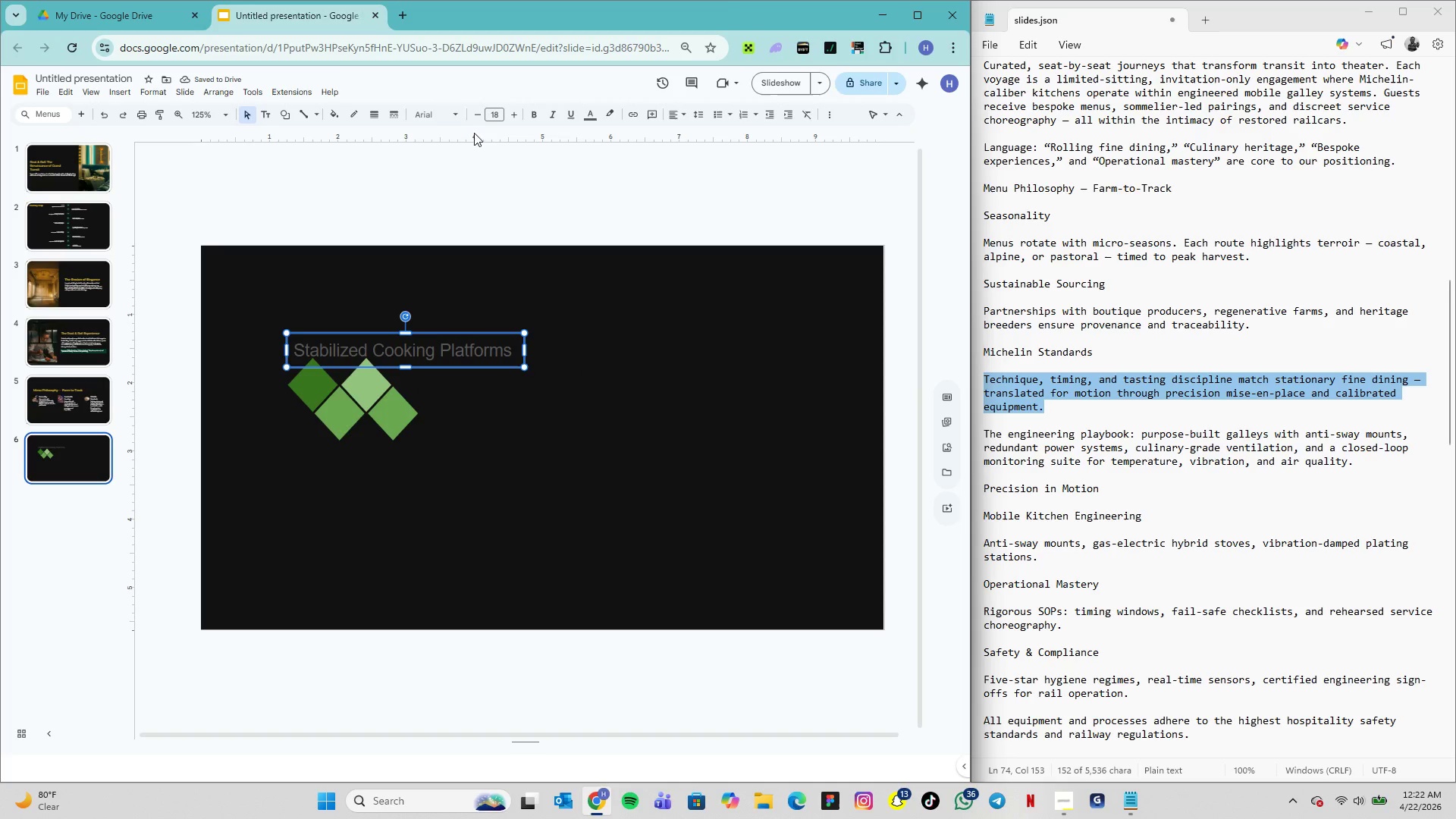 
left_click([443, 115])
 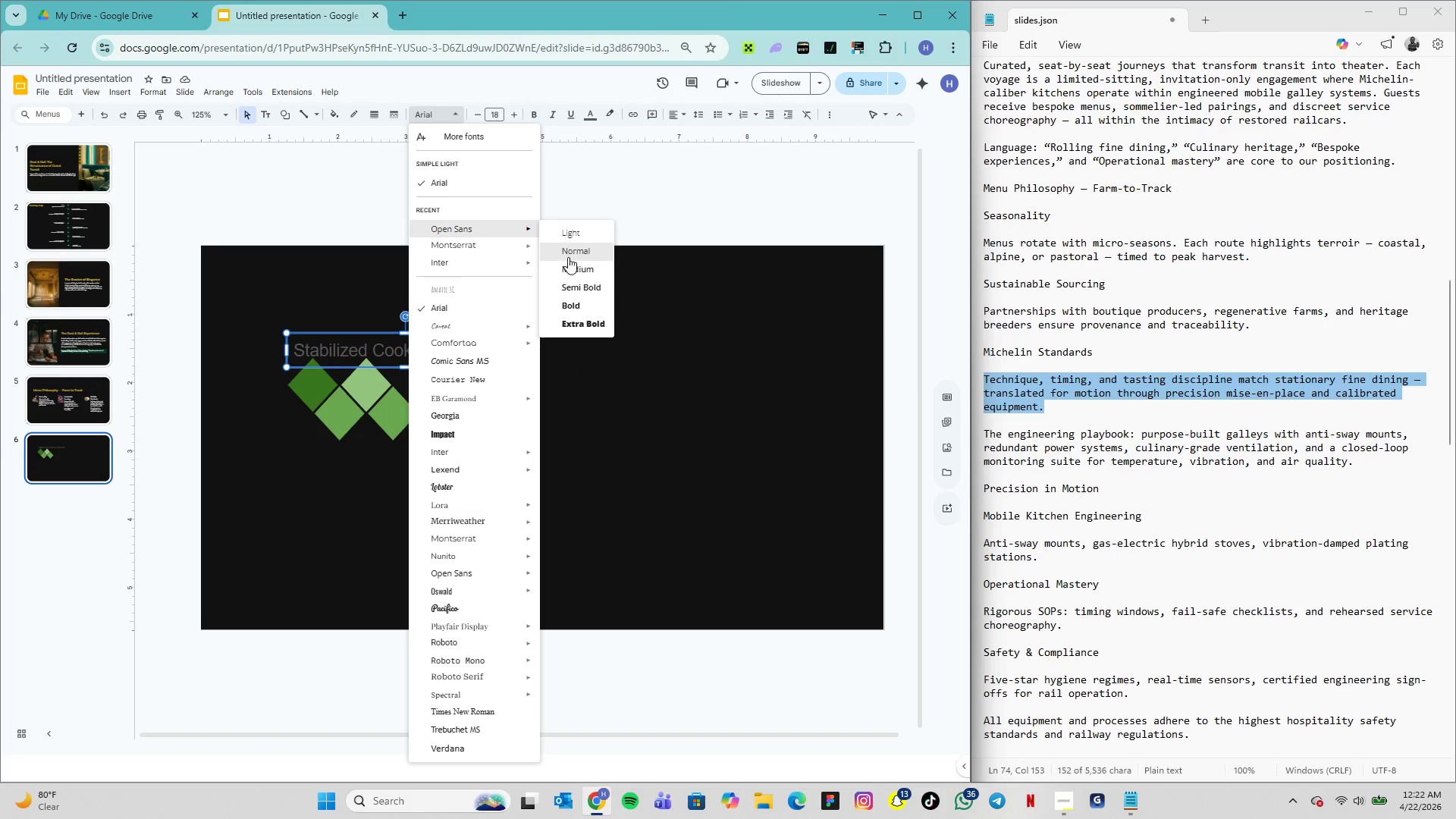 
left_click([580, 284])
 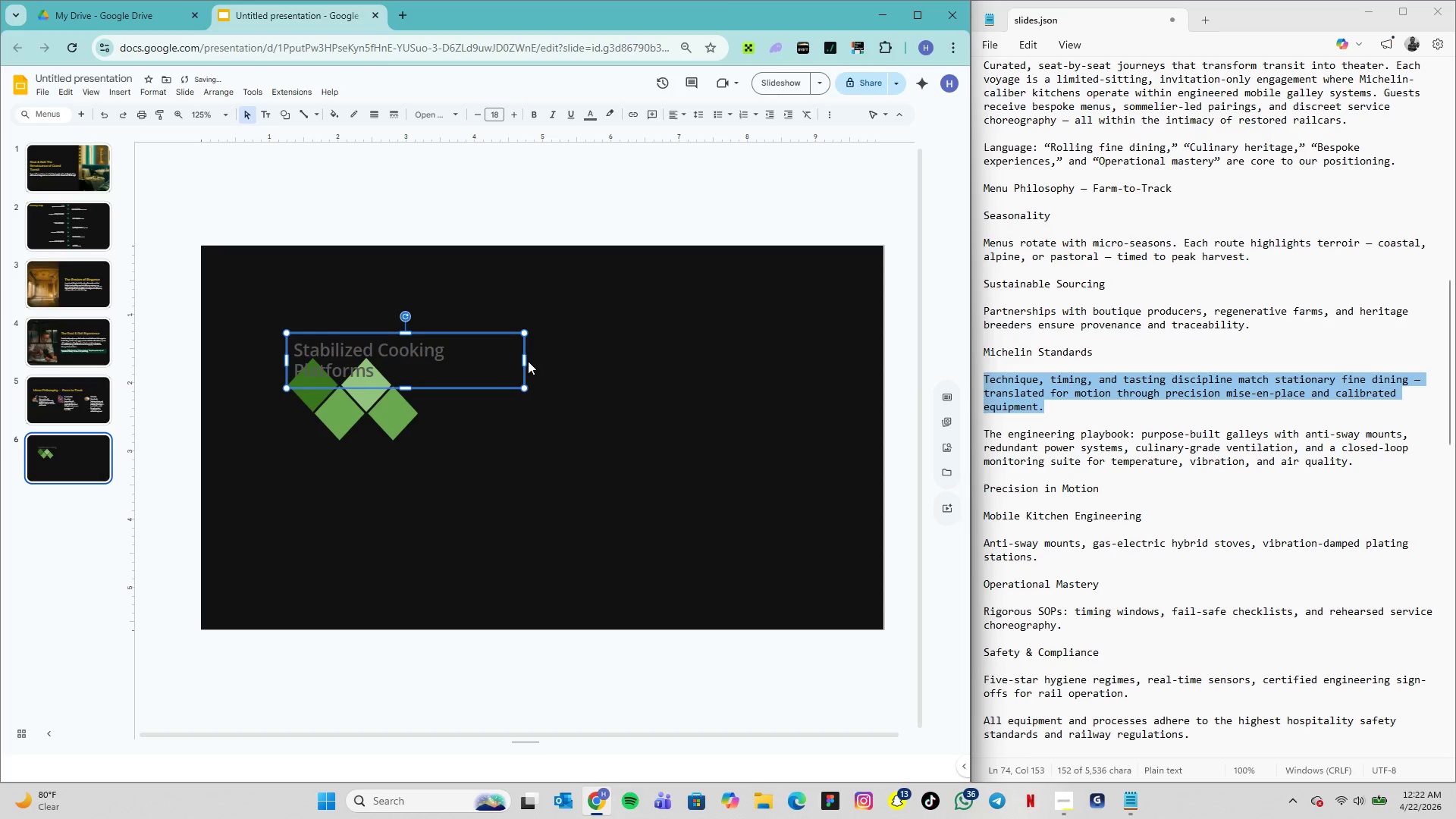 
left_click_drag(start_coordinate=[526, 362], to_coordinate=[544, 367])
 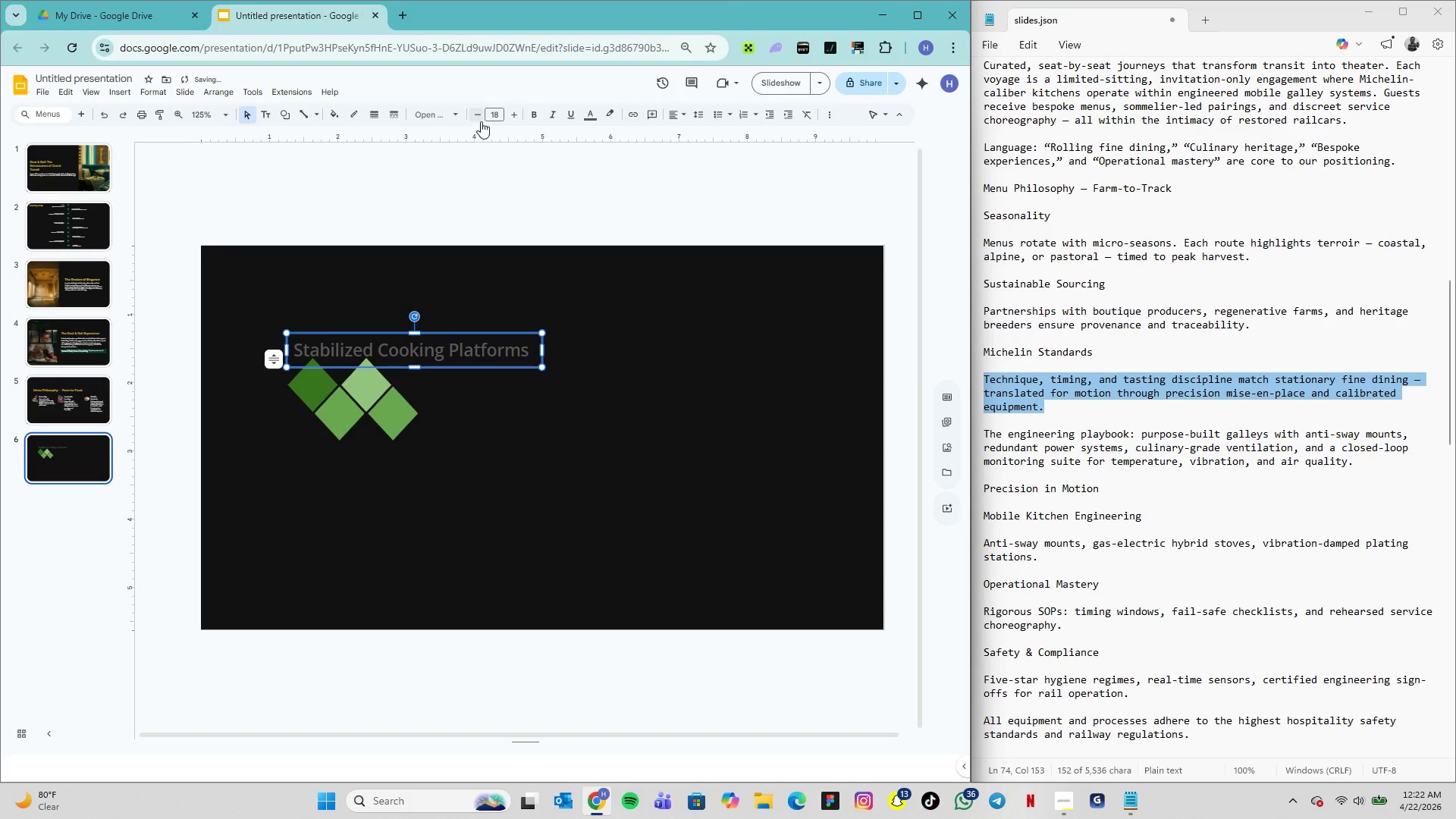 
left_click([494, 120])
 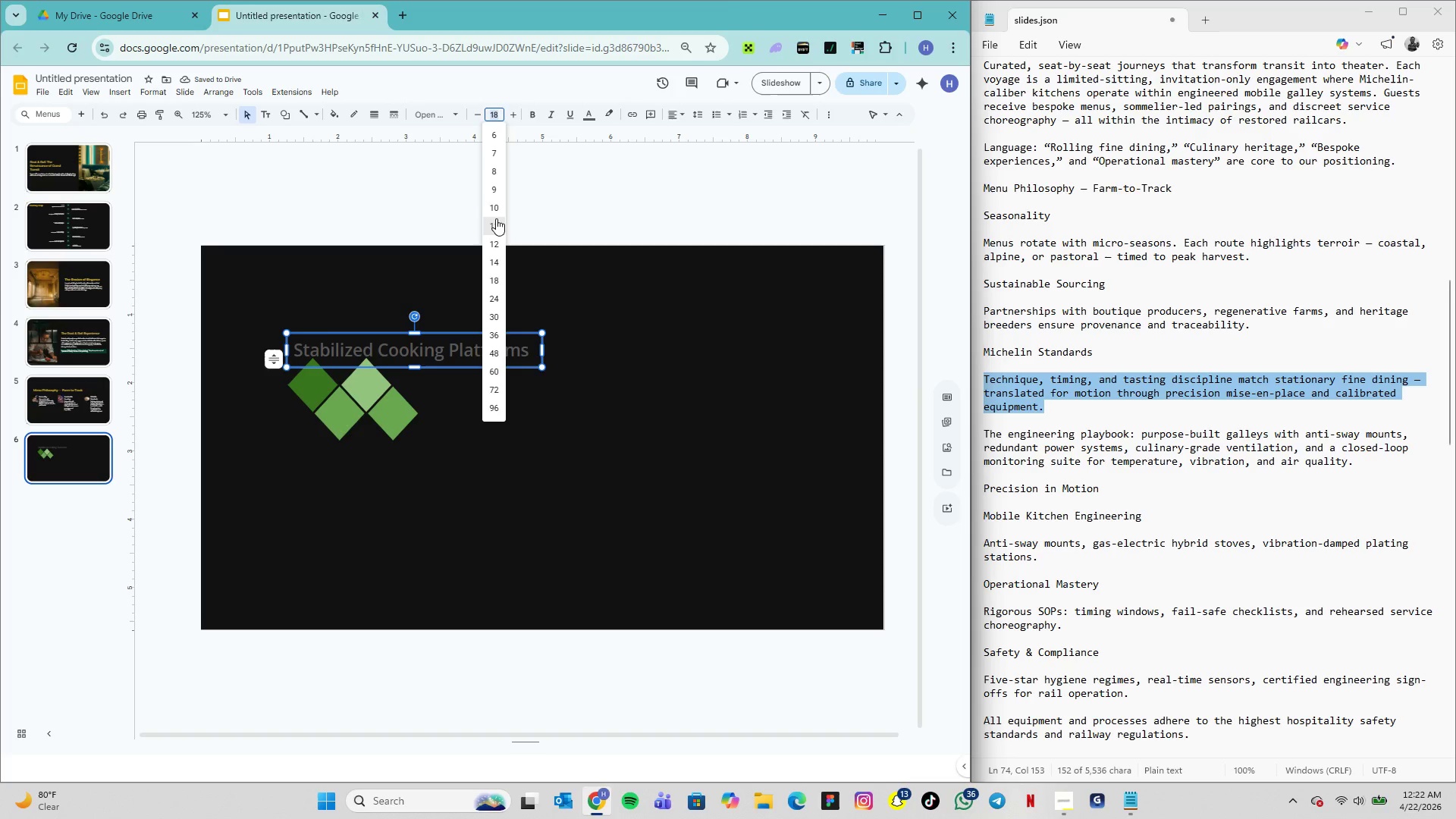 
left_click([495, 215])
 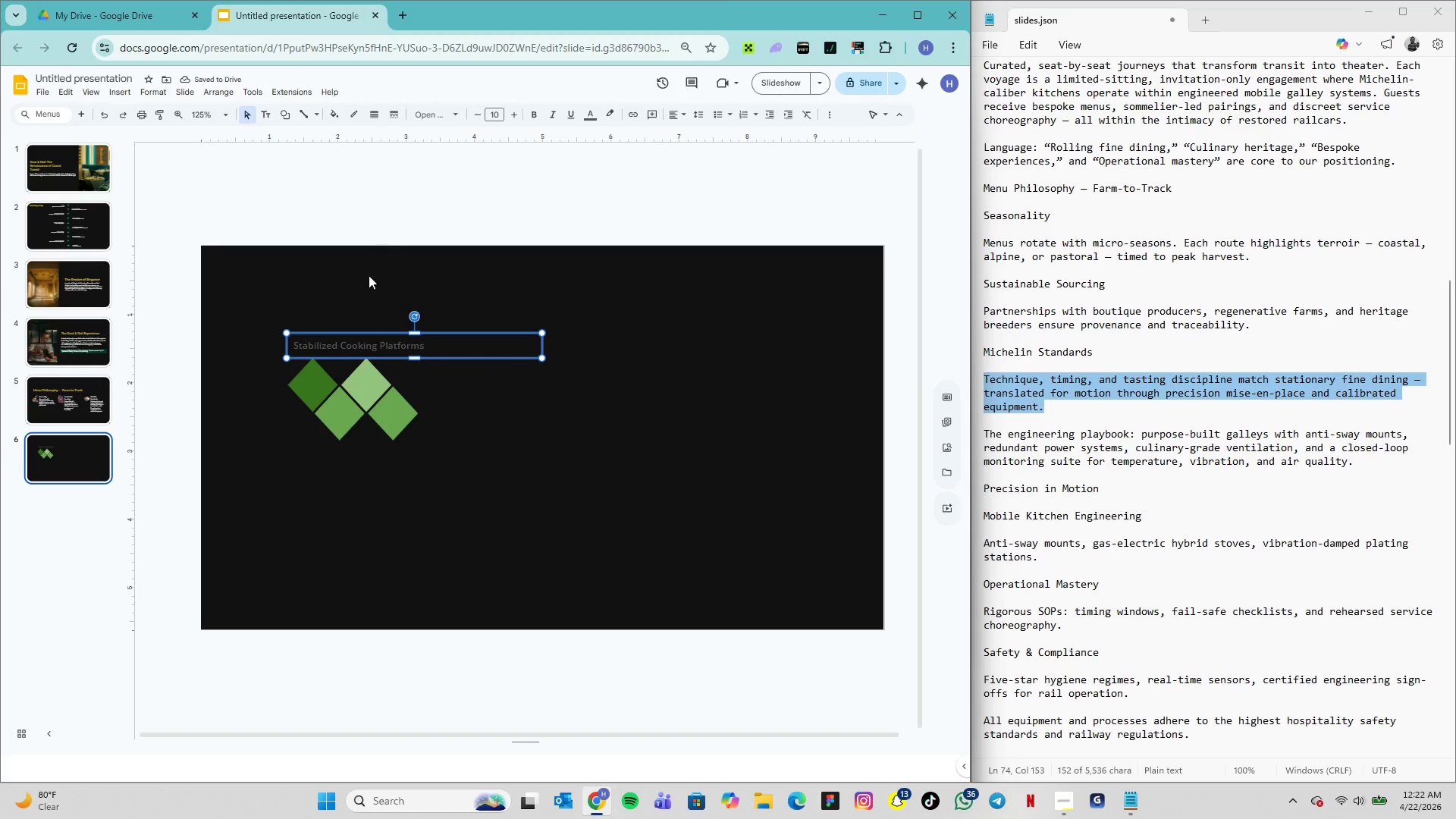 
double_click([379, 344])
 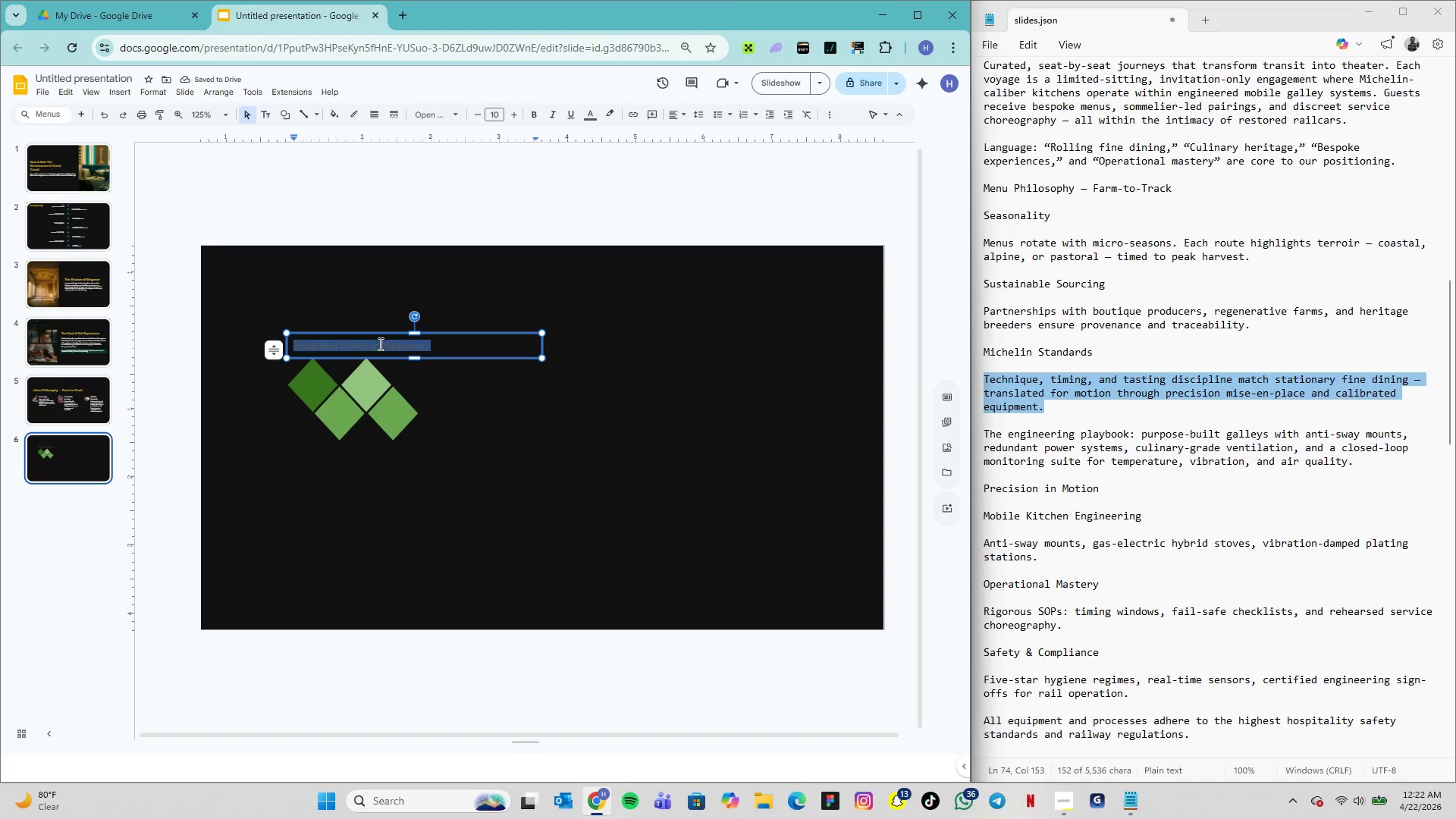 
triple_click([379, 344])
 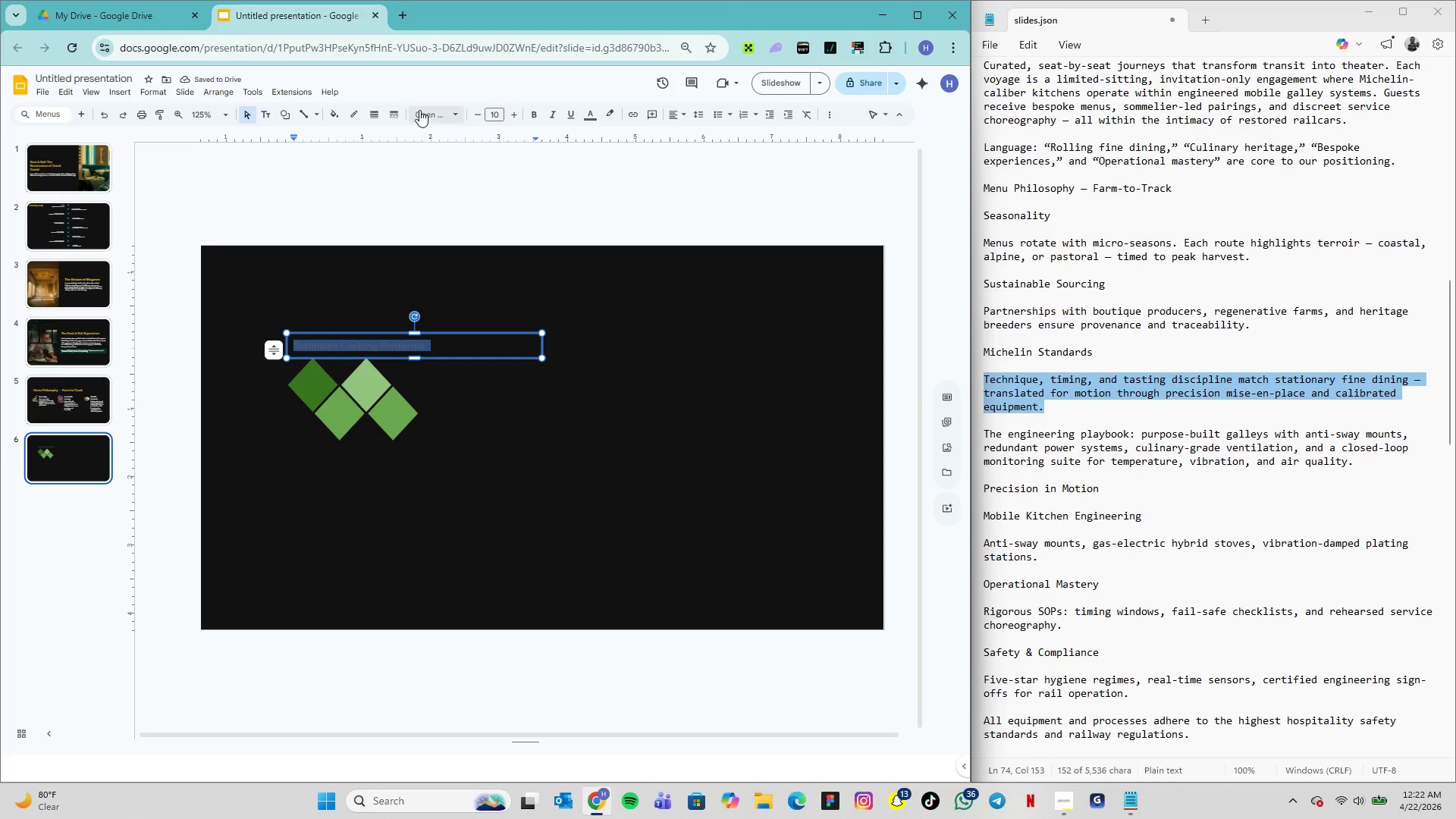 
left_click([428, 115])
 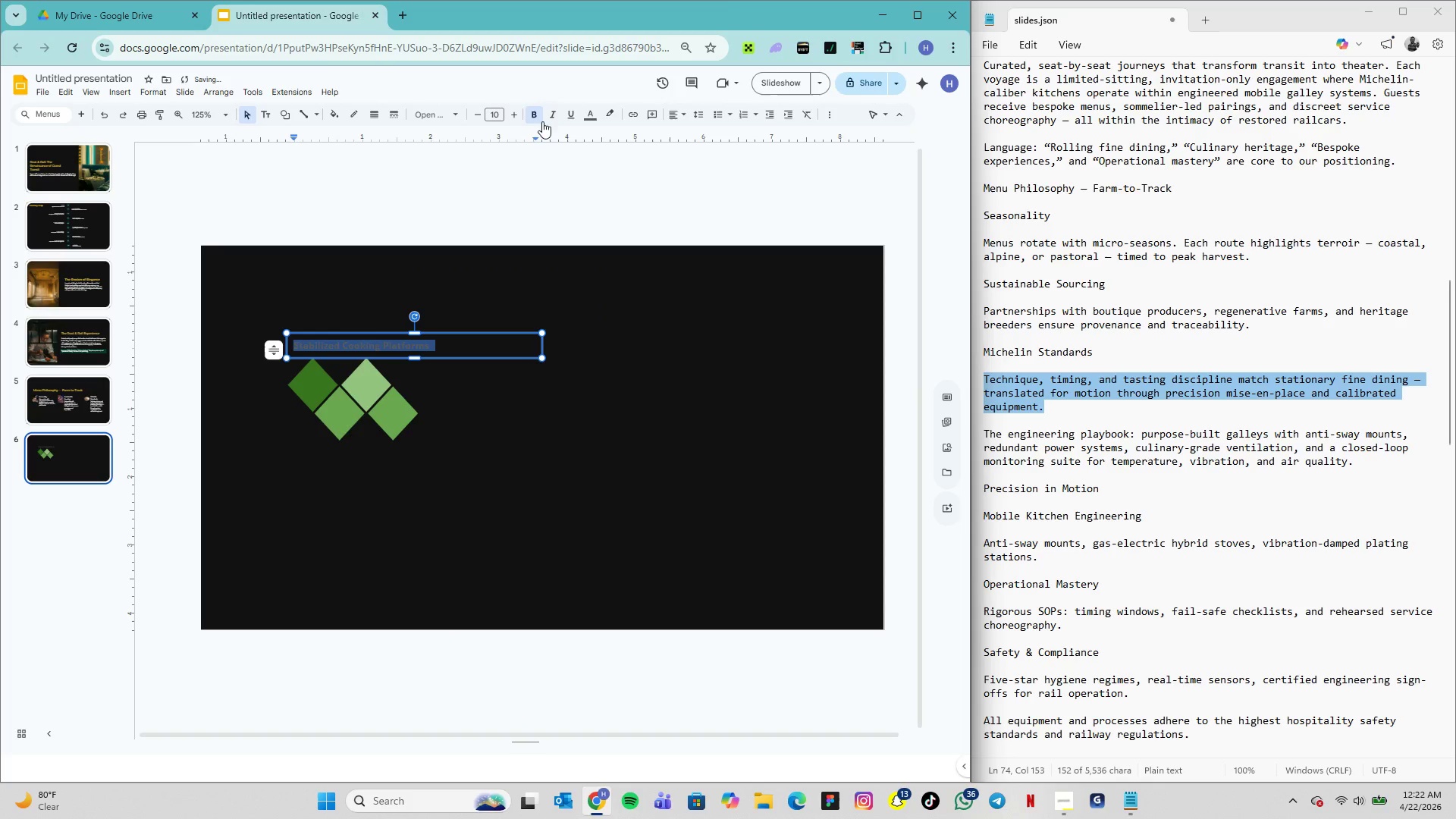 
wait(5.02)
 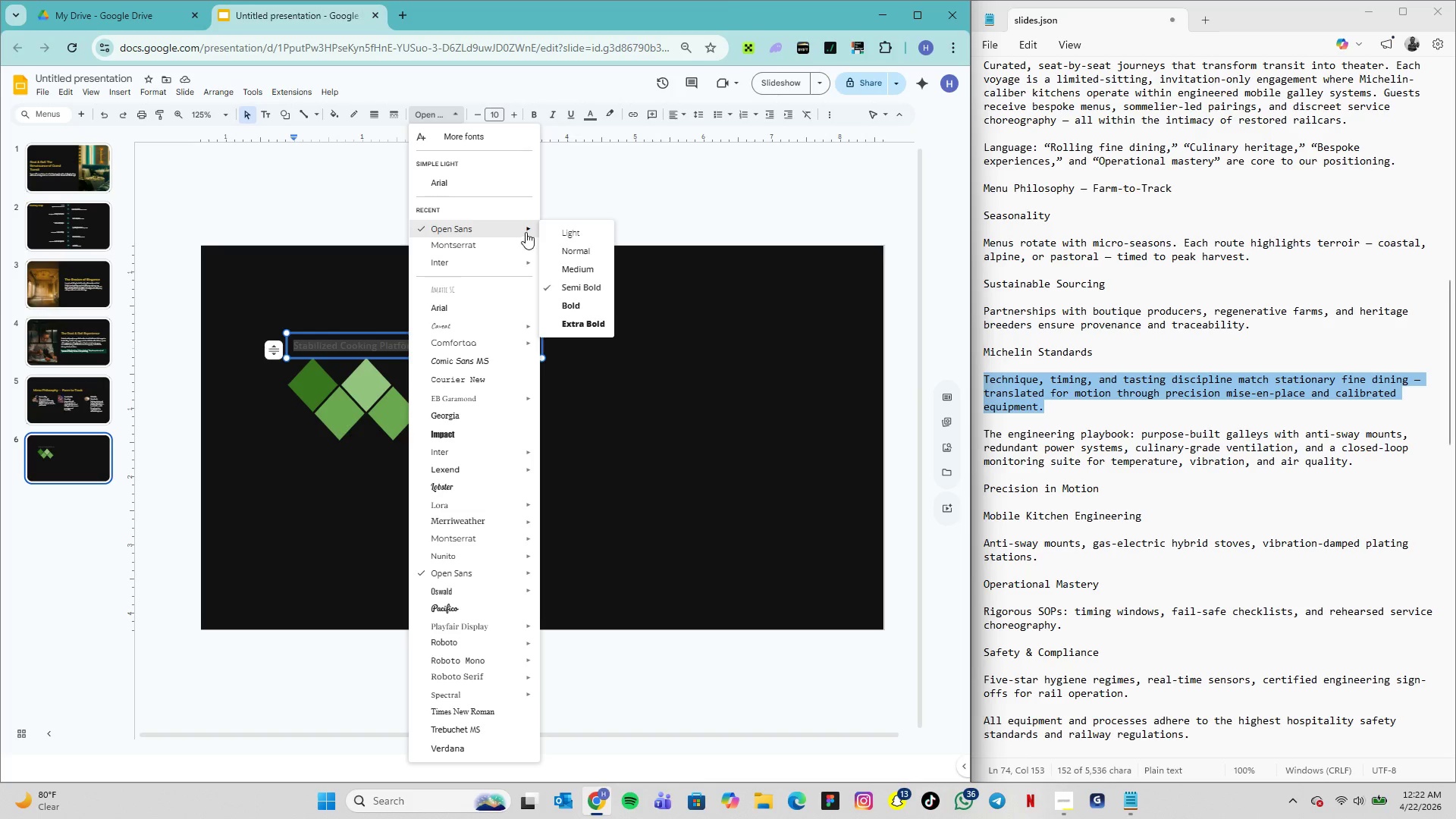 
left_click([585, 121])
 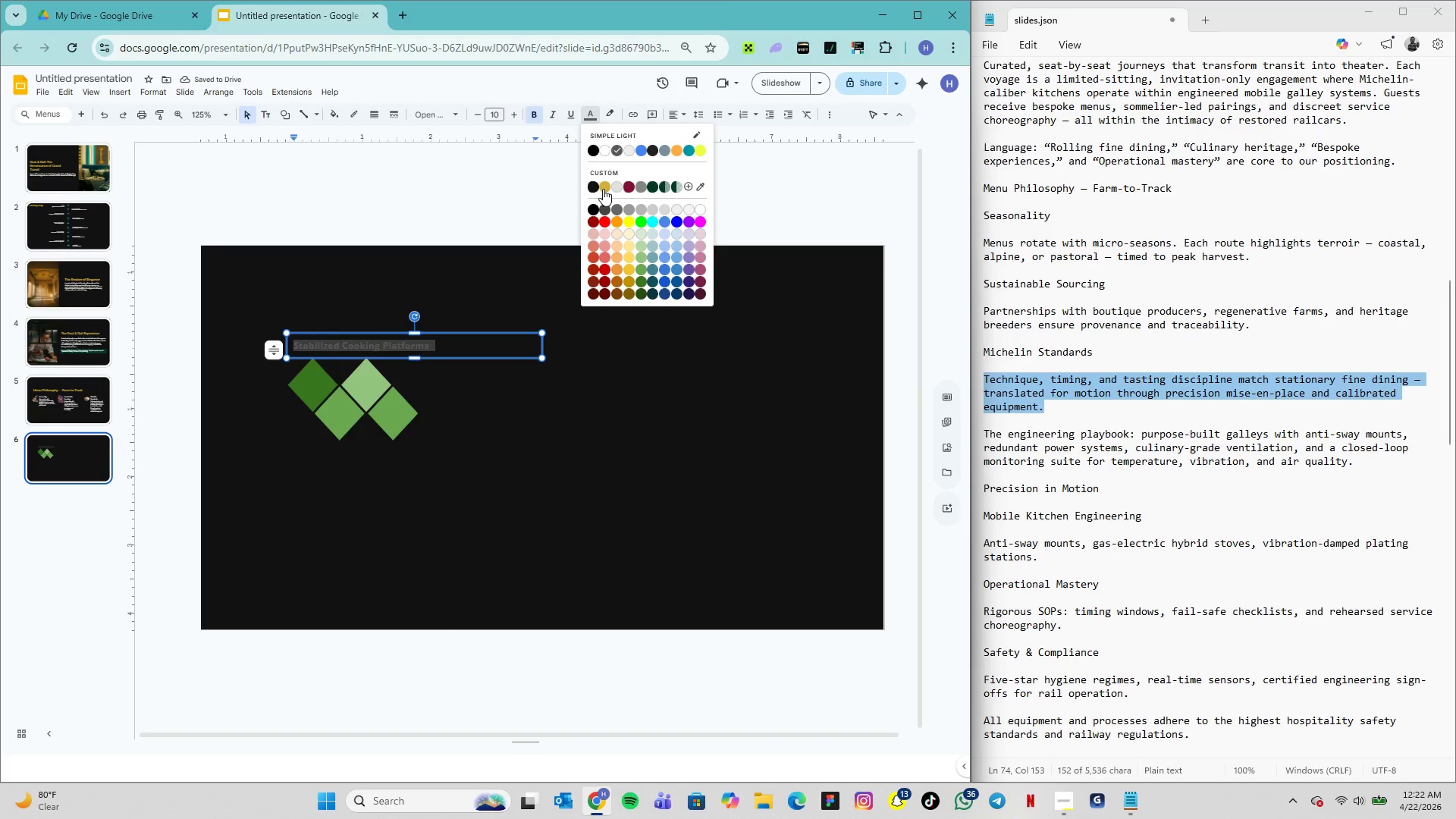 
left_click([604, 189])
 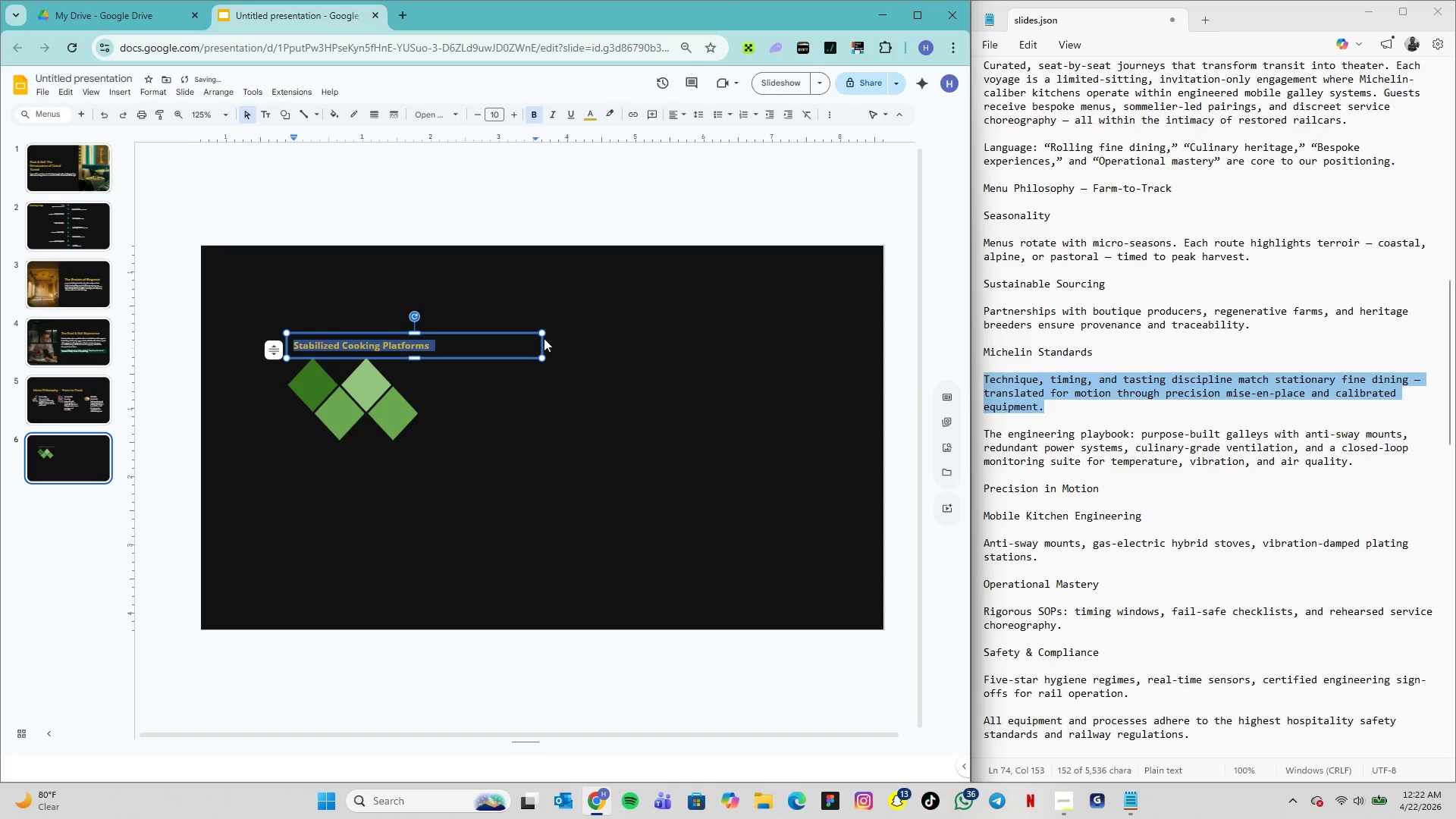 
left_click_drag(start_coordinate=[541, 339], to_coordinate=[443, 337])
 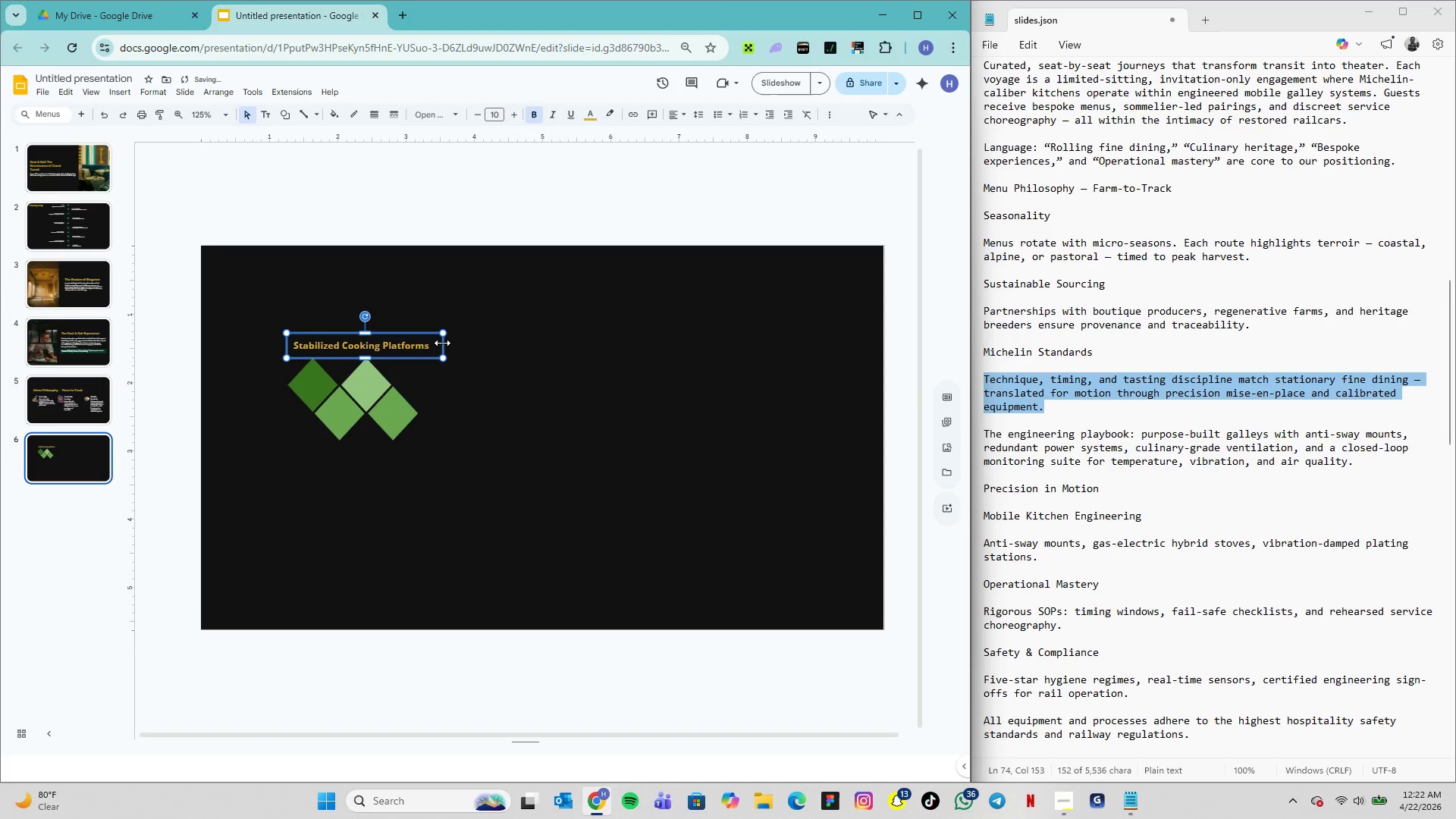 
left_click_drag(start_coordinate=[443, 344], to_coordinate=[436, 344])
 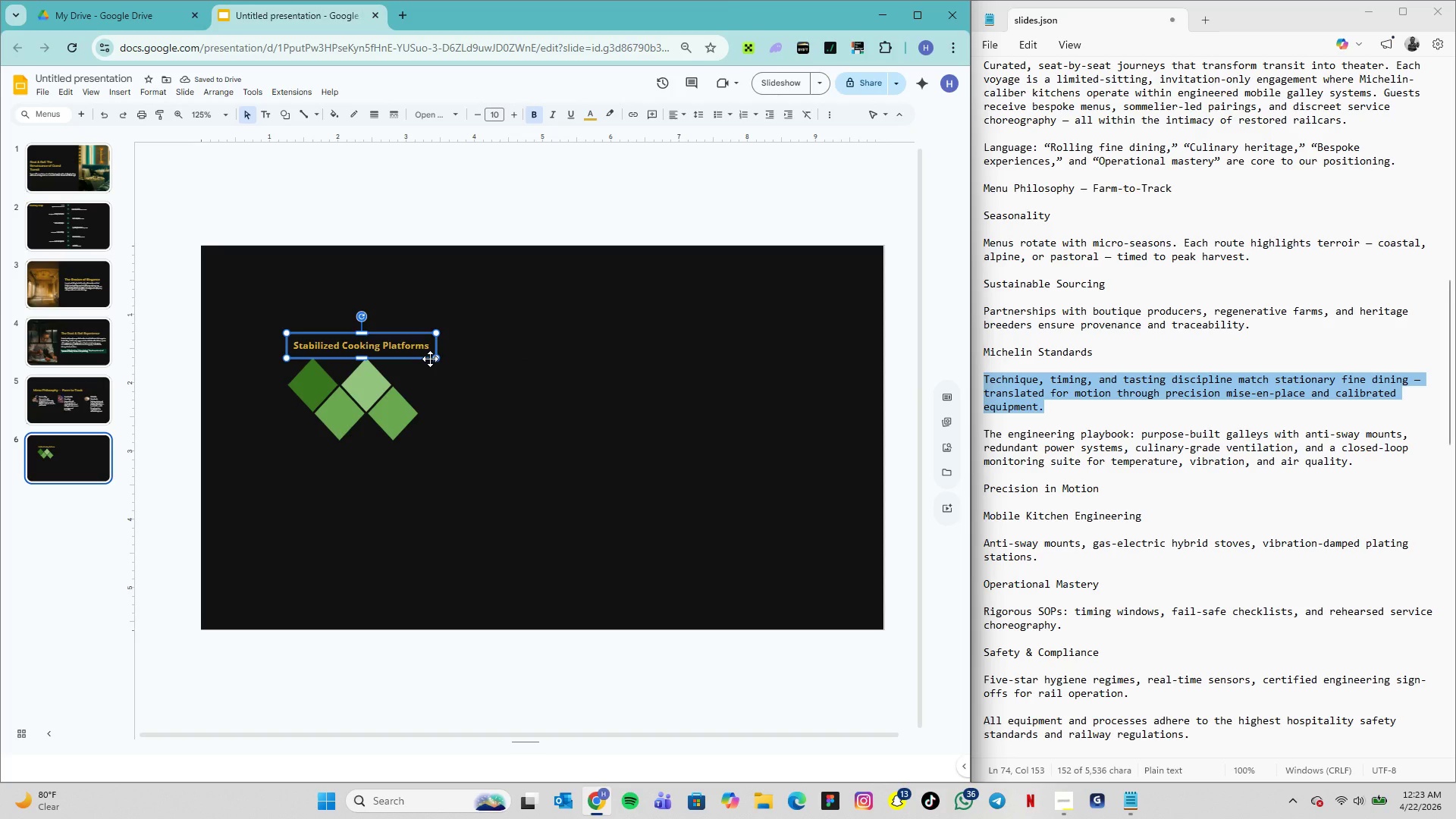 
left_click_drag(start_coordinate=[439, 349], to_coordinate=[433, 349])
 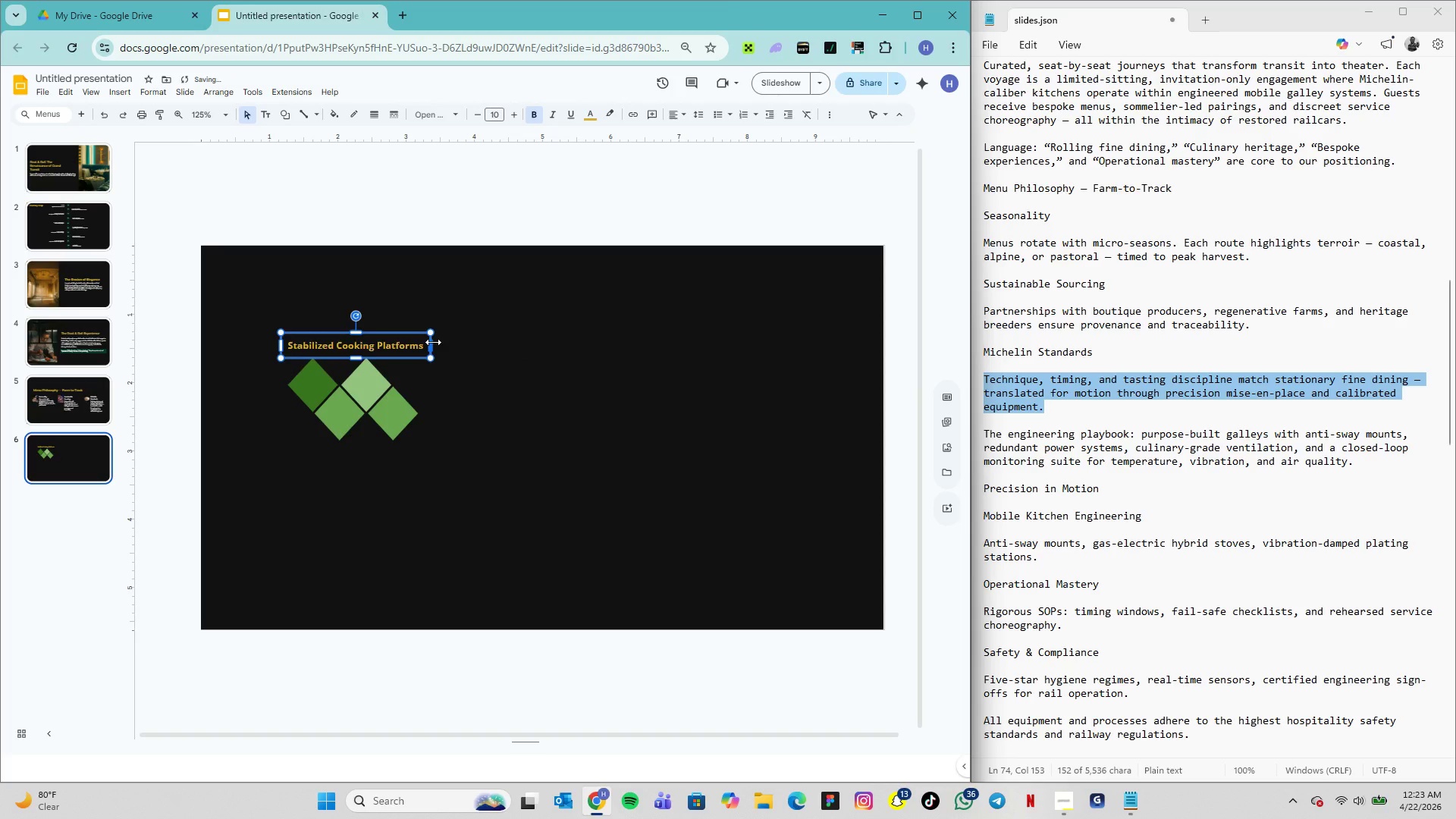 
left_click_drag(start_coordinate=[433, 342], to_coordinate=[417, 342])
 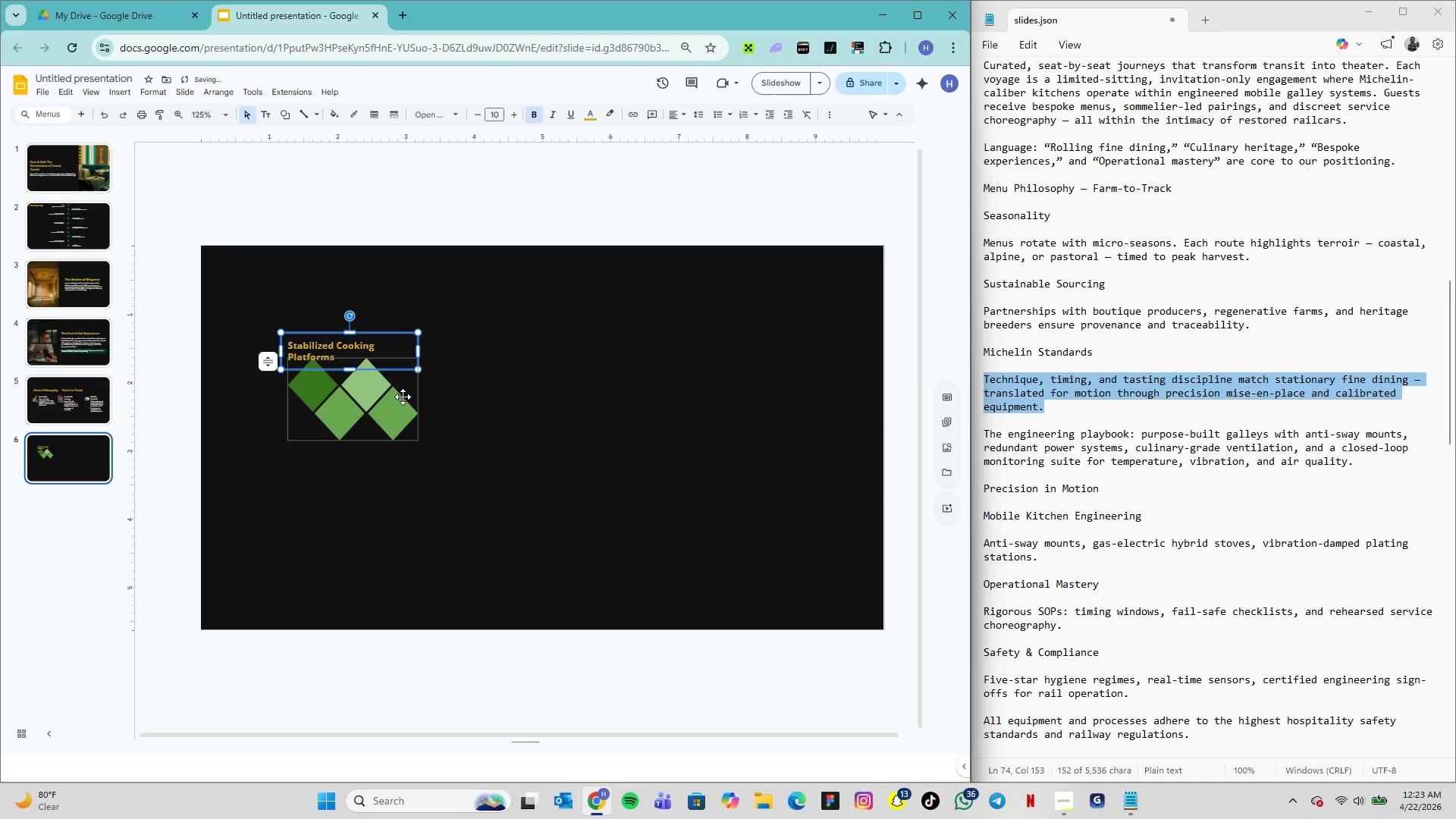 
left_click_drag(start_coordinate=[387, 396], to_coordinate=[428, 399])
 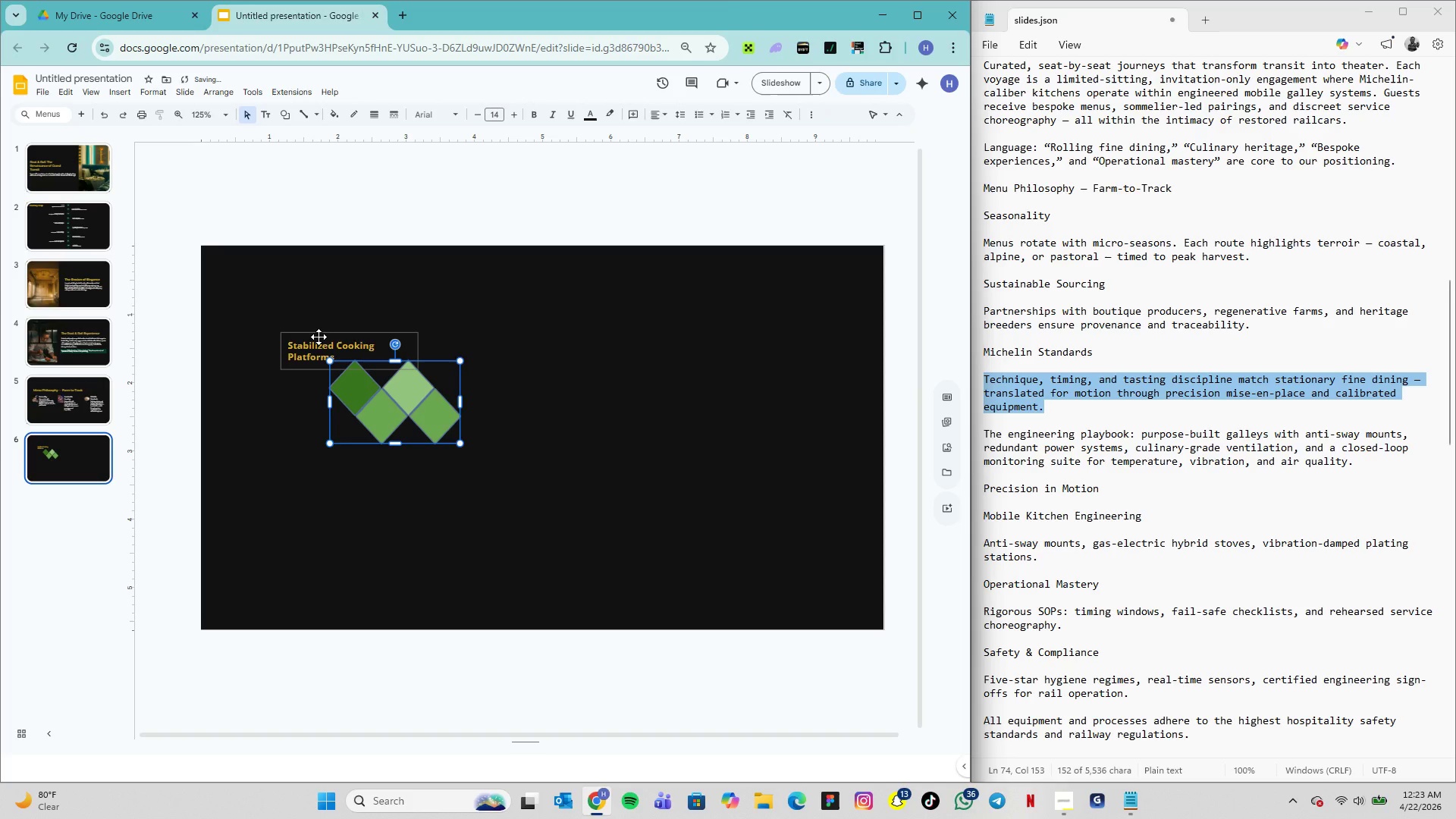 
left_click_drag(start_coordinate=[318, 337], to_coordinate=[275, 356])
 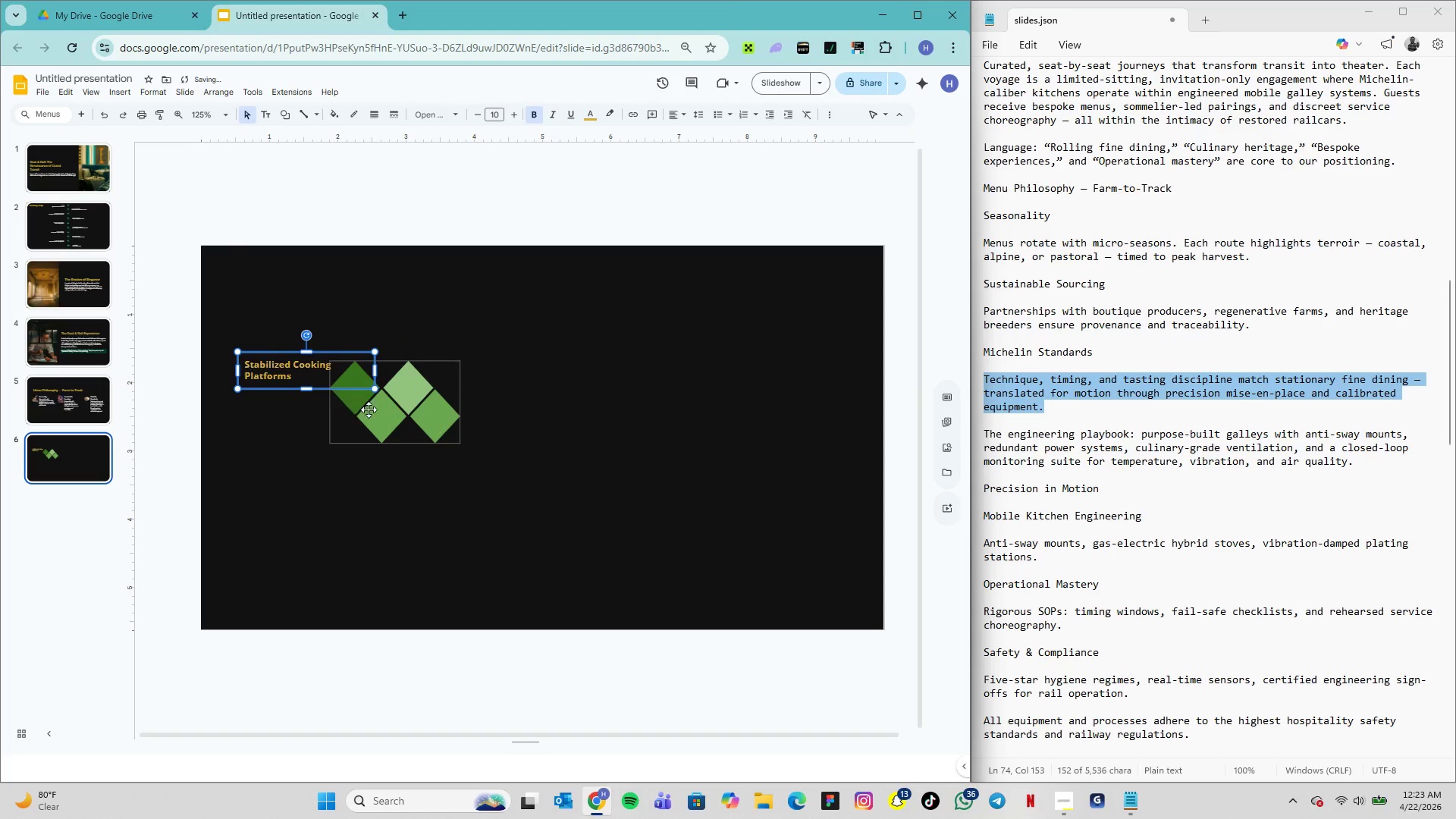 
left_click_drag(start_coordinate=[410, 410], to_coordinate=[397, 421])
 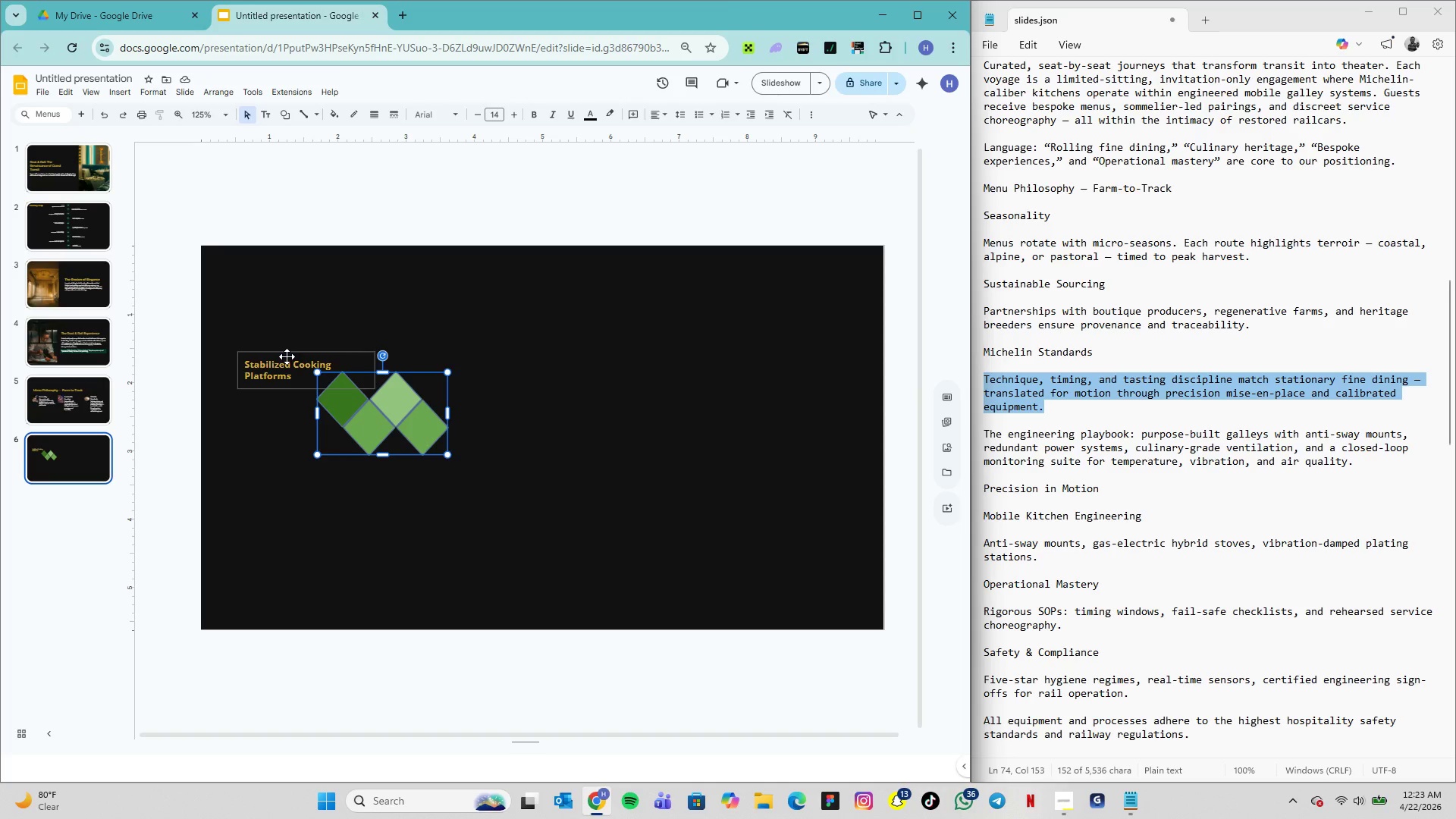 
wait(7.22)
 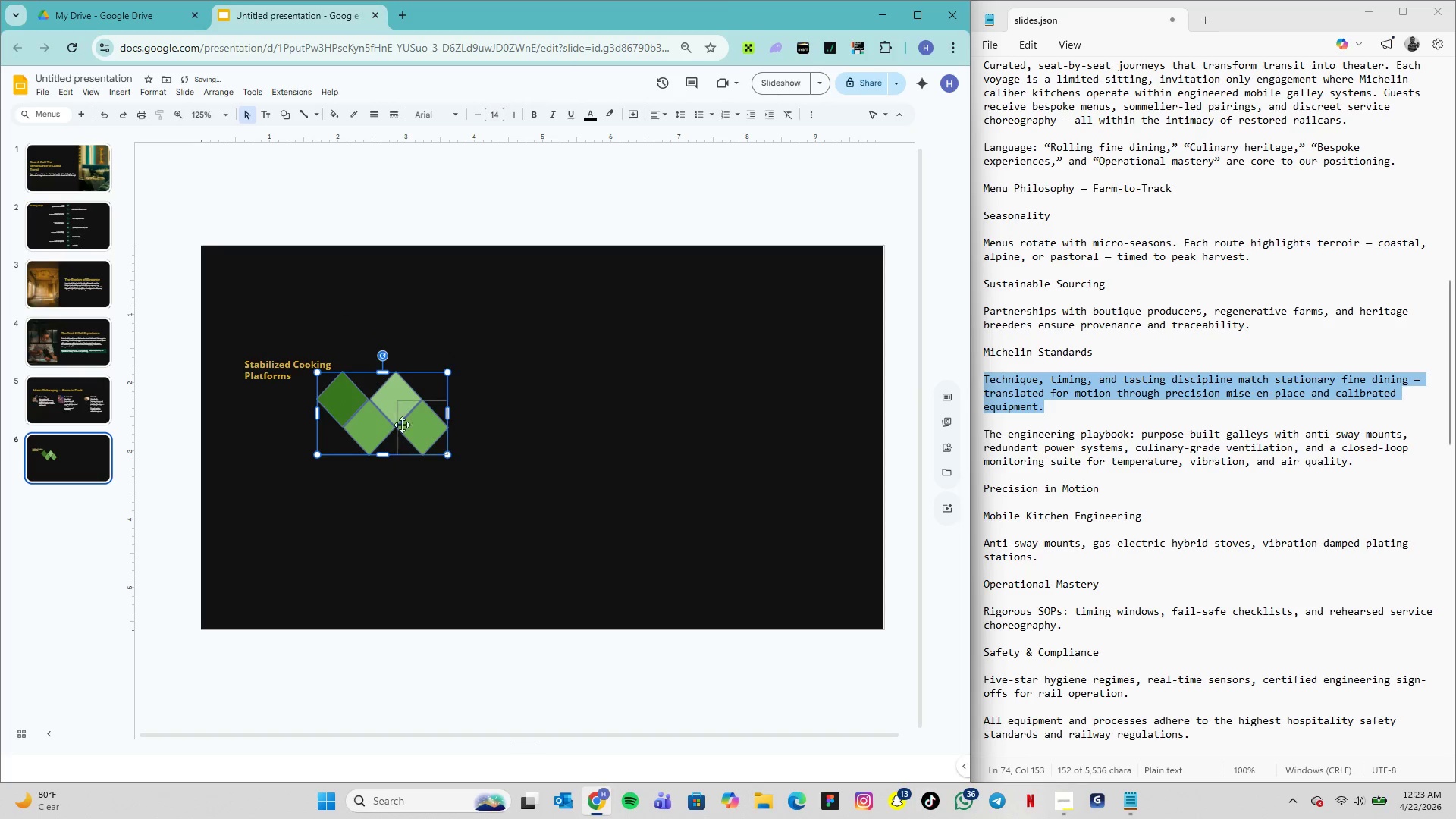 
left_click_drag(start_coordinate=[271, 358], to_coordinate=[249, 353])
 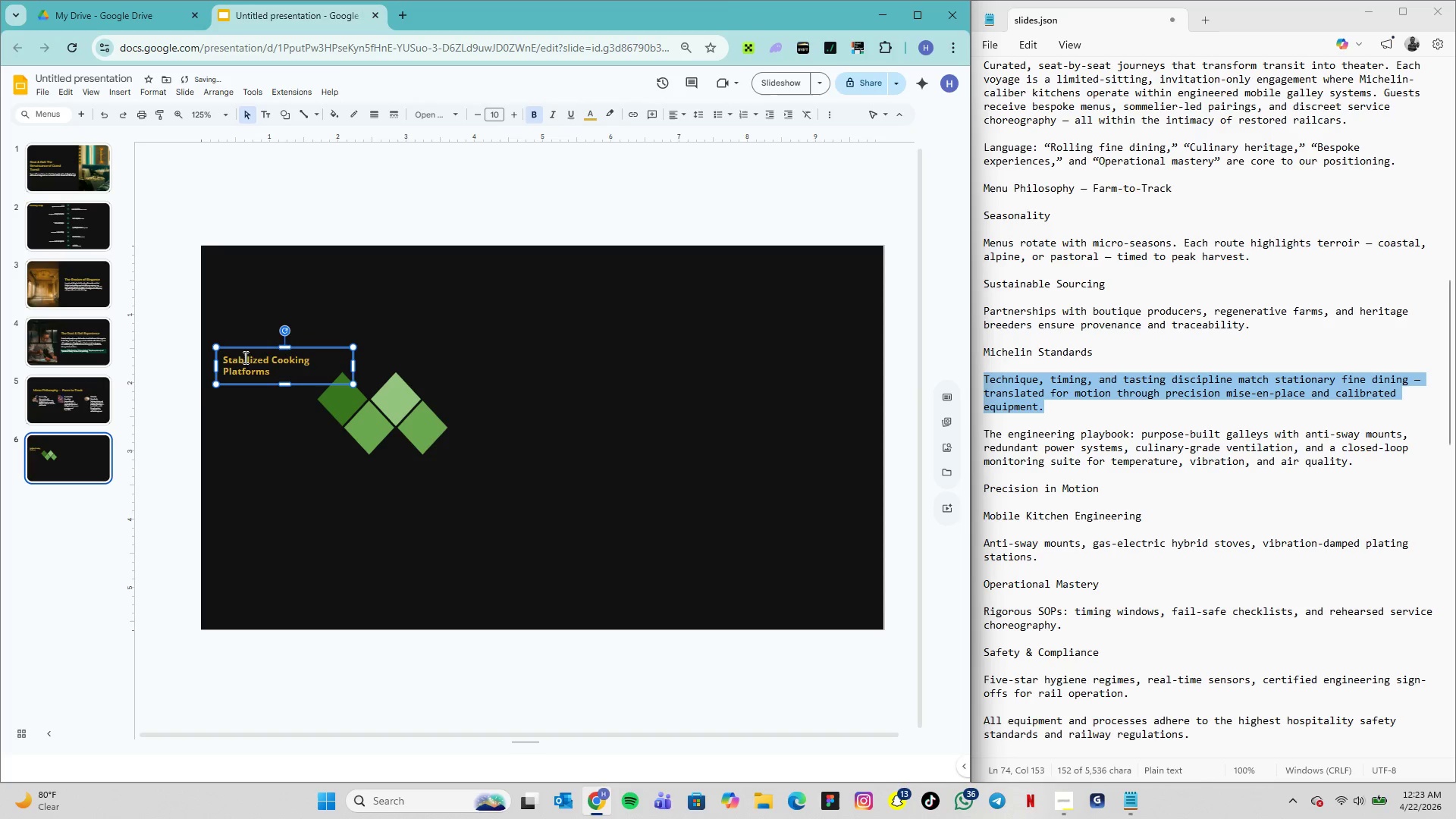 
left_click([244, 357])
 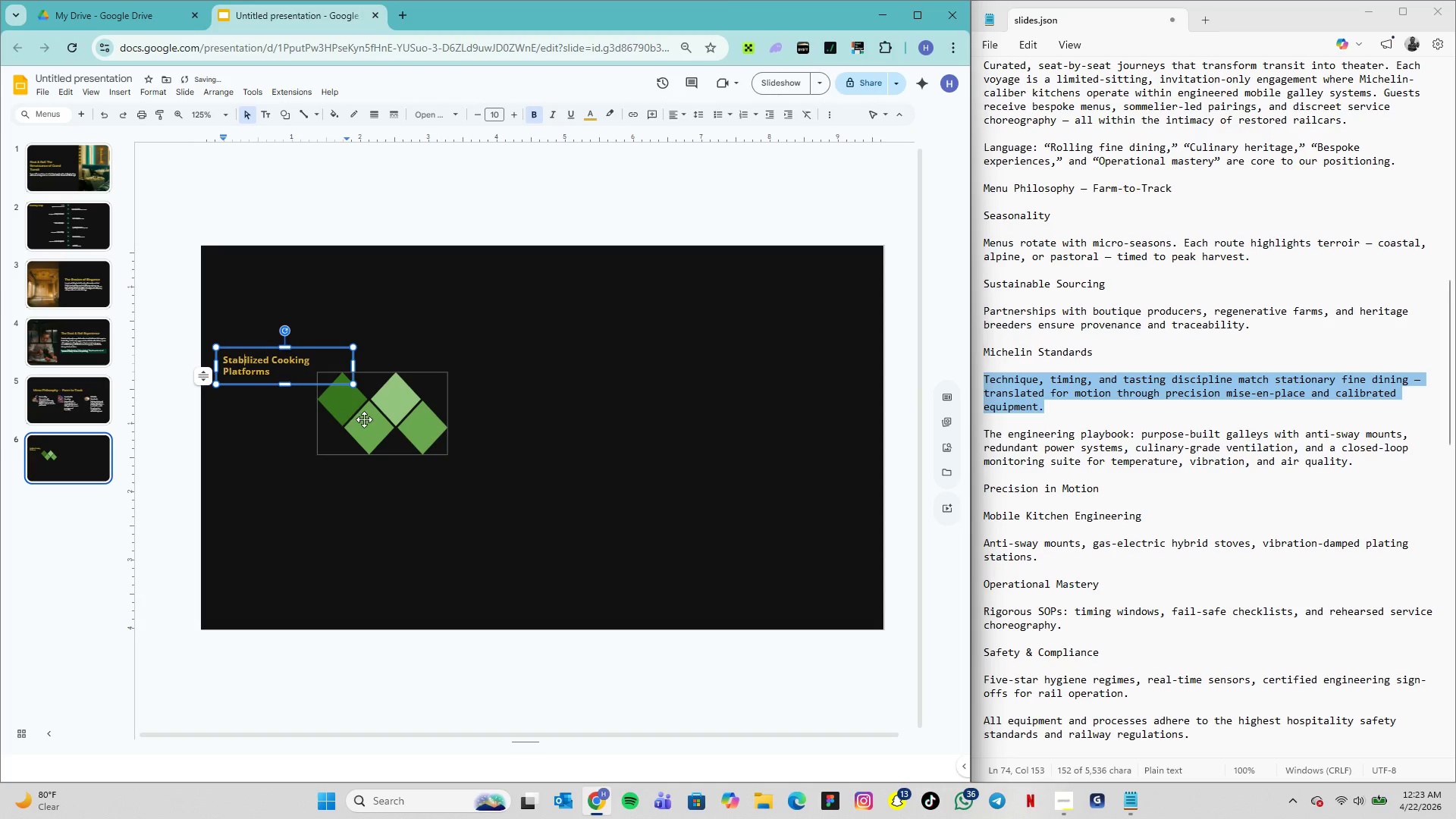 
left_click([366, 419])
 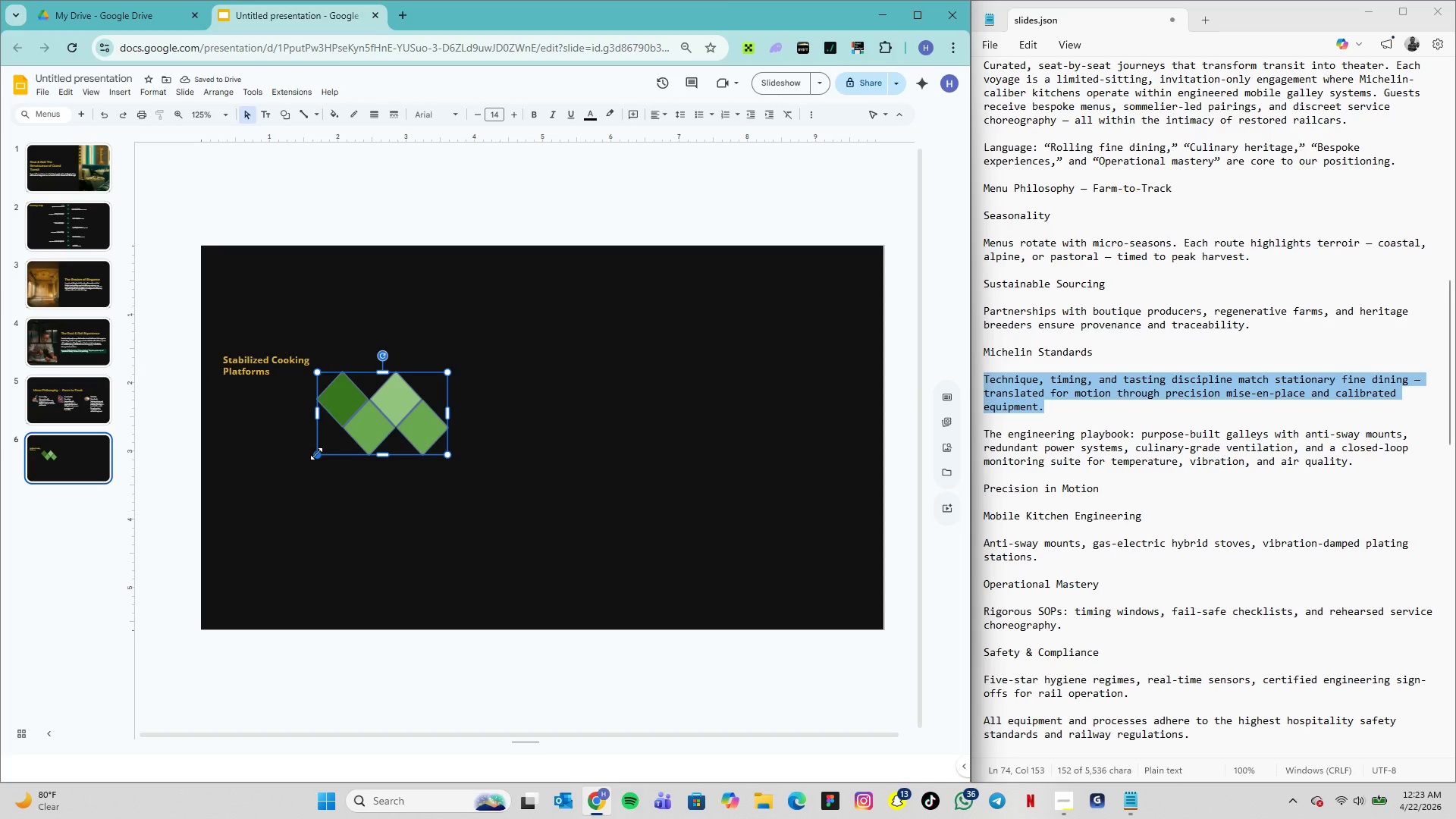 
left_click_drag(start_coordinate=[316, 453], to_coordinate=[335, 444])
 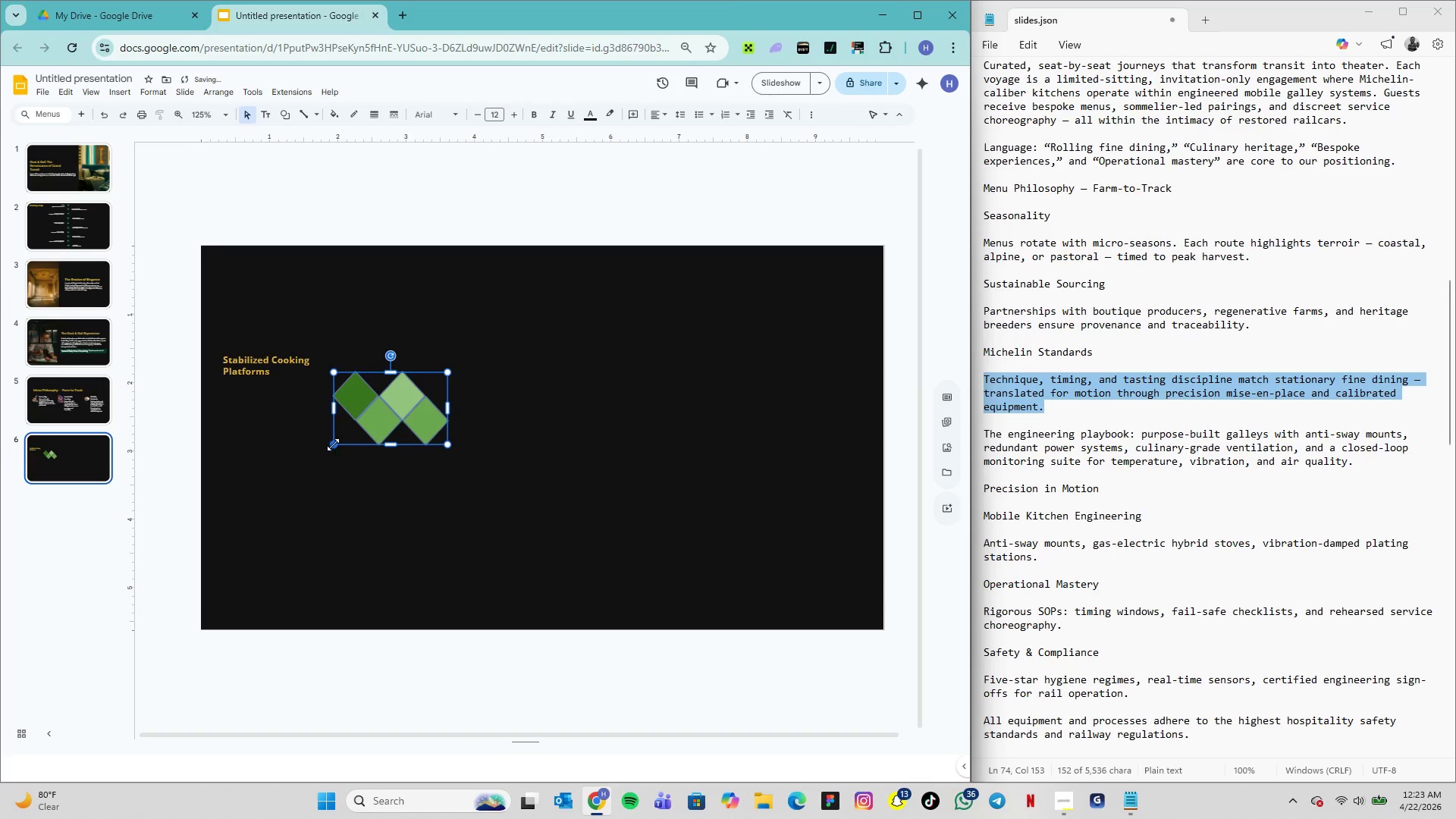 
left_click_drag(start_coordinate=[332, 444], to_coordinate=[353, 438])
 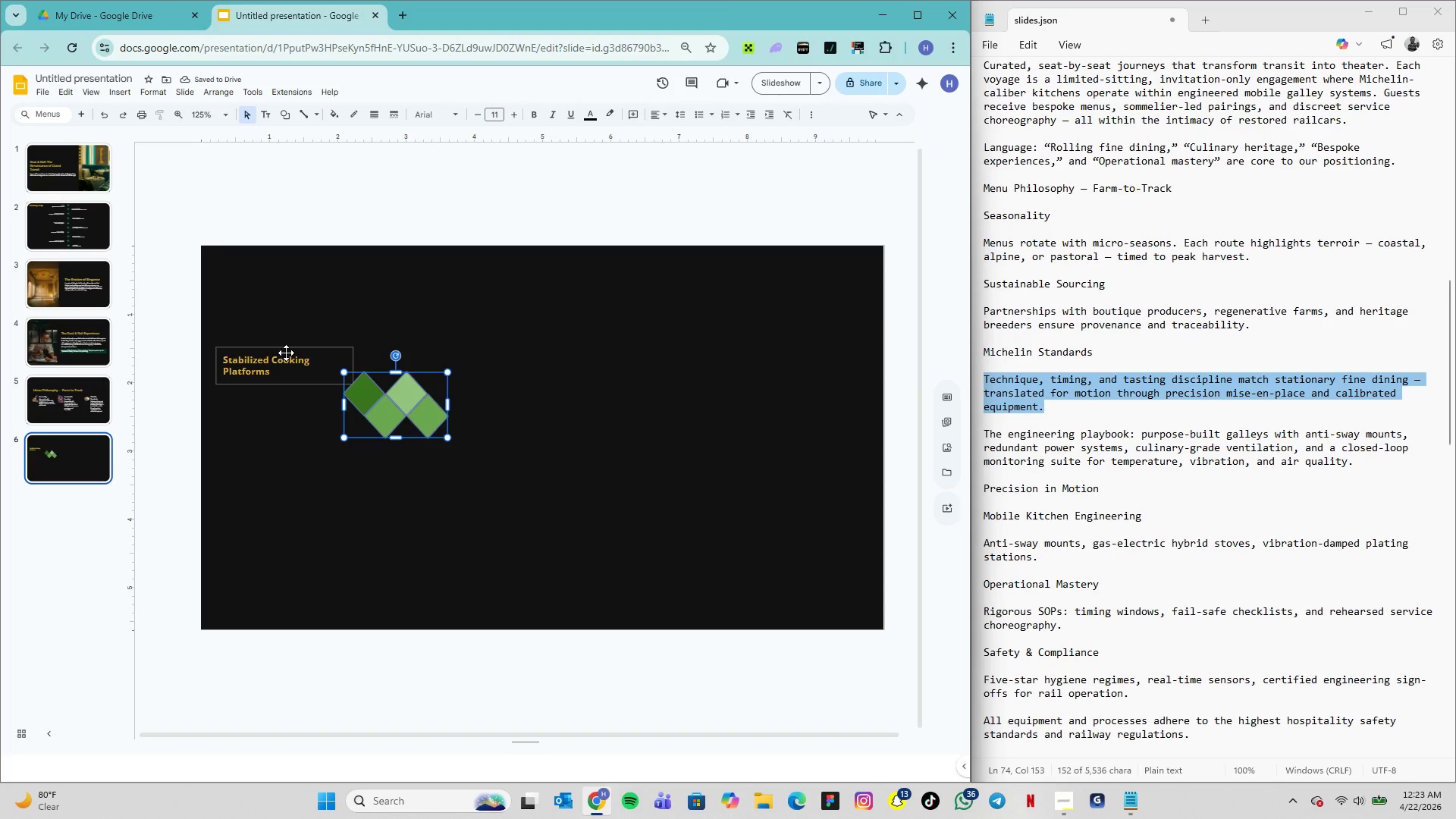 
left_click([286, 353])
 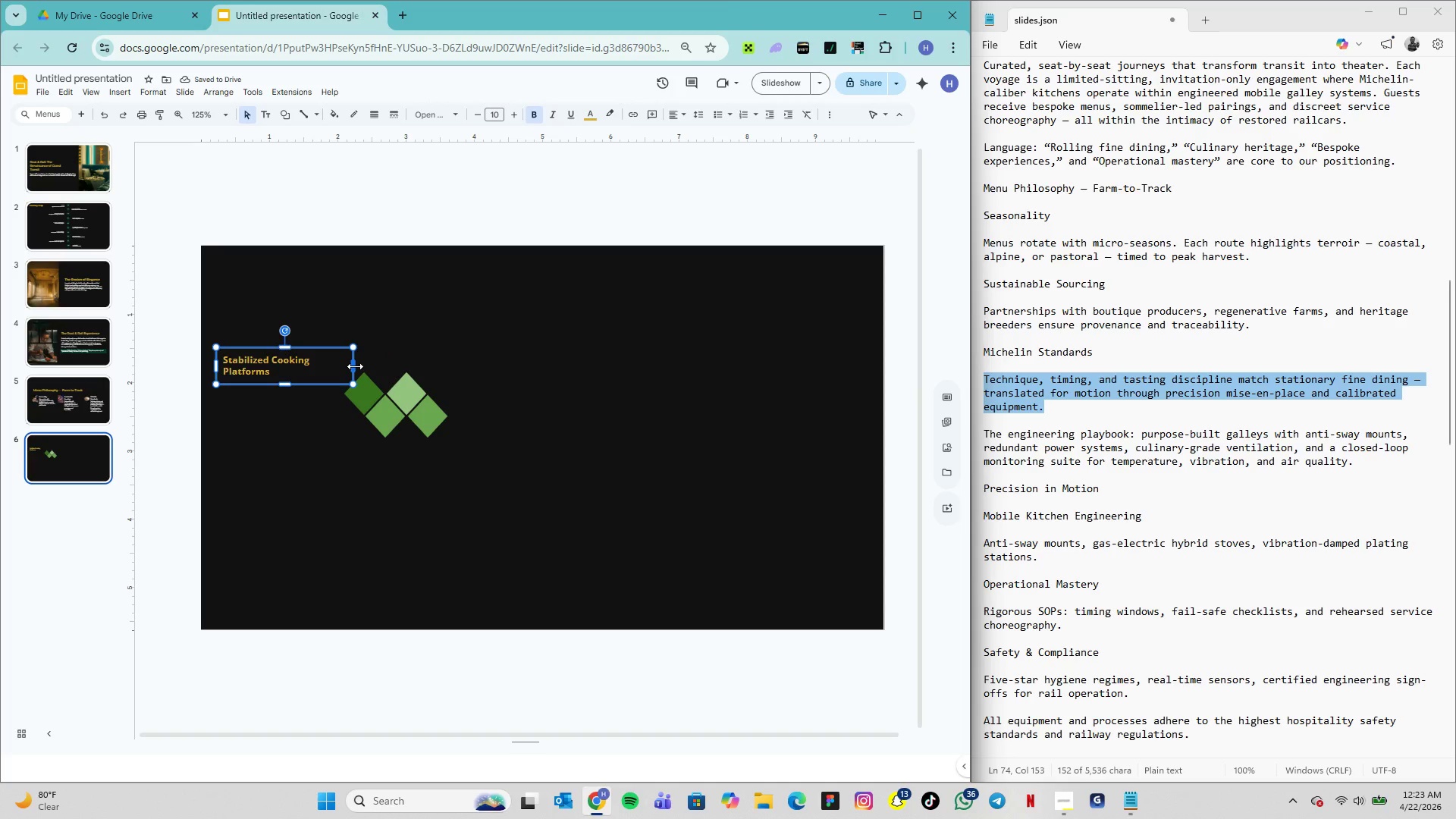 
left_click_drag(start_coordinate=[355, 366], to_coordinate=[325, 368])
 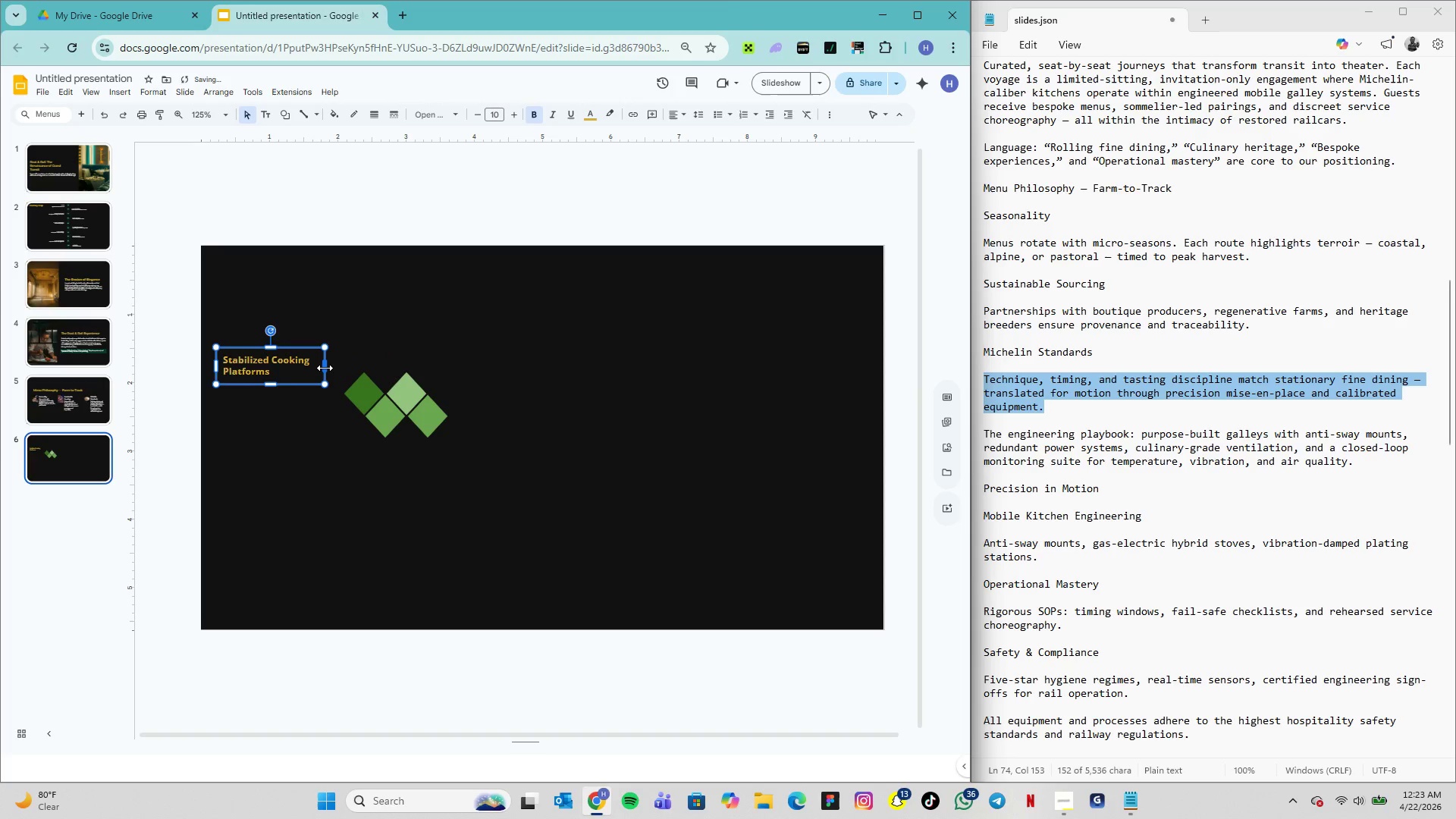 
left_click_drag(start_coordinate=[325, 368], to_coordinate=[315, 368])
 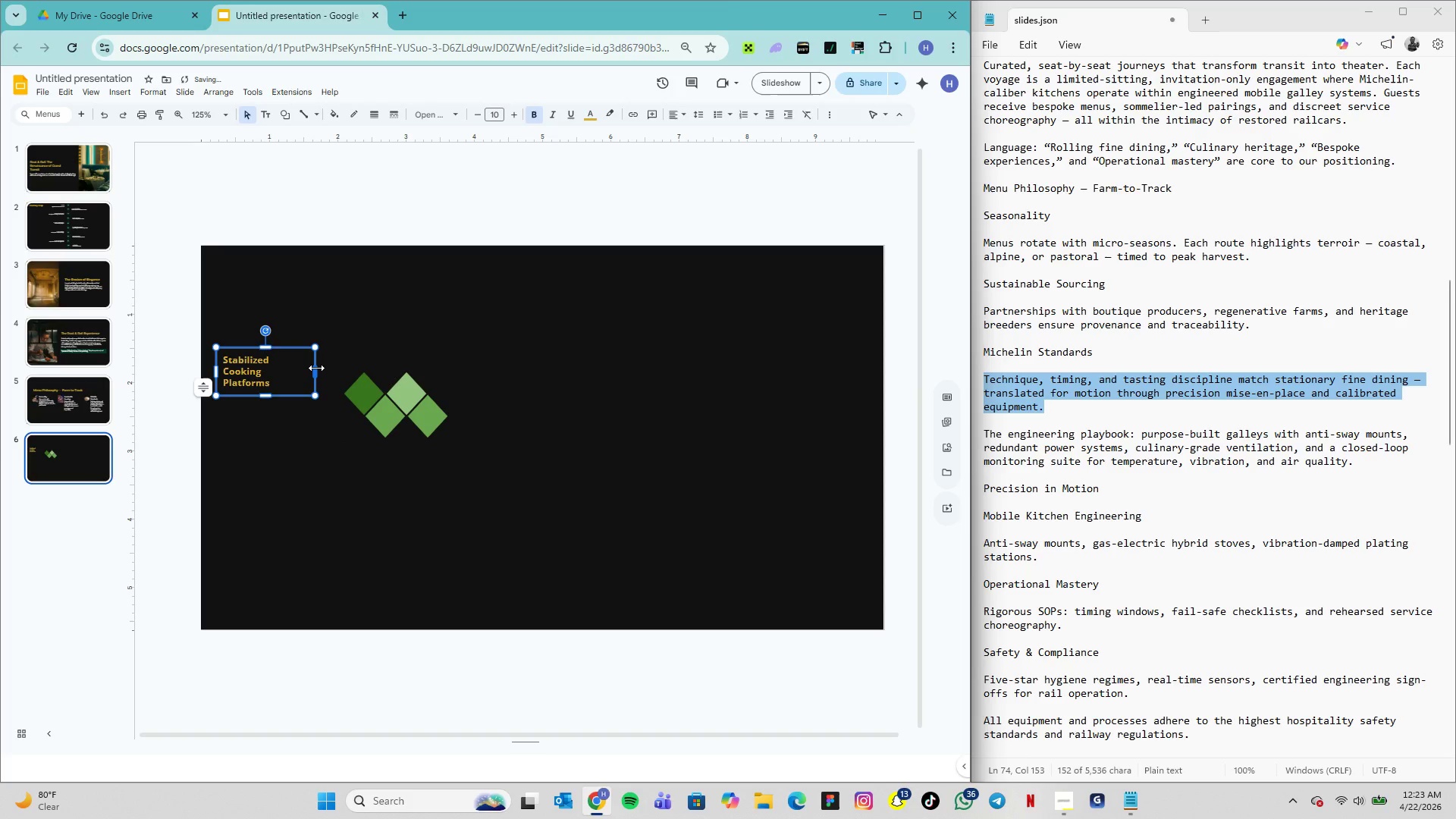 
left_click_drag(start_coordinate=[316, 368], to_coordinate=[324, 371])
 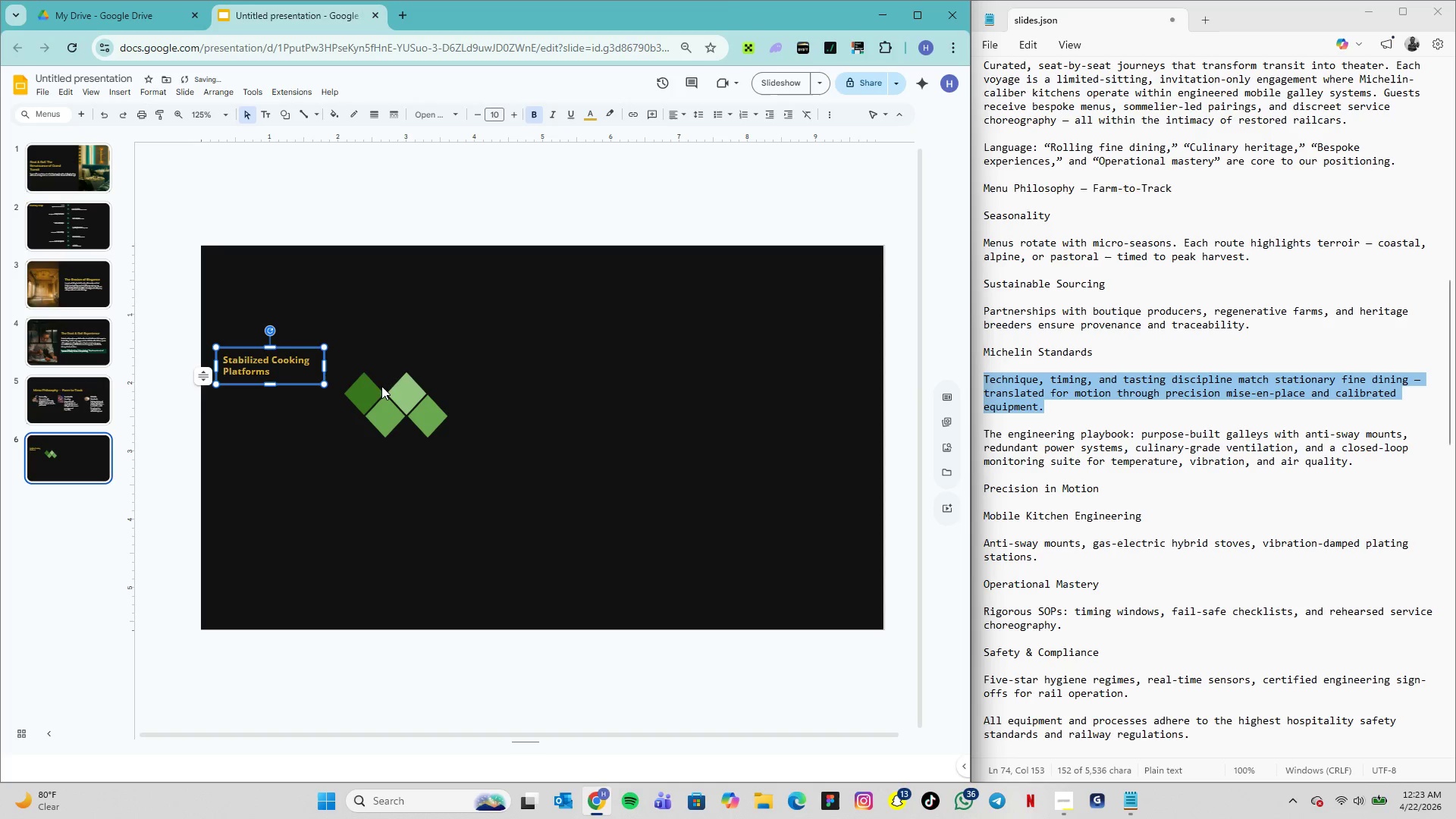 
left_click_drag(start_coordinate=[377, 399], to_coordinate=[359, 393])
 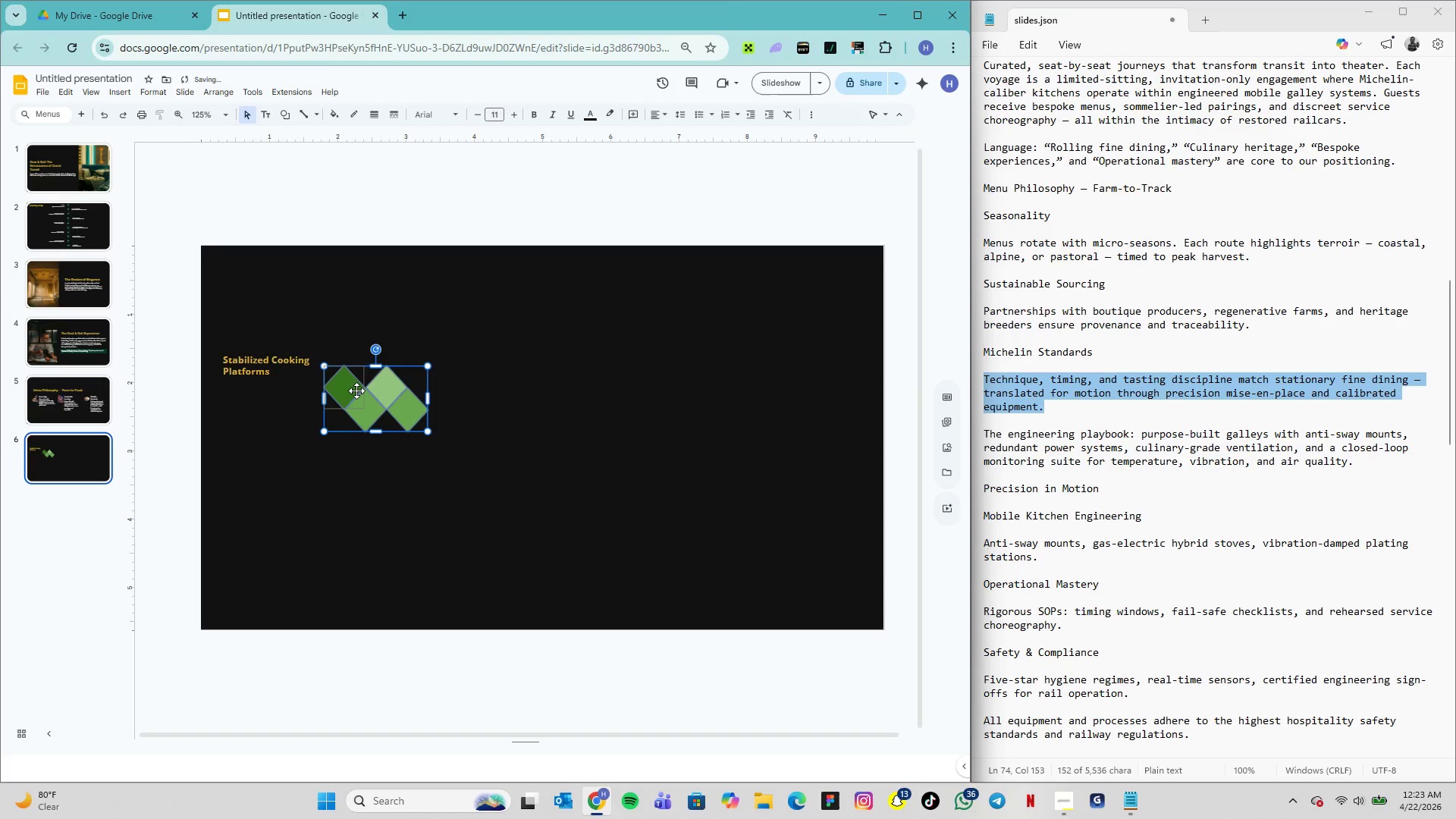 
left_click_drag(start_coordinate=[356, 390], to_coordinate=[345, 389])
 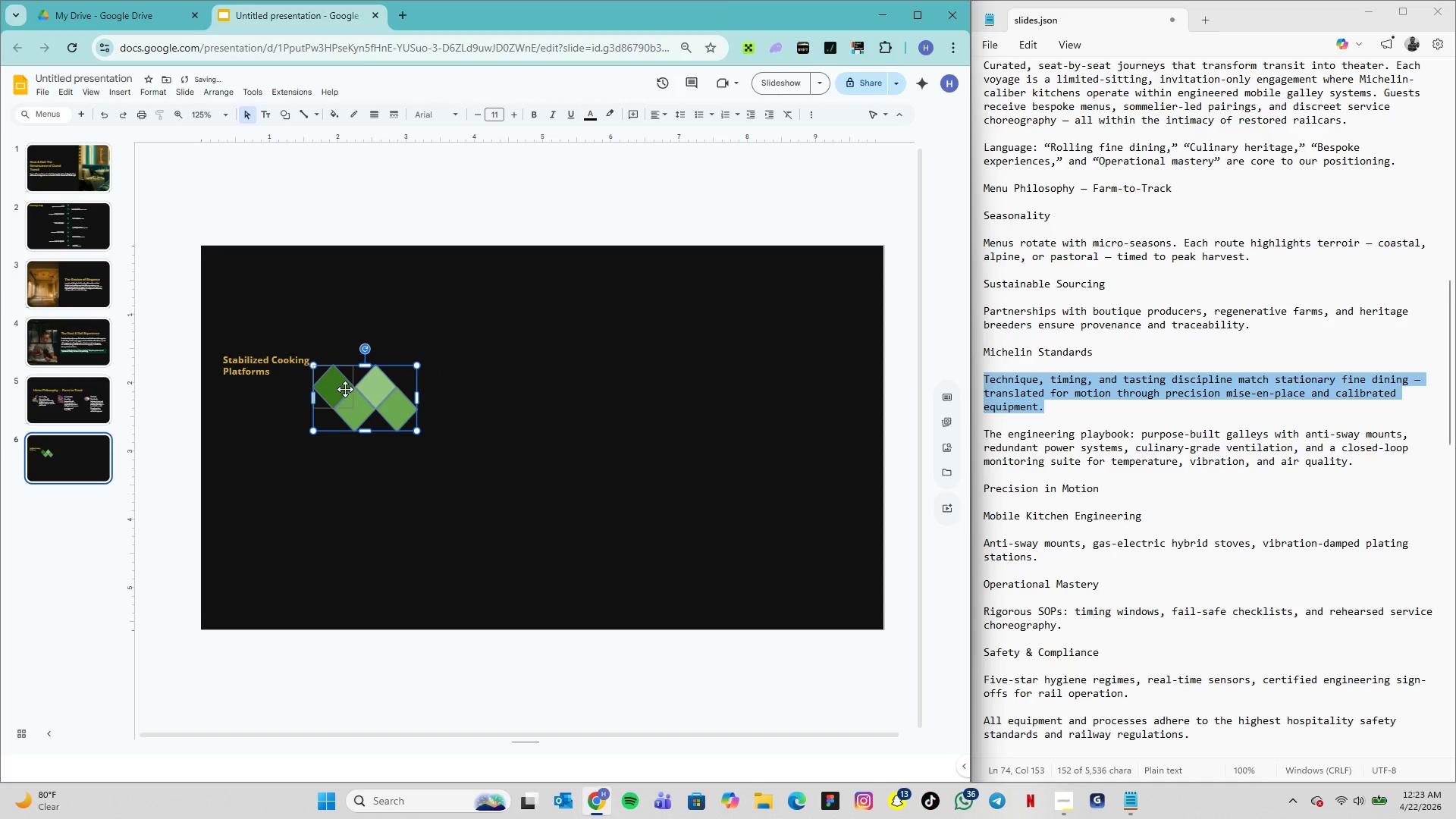 
left_click_drag(start_coordinate=[345, 389], to_coordinate=[340, 386])
 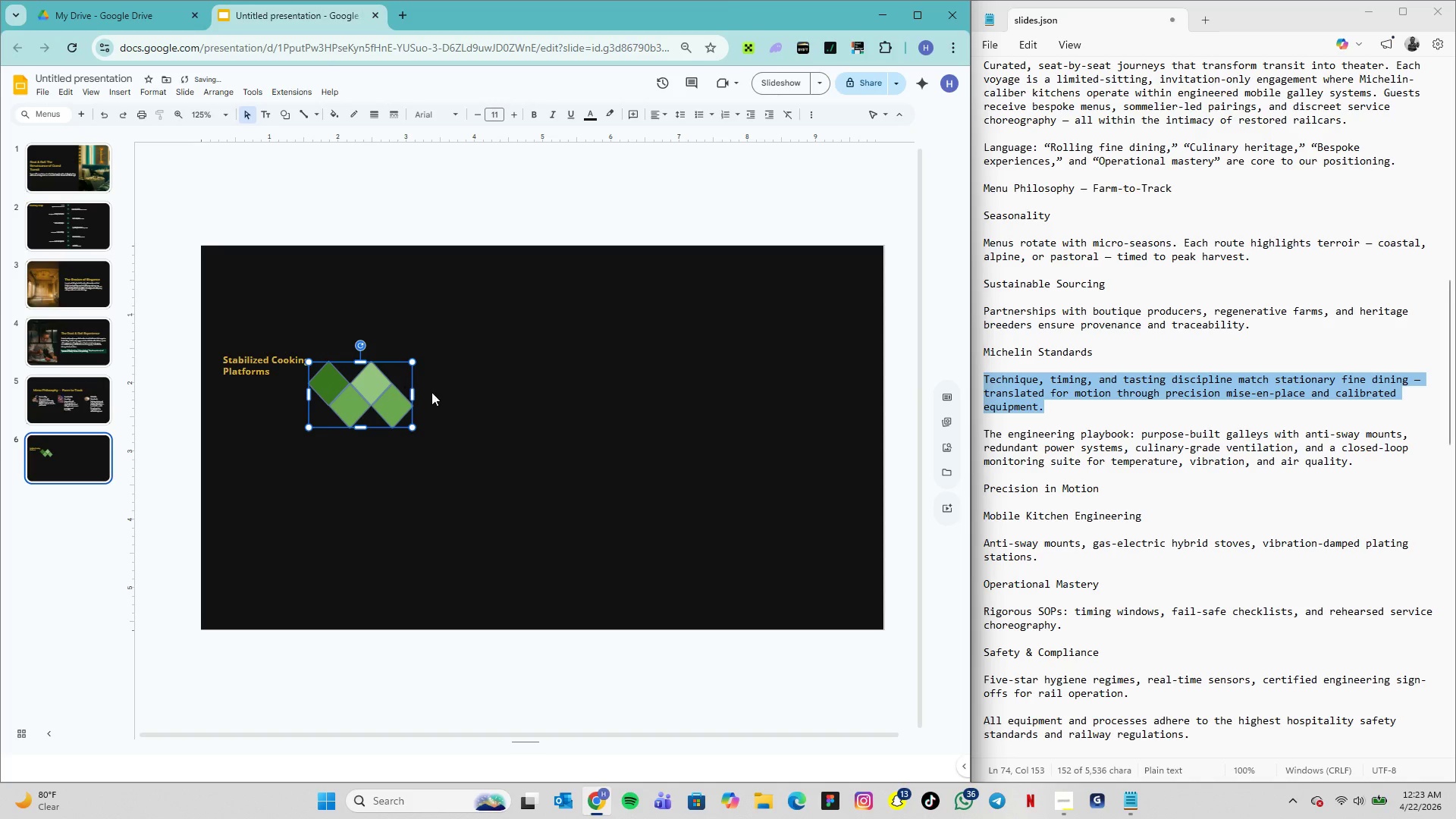 
left_click([444, 396])
 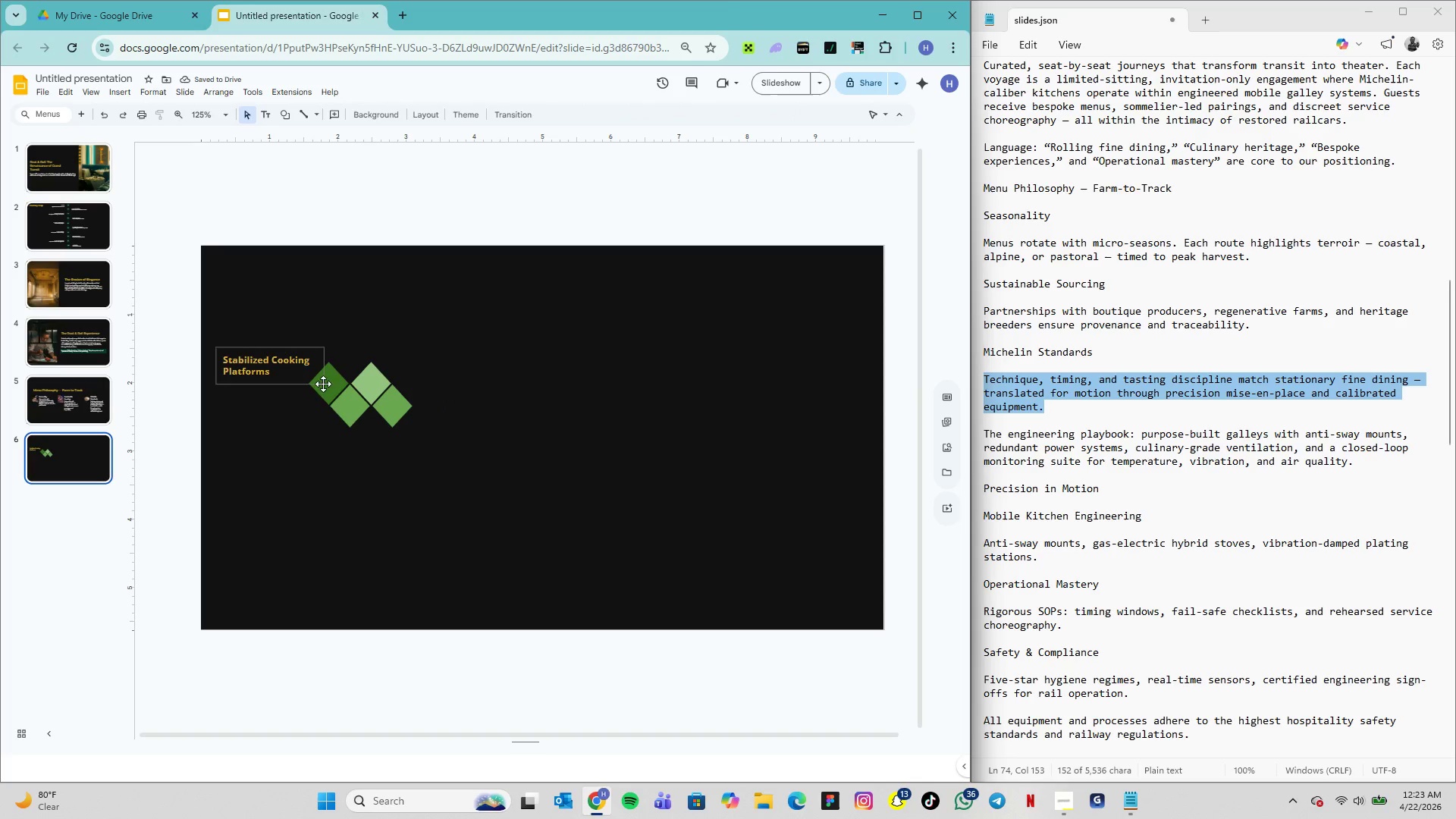 
left_click_drag(start_coordinate=[349, 391], to_coordinate=[342, 385])
 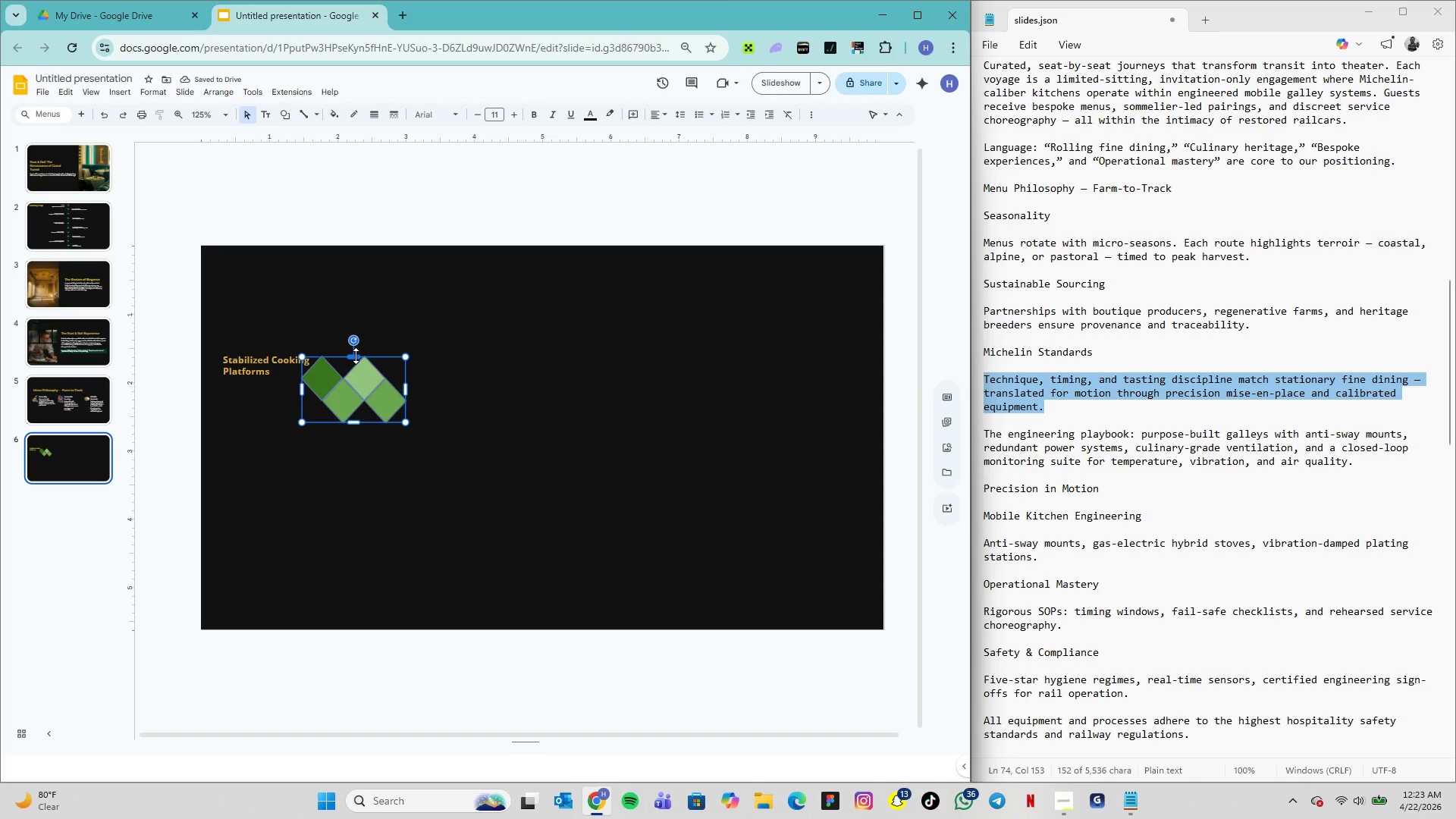 
wait(8.83)
 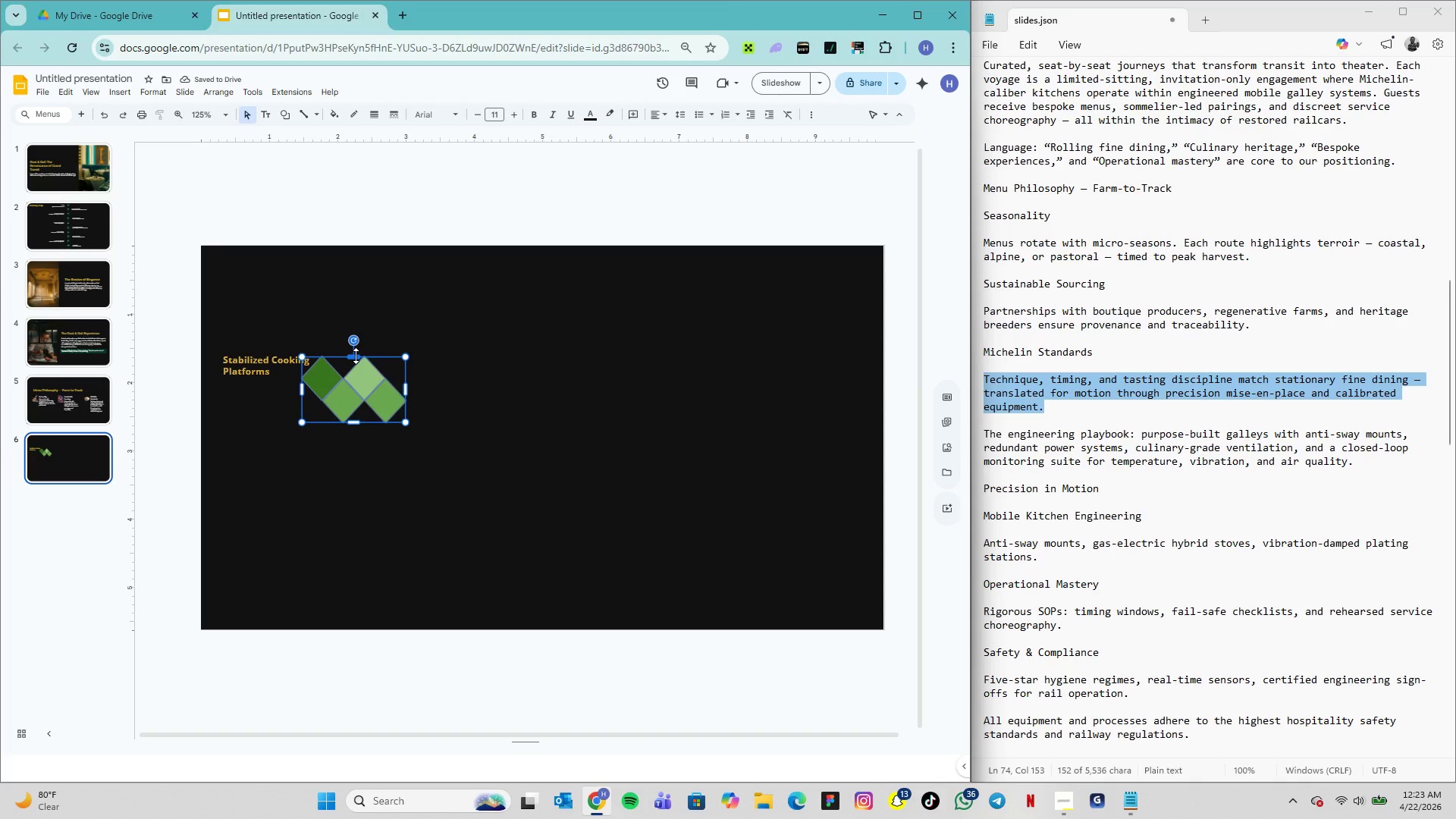 
left_click_drag(start_coordinate=[394, 387], to_coordinate=[412, 390])
 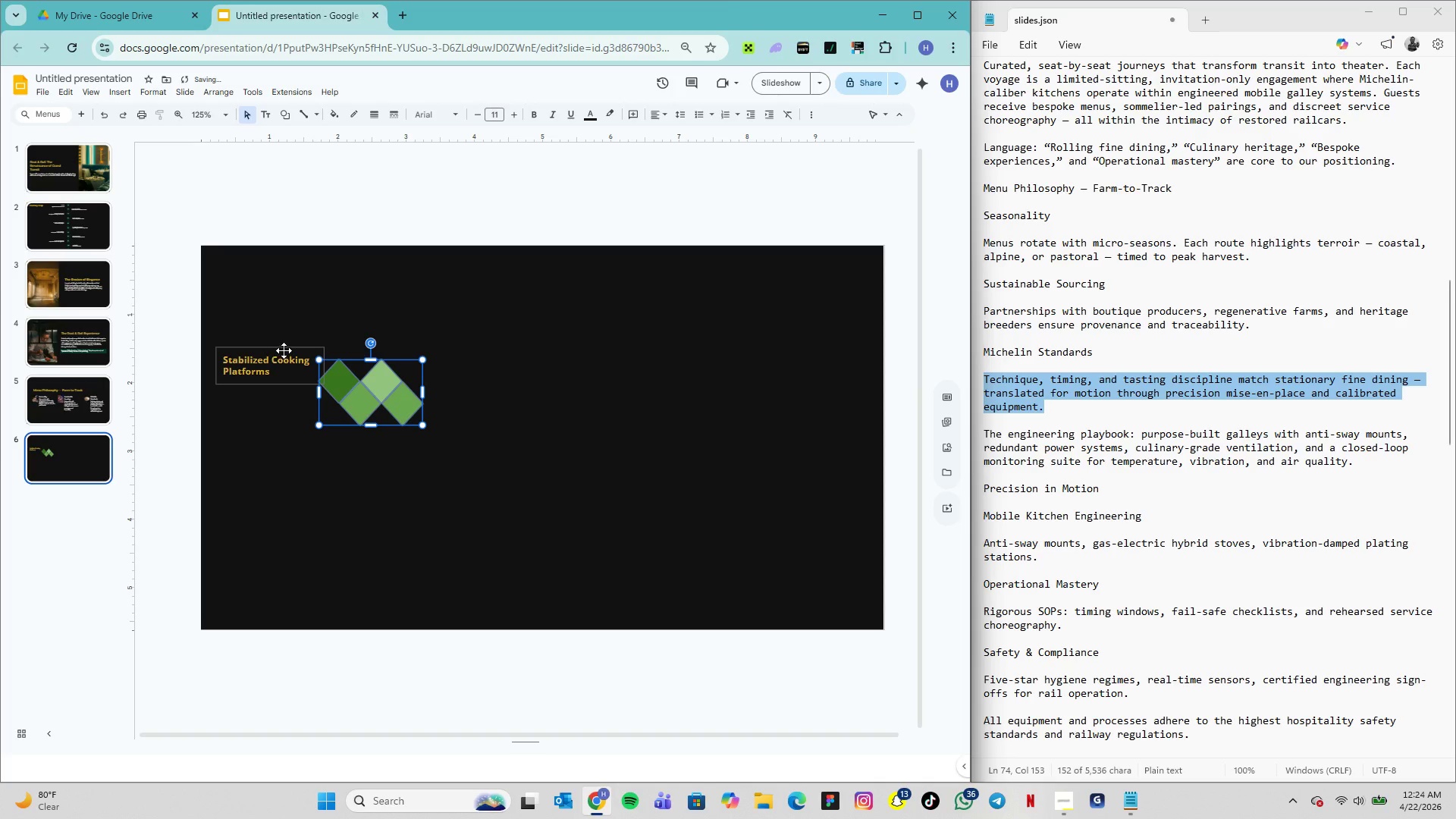 
left_click_drag(start_coordinate=[284, 350], to_coordinate=[293, 314])
 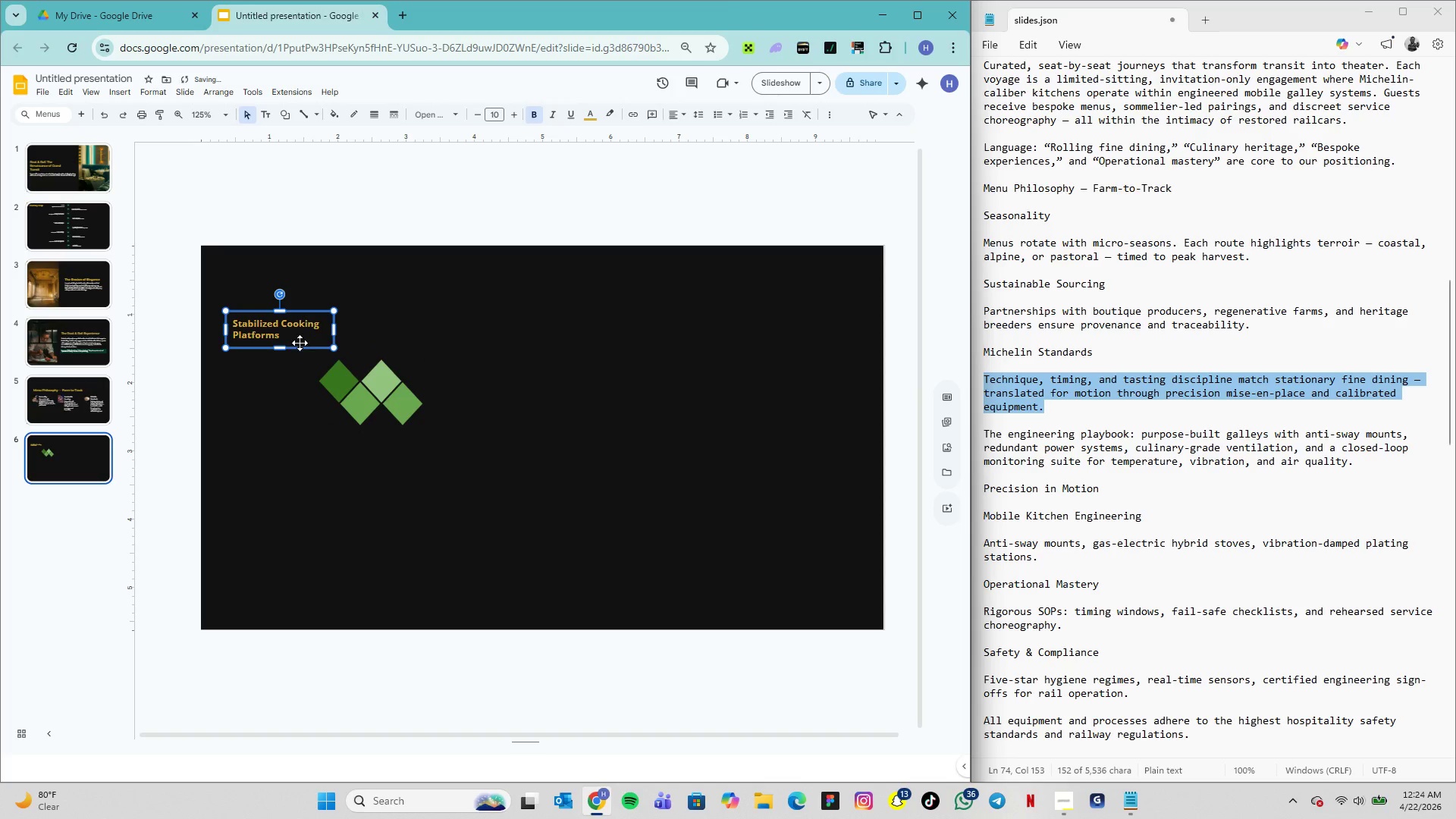 
left_click([293, 338])
 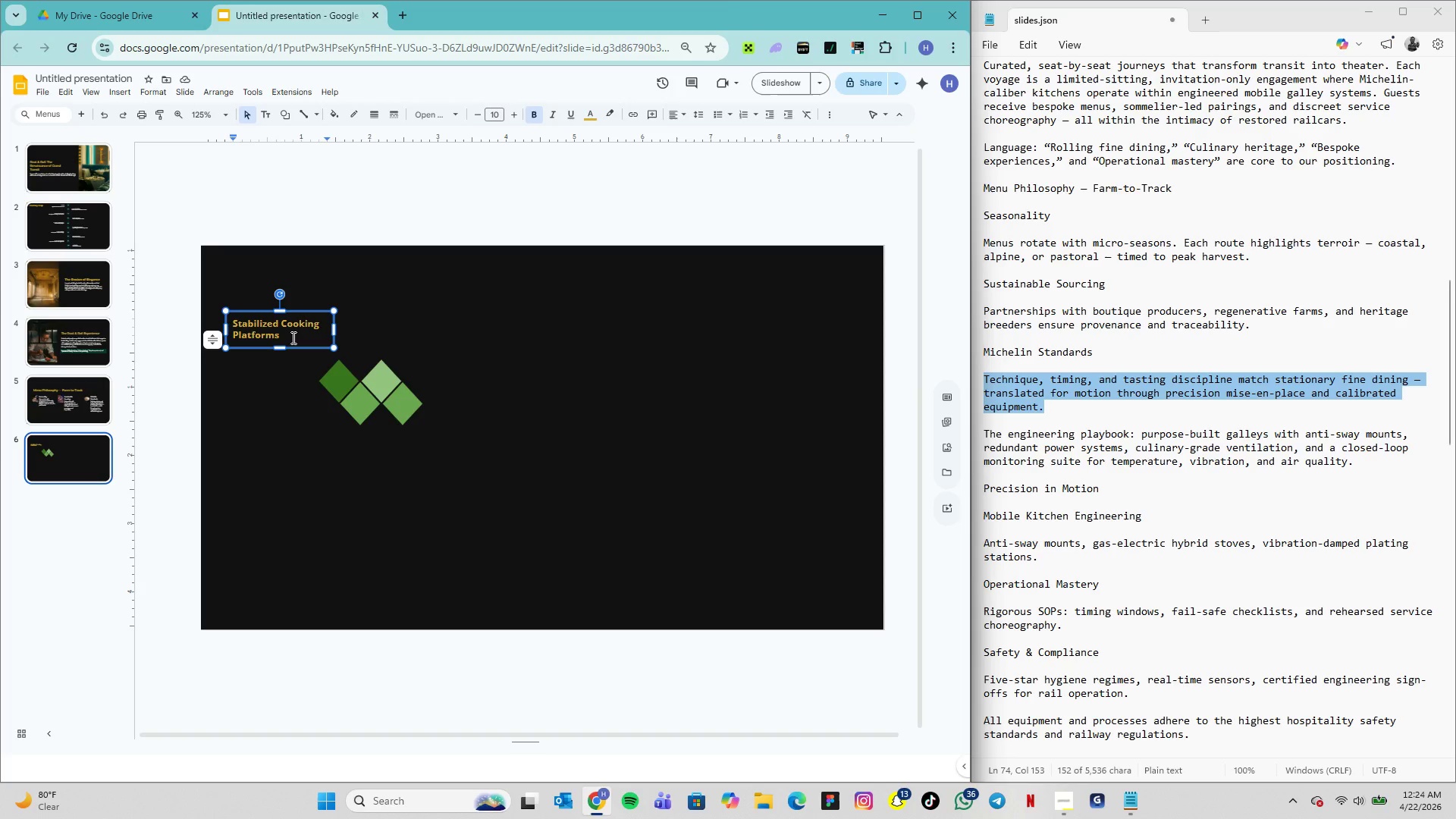 
wait(9.84)
 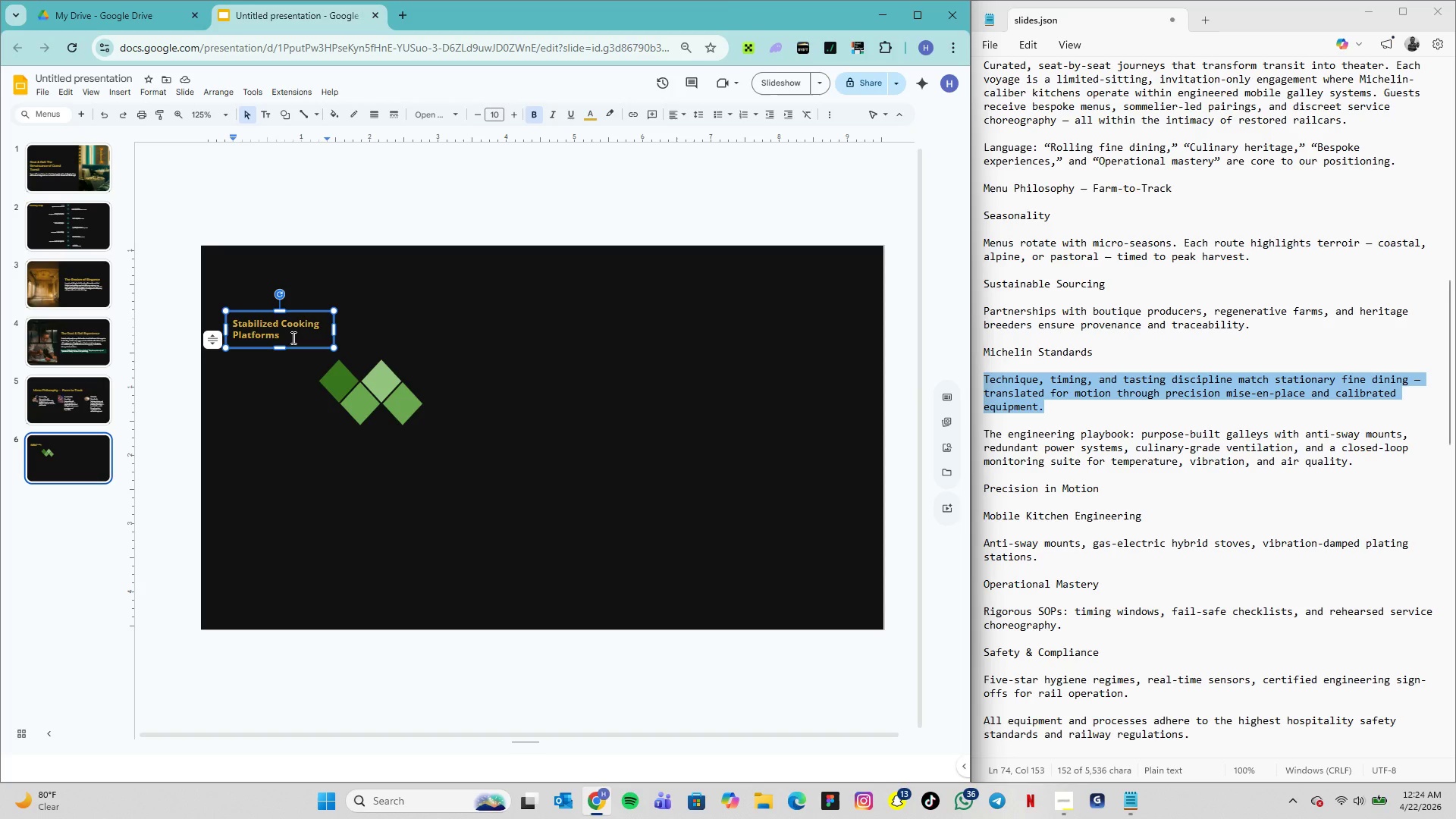 
left_click([682, 118])
 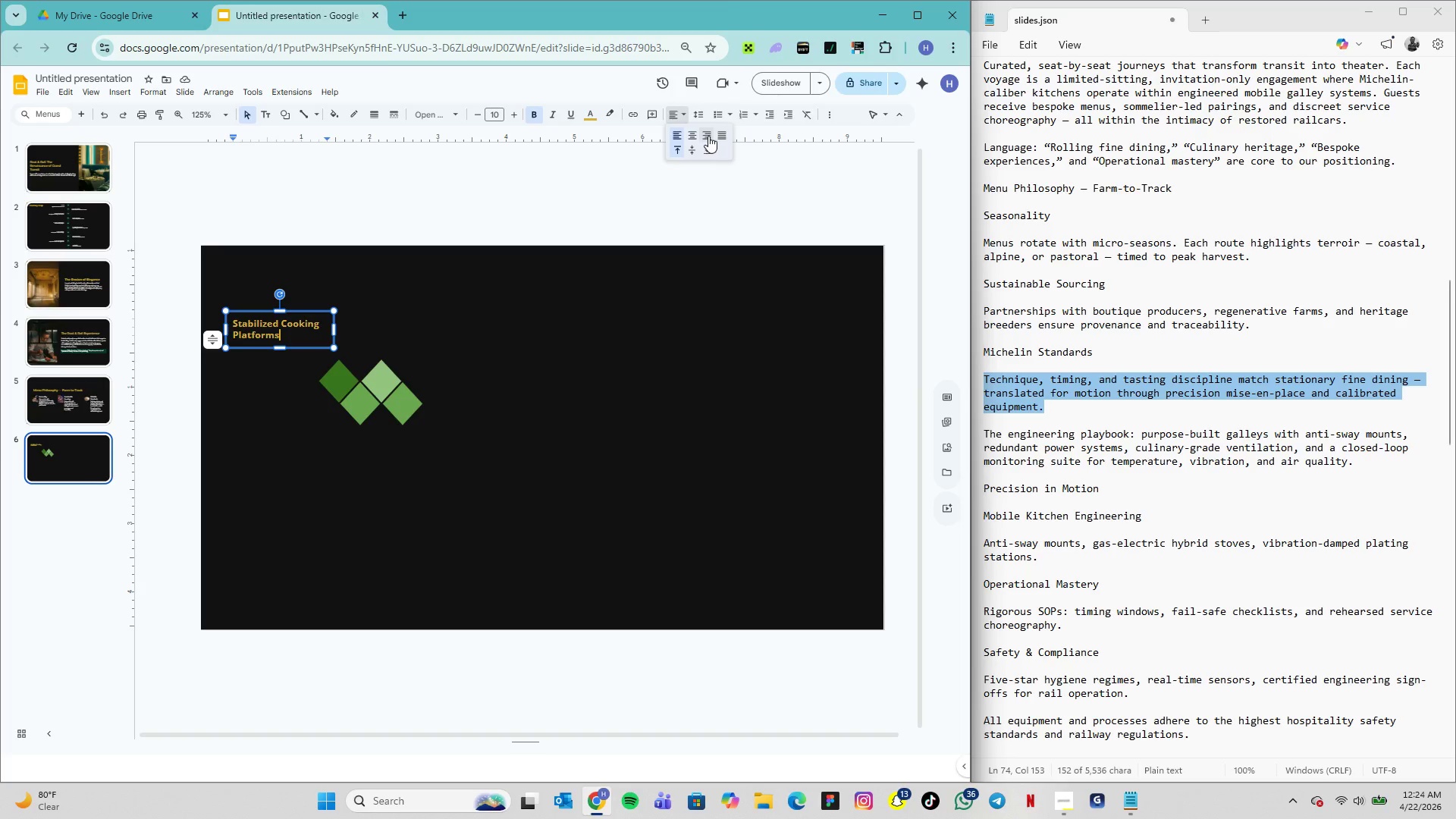 
left_click([708, 136])
 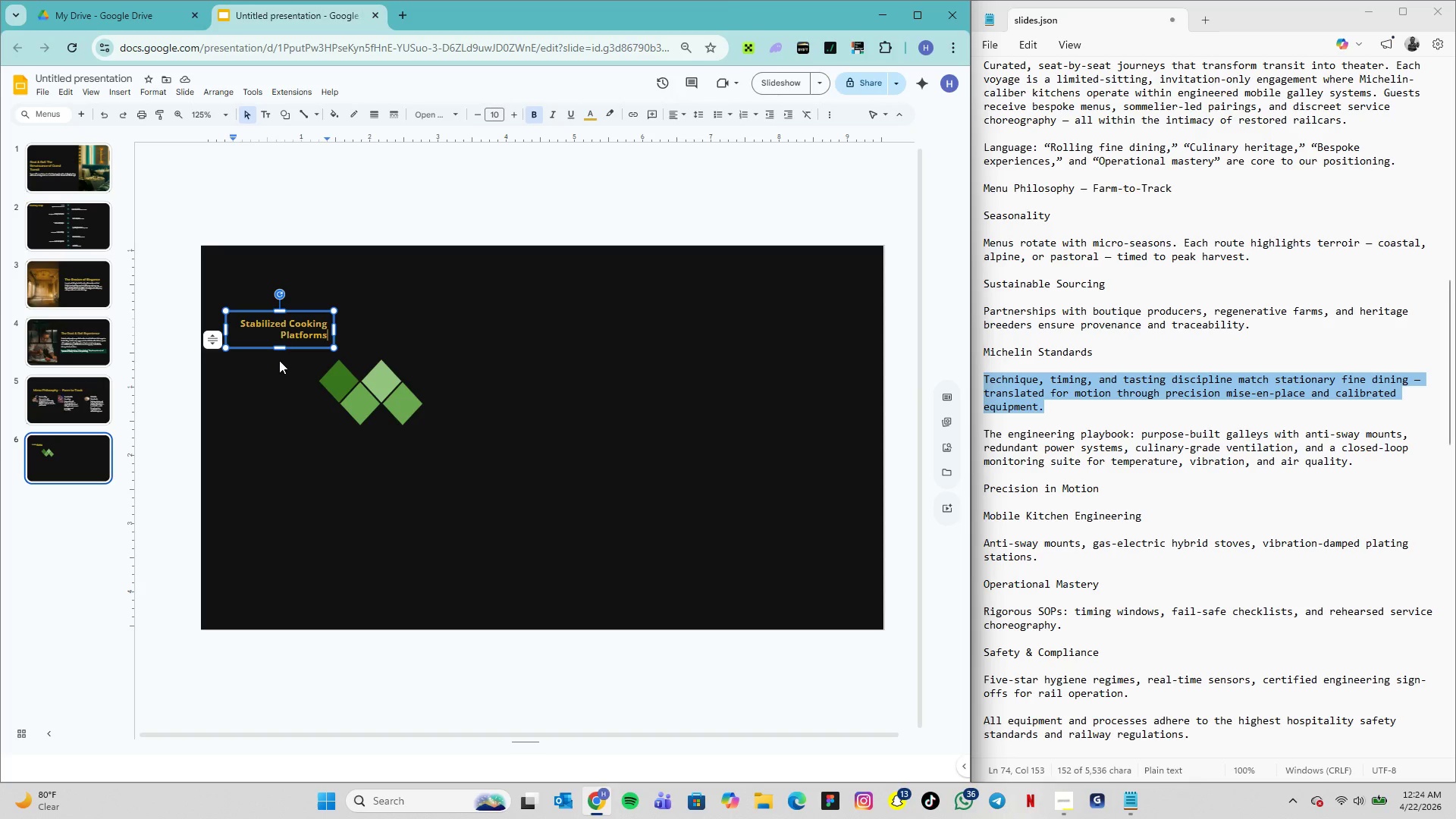 
wait(11.69)
 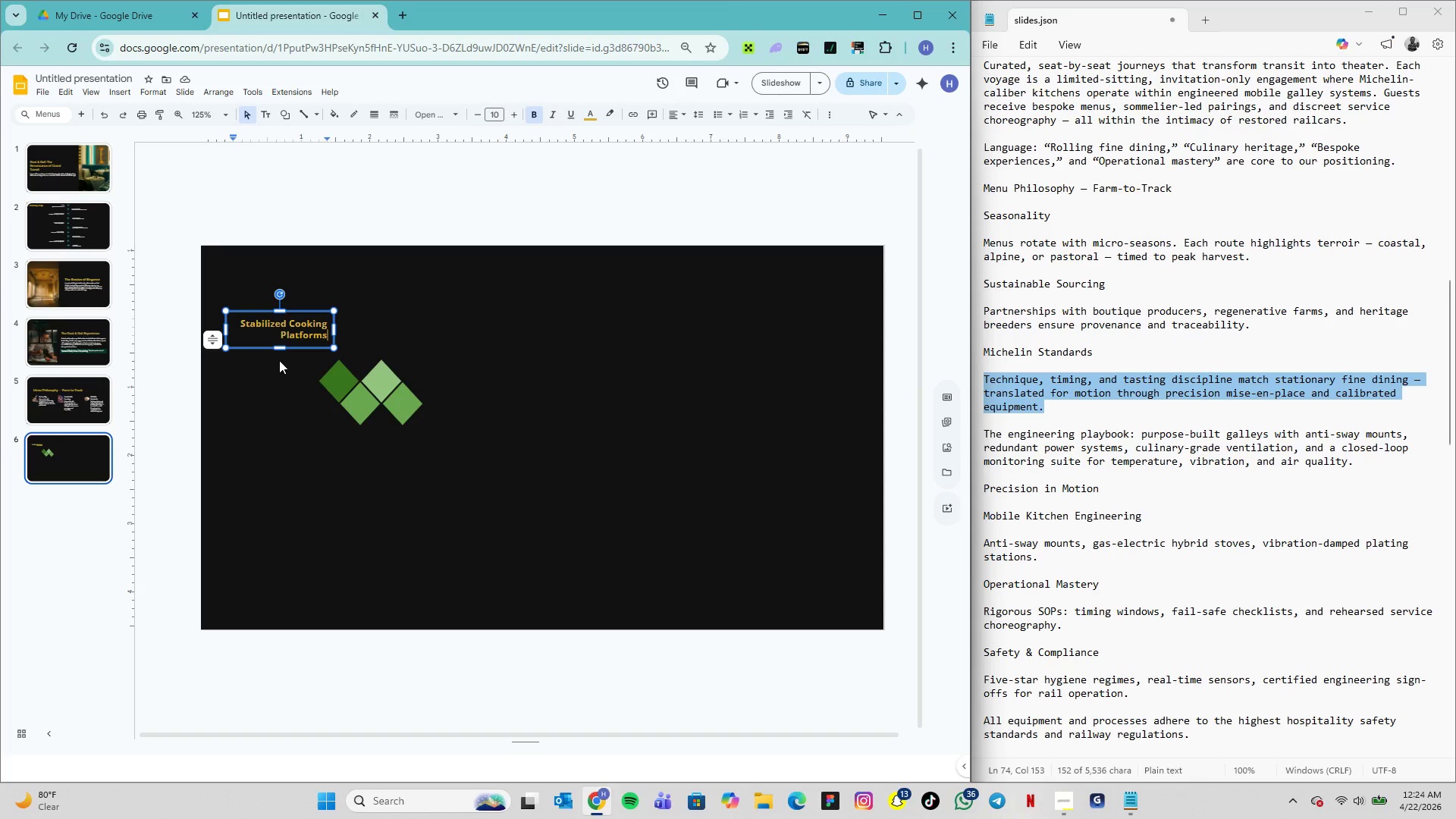 
key(Enter)
 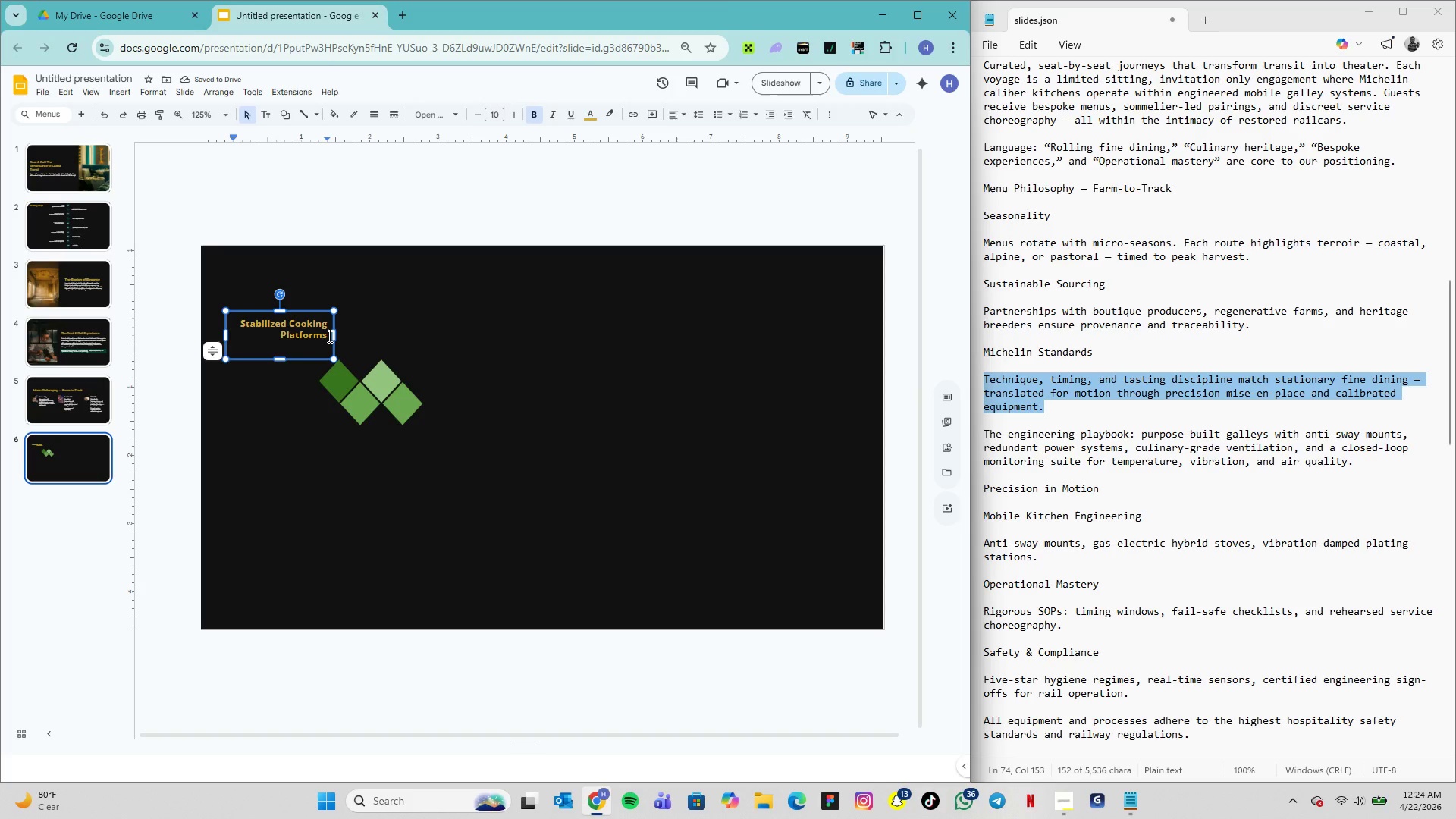 
type(Locking platforms and vibration dampening systems)
 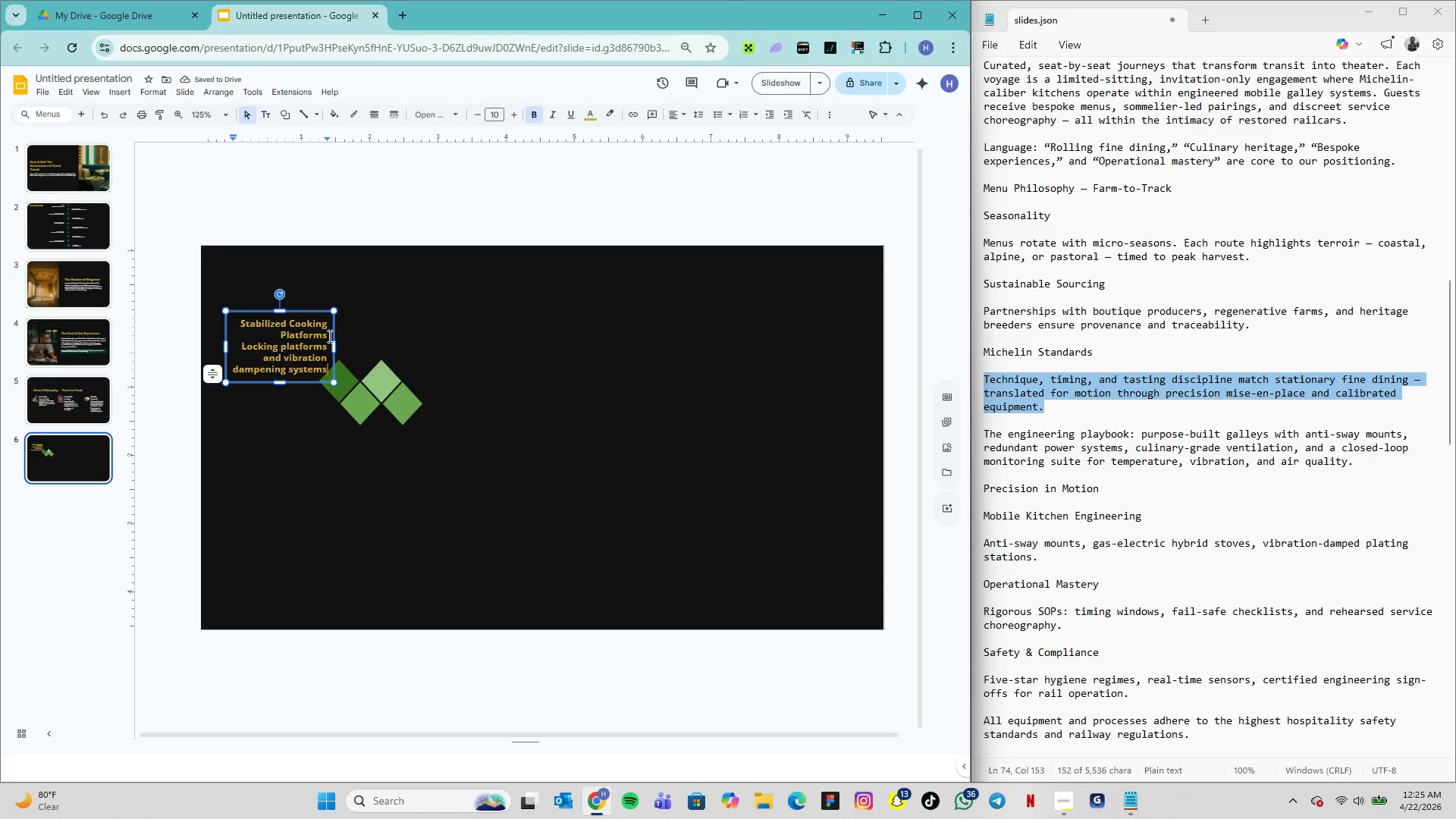 
key(Period)
 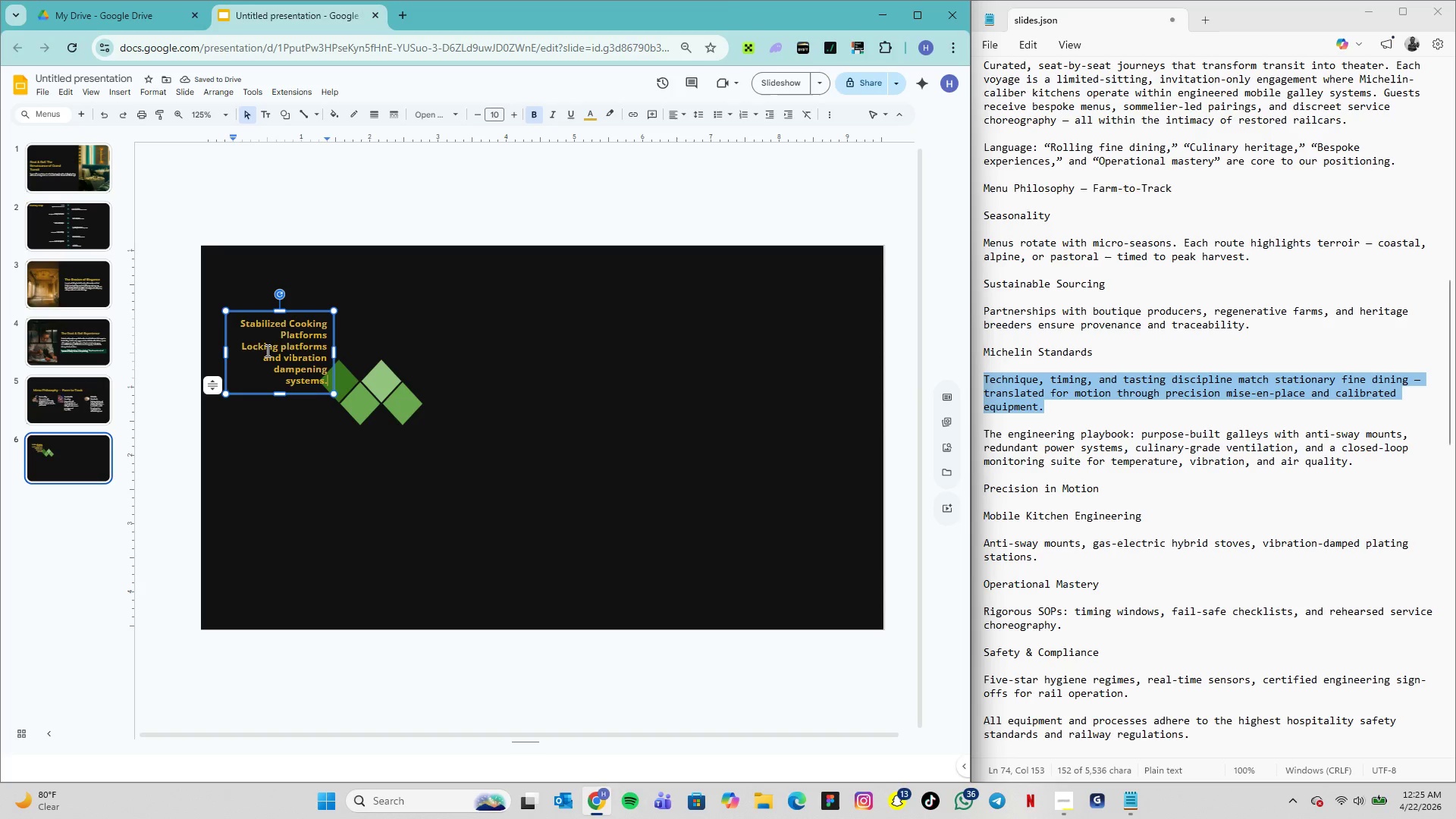 
left_click_drag(start_coordinate=[240, 344], to_coordinate=[331, 379])
 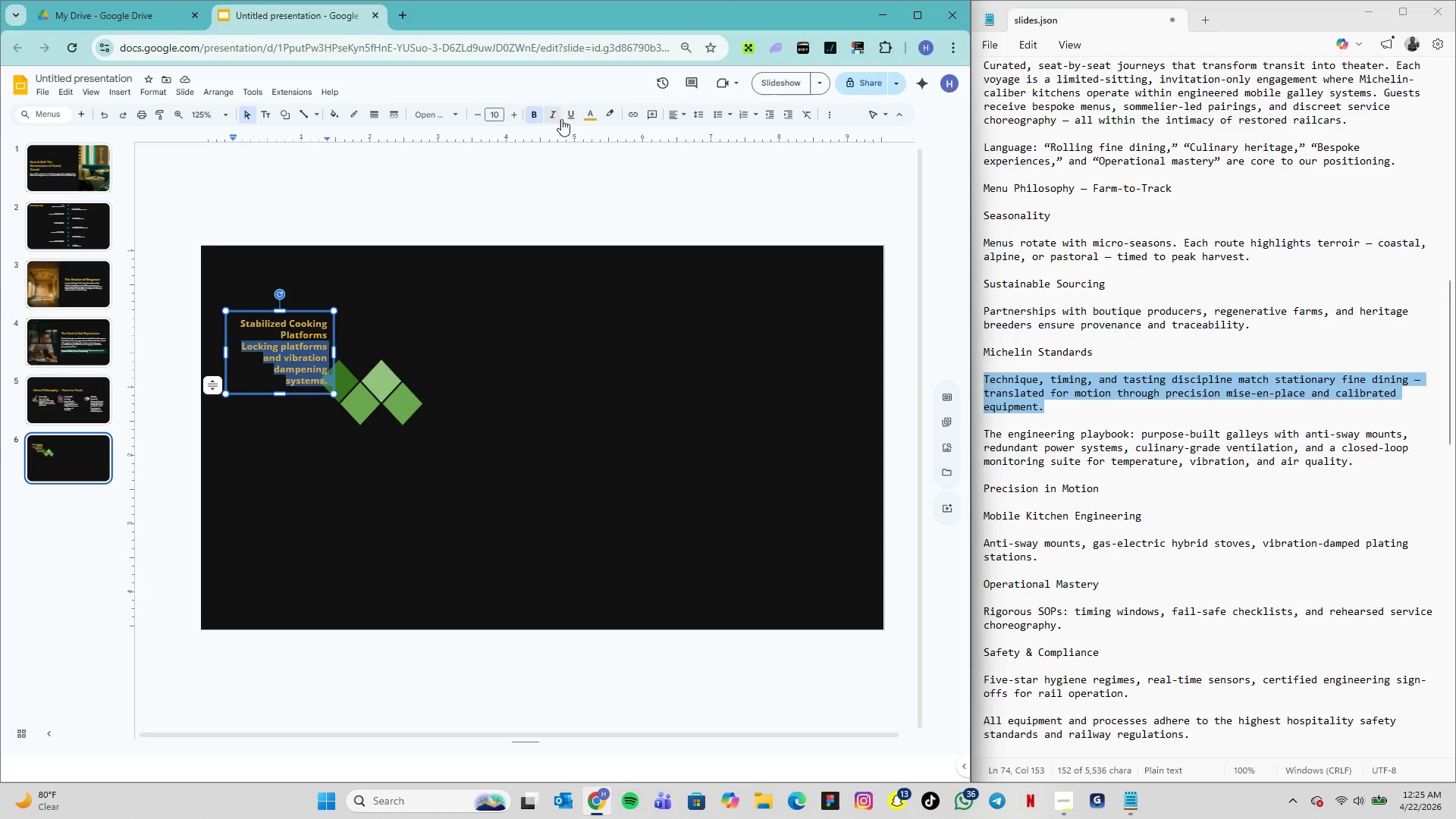 
left_click([589, 121])
 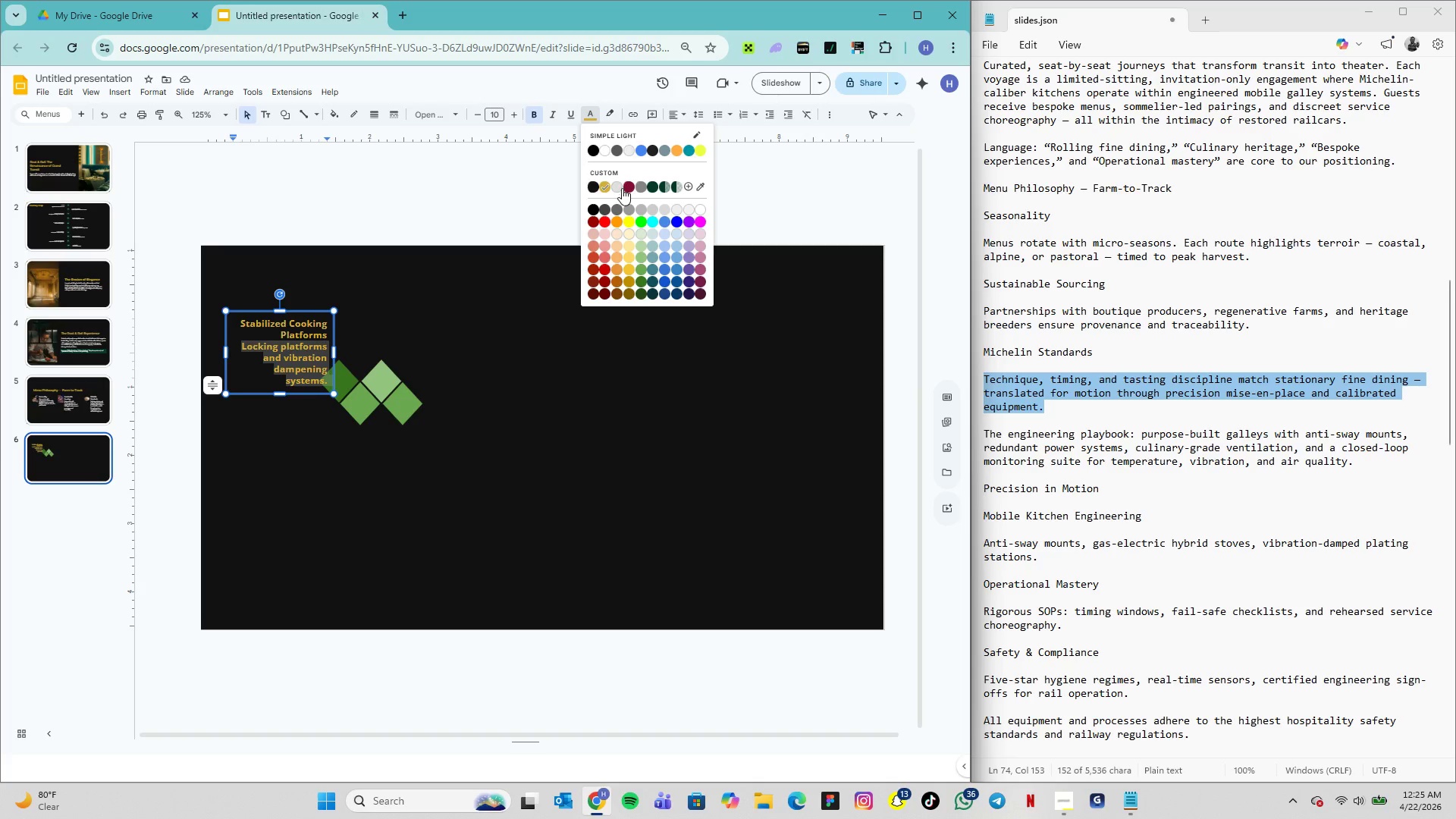 
left_click([621, 189])
 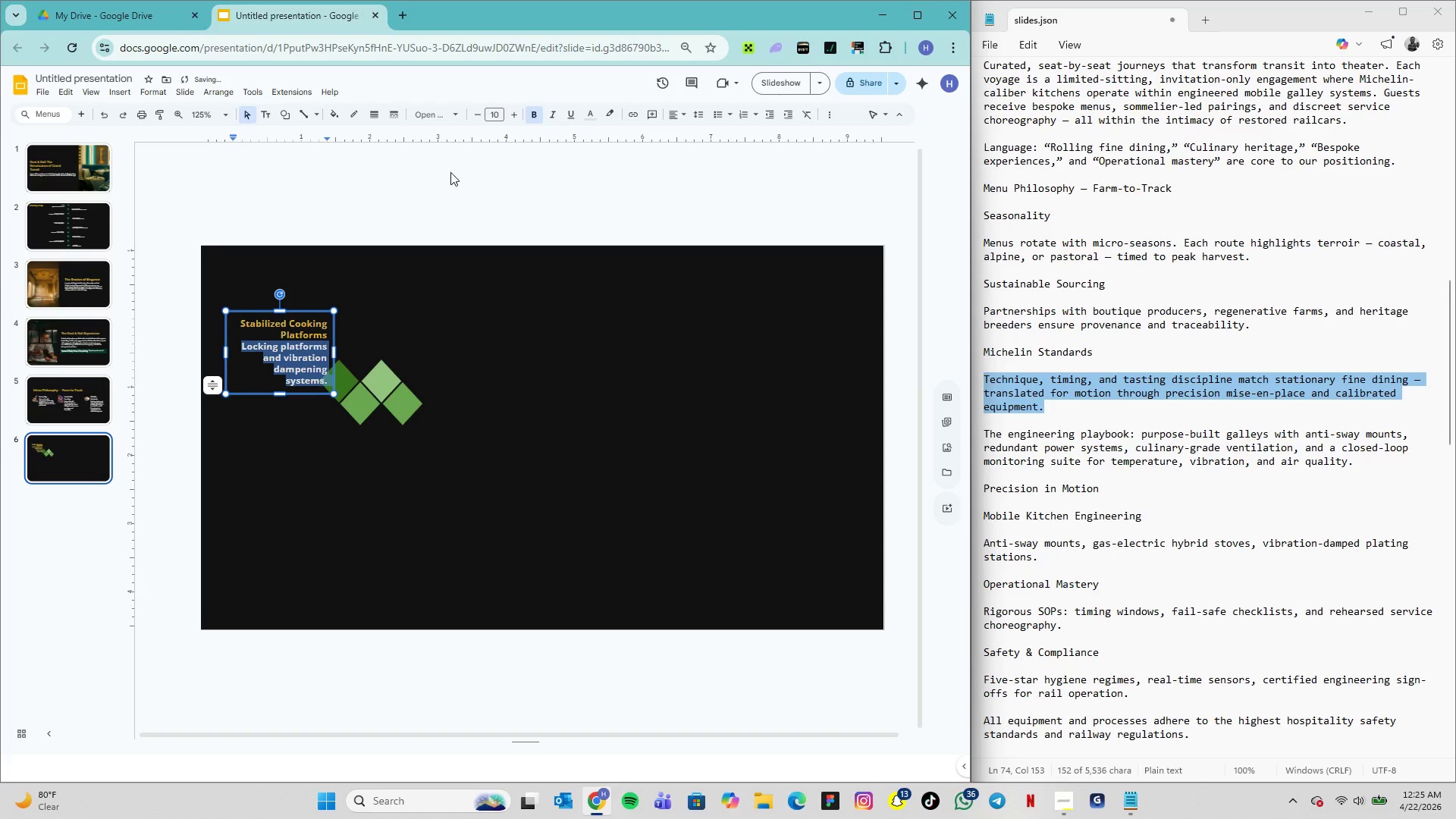 
left_click([488, 118])
 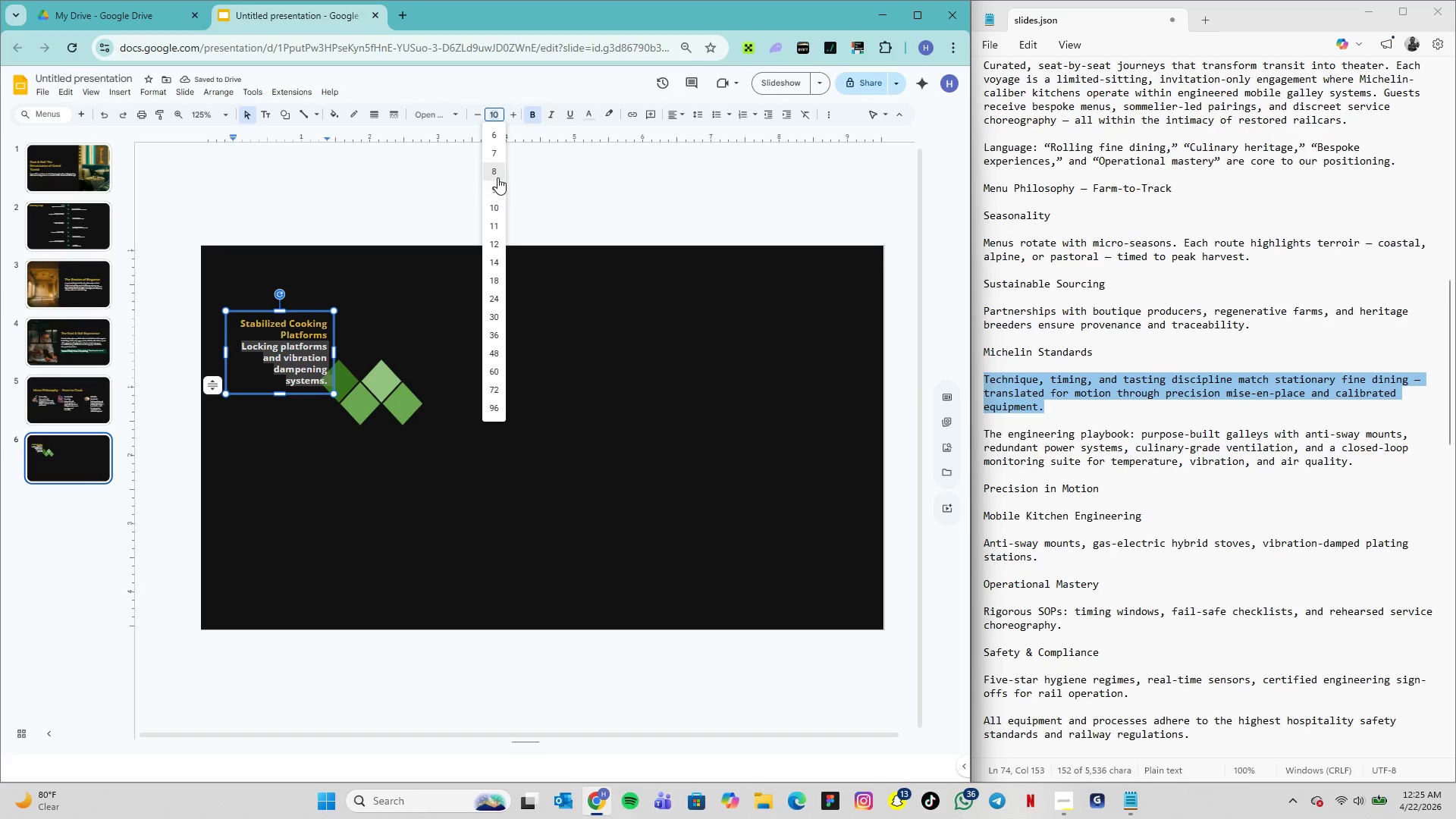 
left_click([497, 174])
 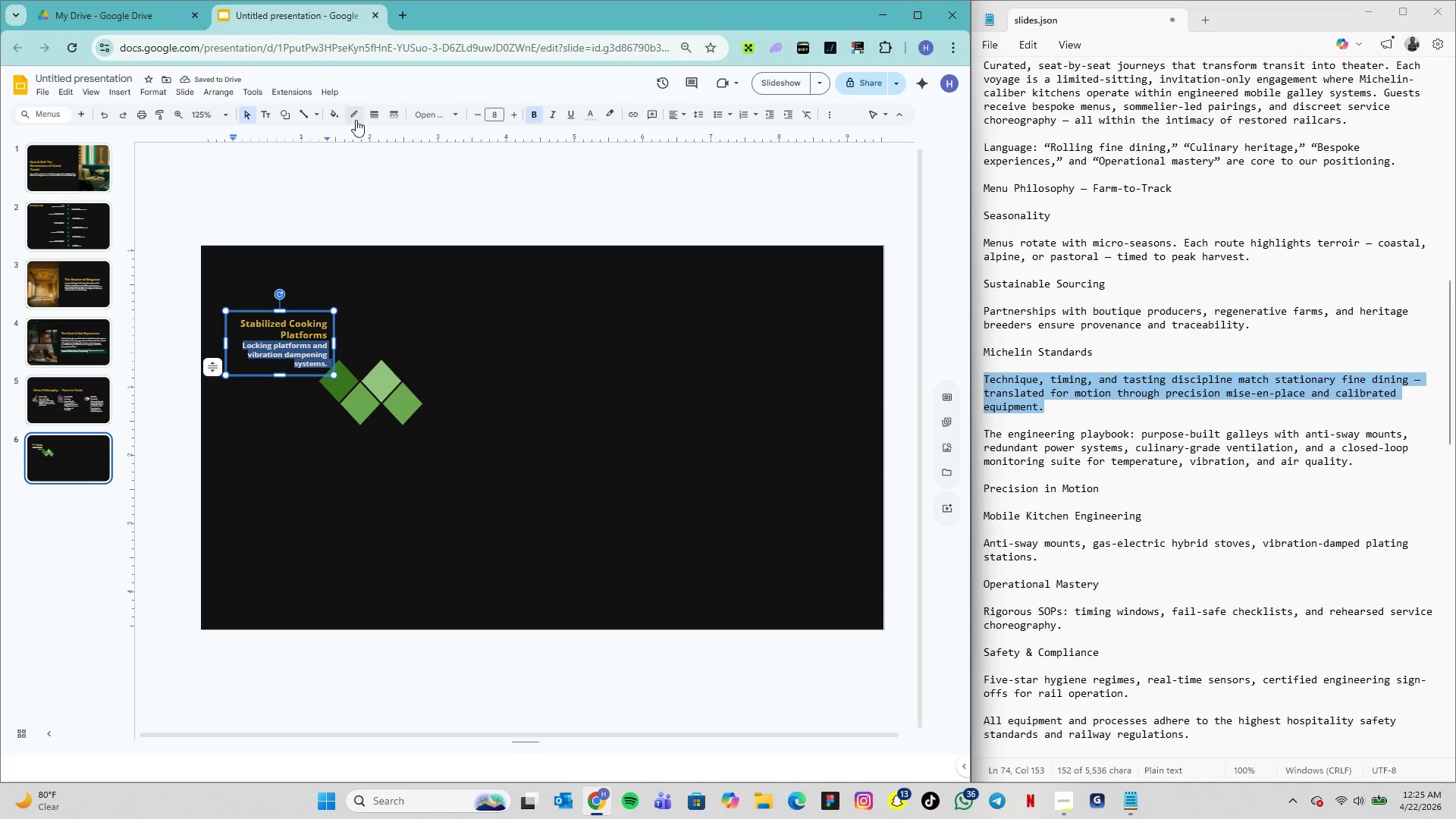 
left_click([422, 118])
 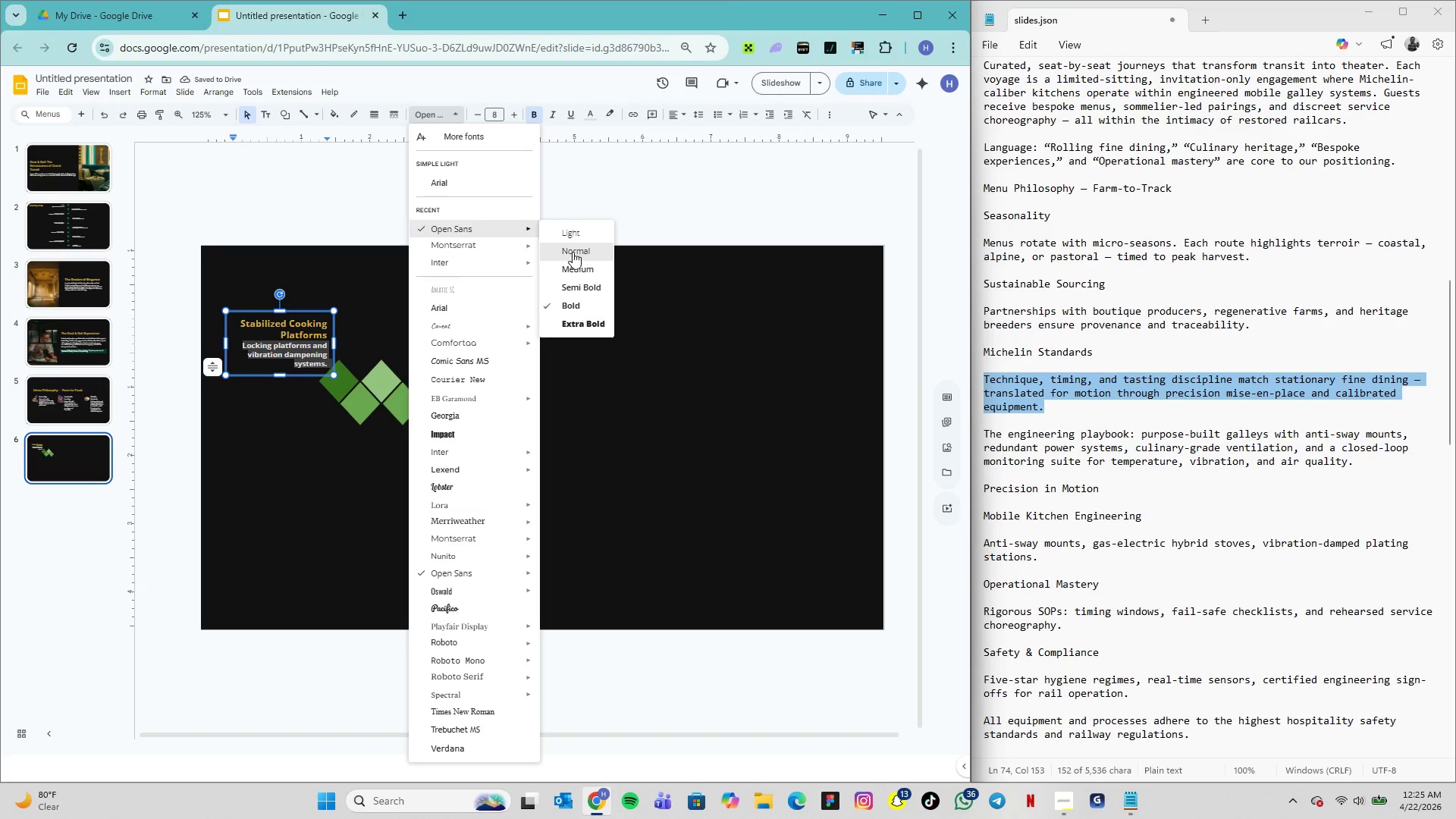 
left_click([576, 256])
 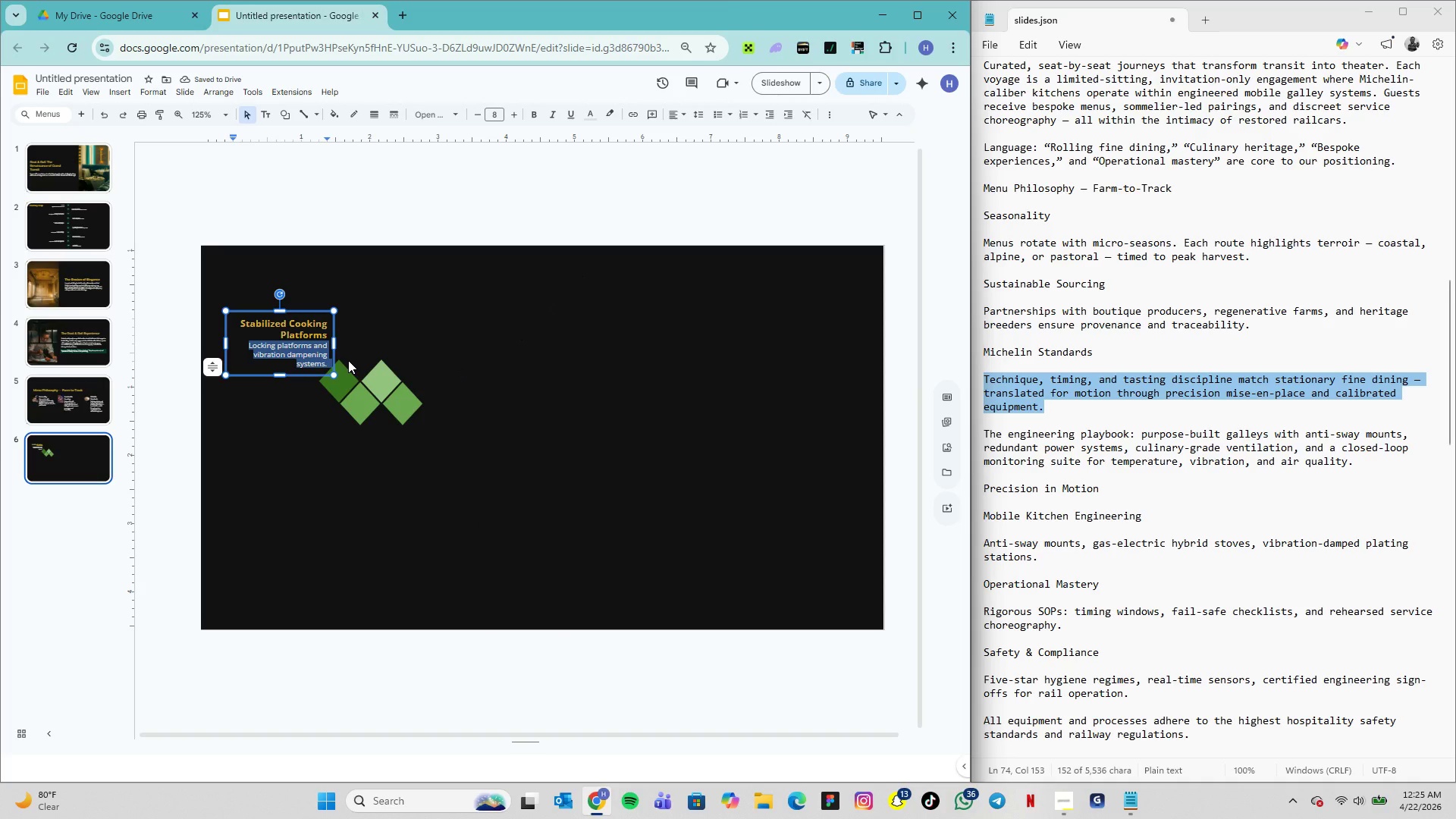 
wait(8.16)
 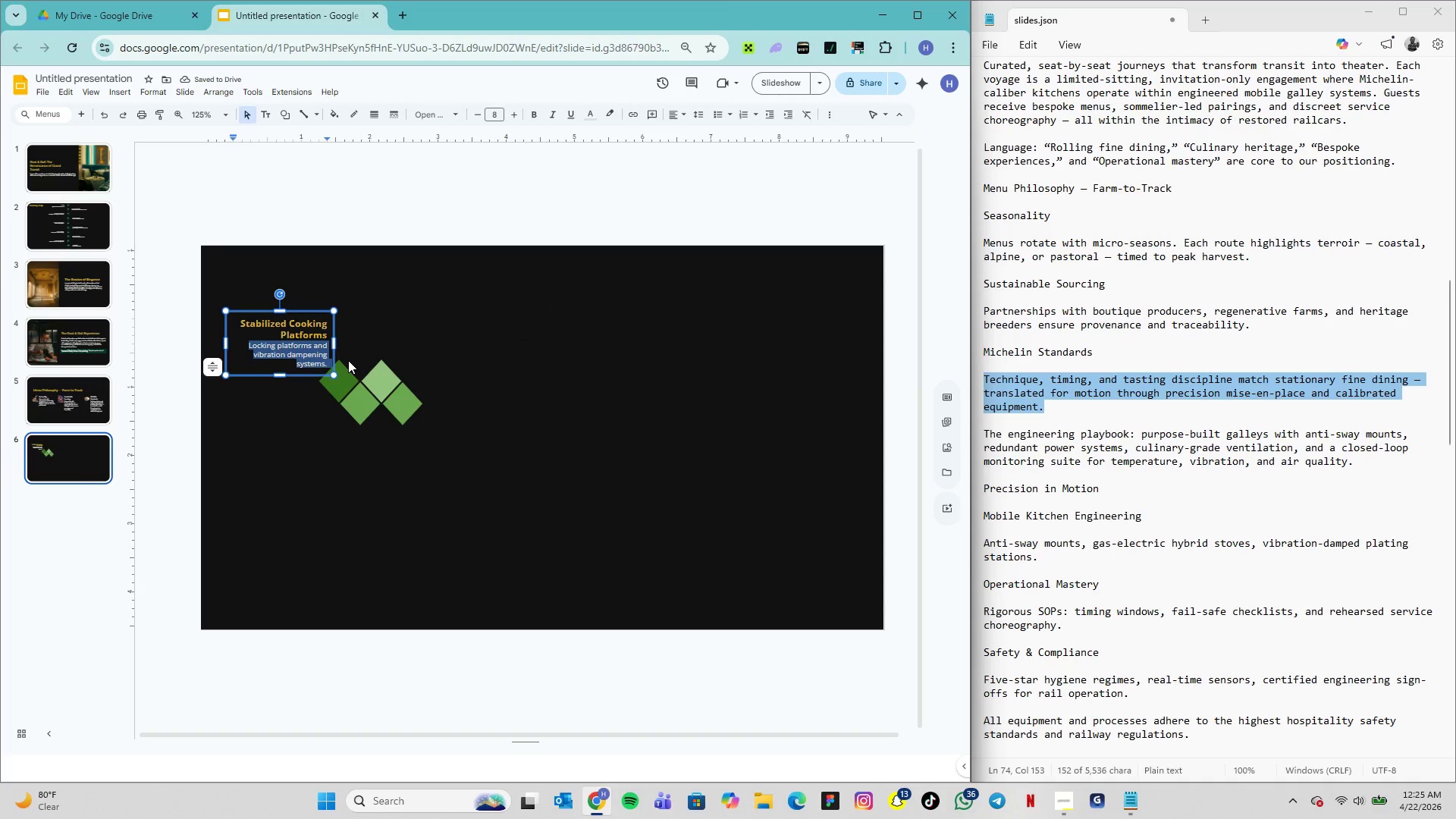 
left_click_drag(start_coordinate=[225, 341], to_coordinate=[234, 341])
 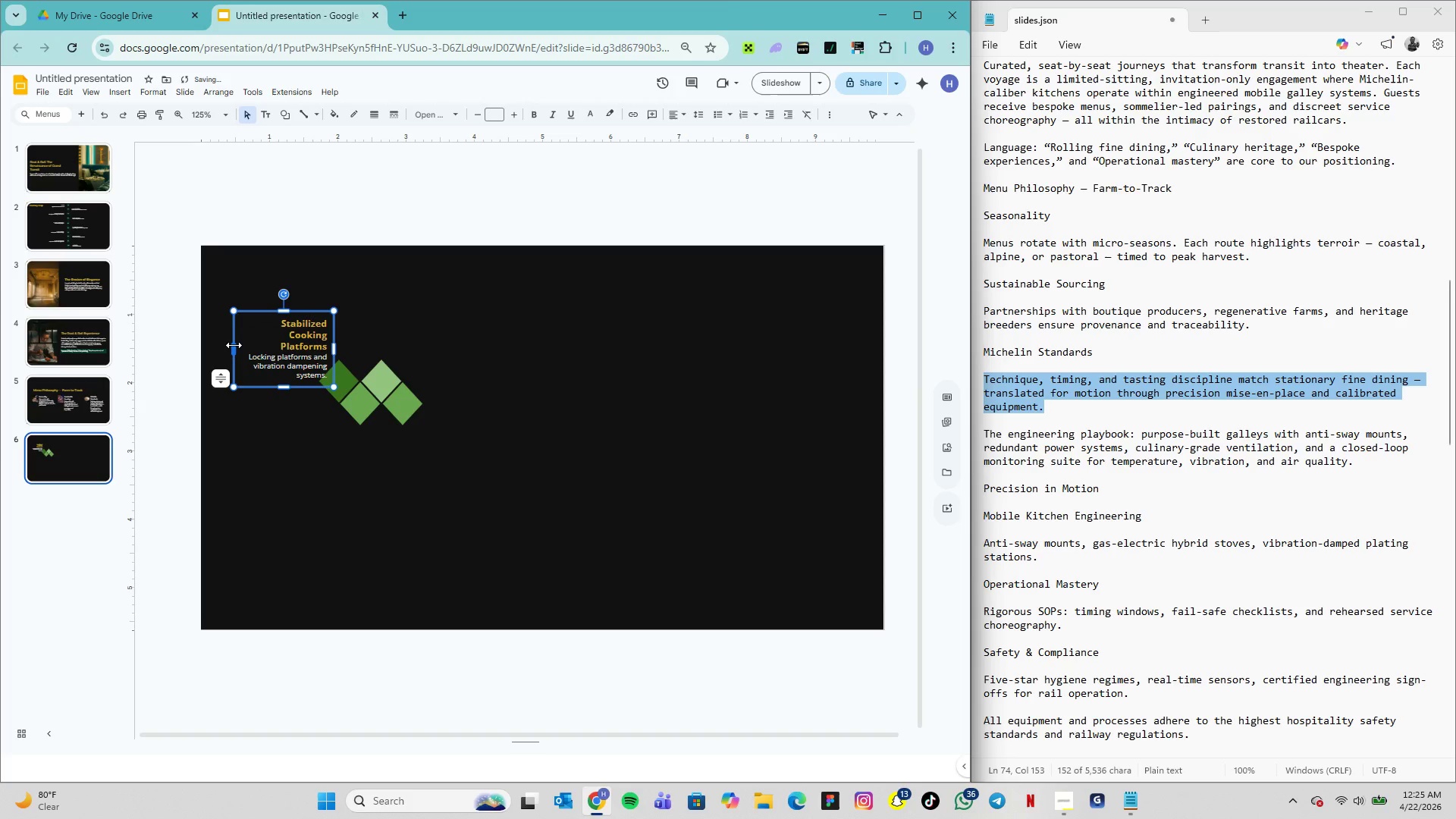 
left_click_drag(start_coordinate=[234, 346], to_coordinate=[228, 348])
 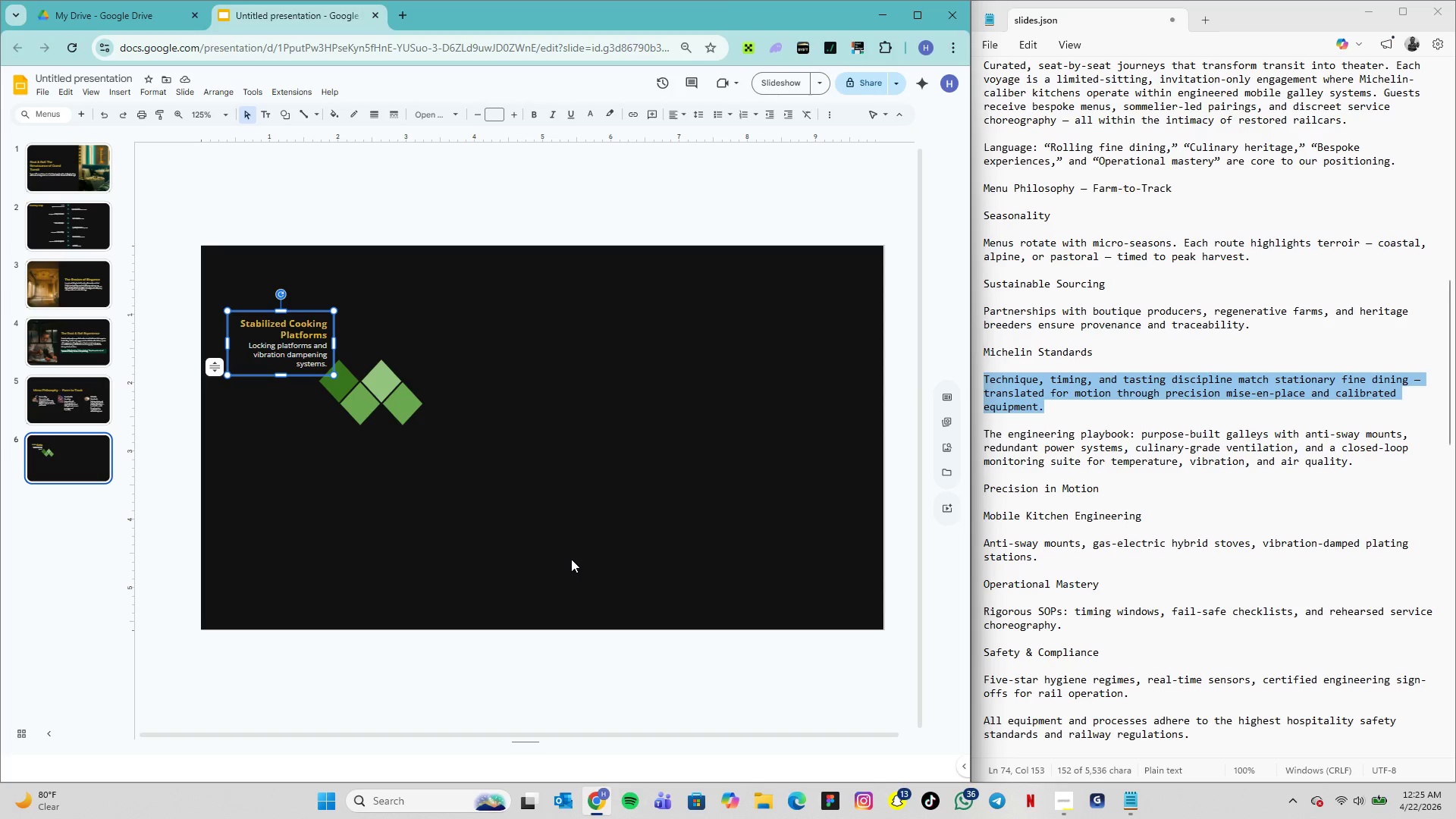 
wait(11.59)
 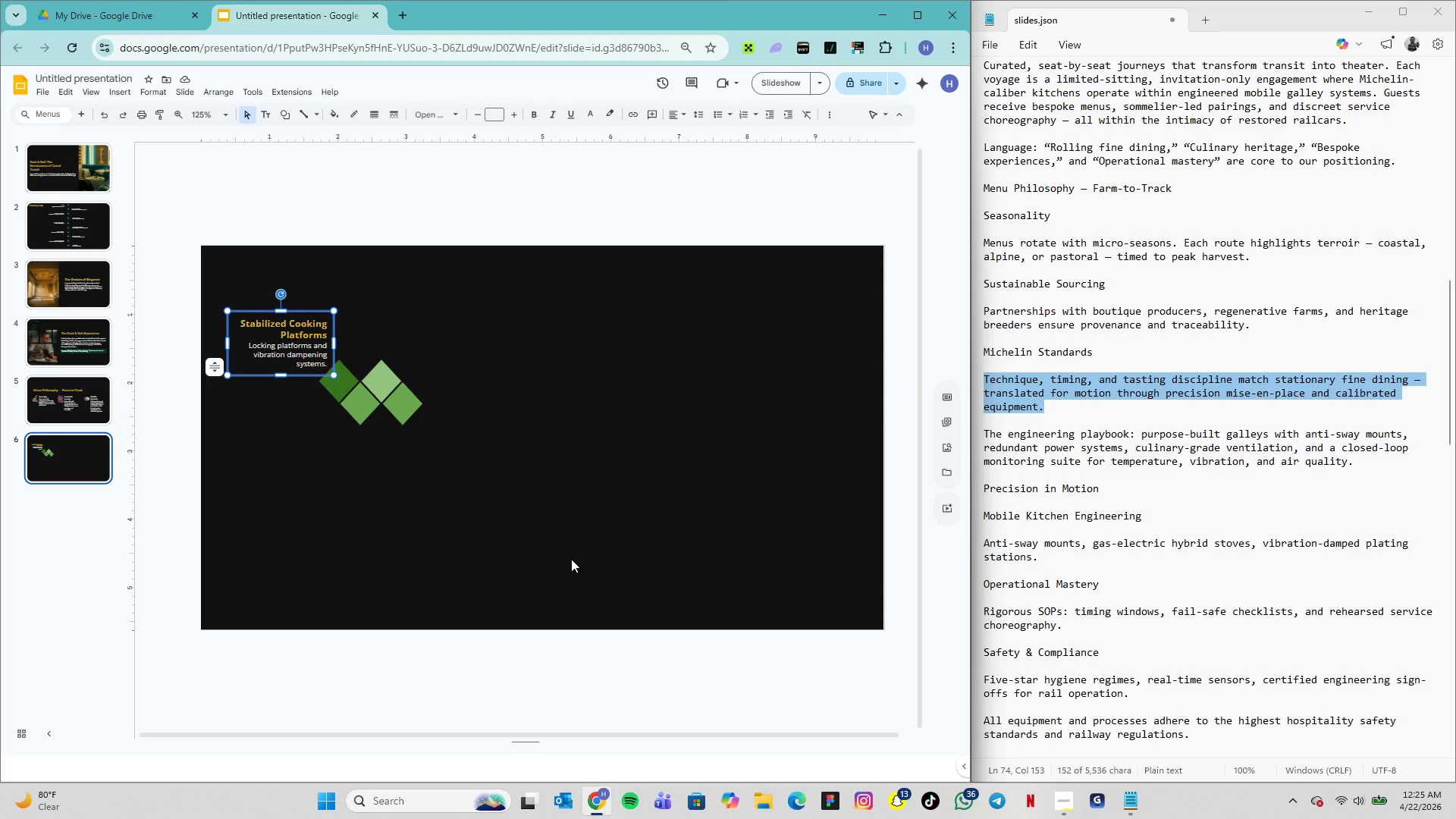 
left_click([416, 409])
 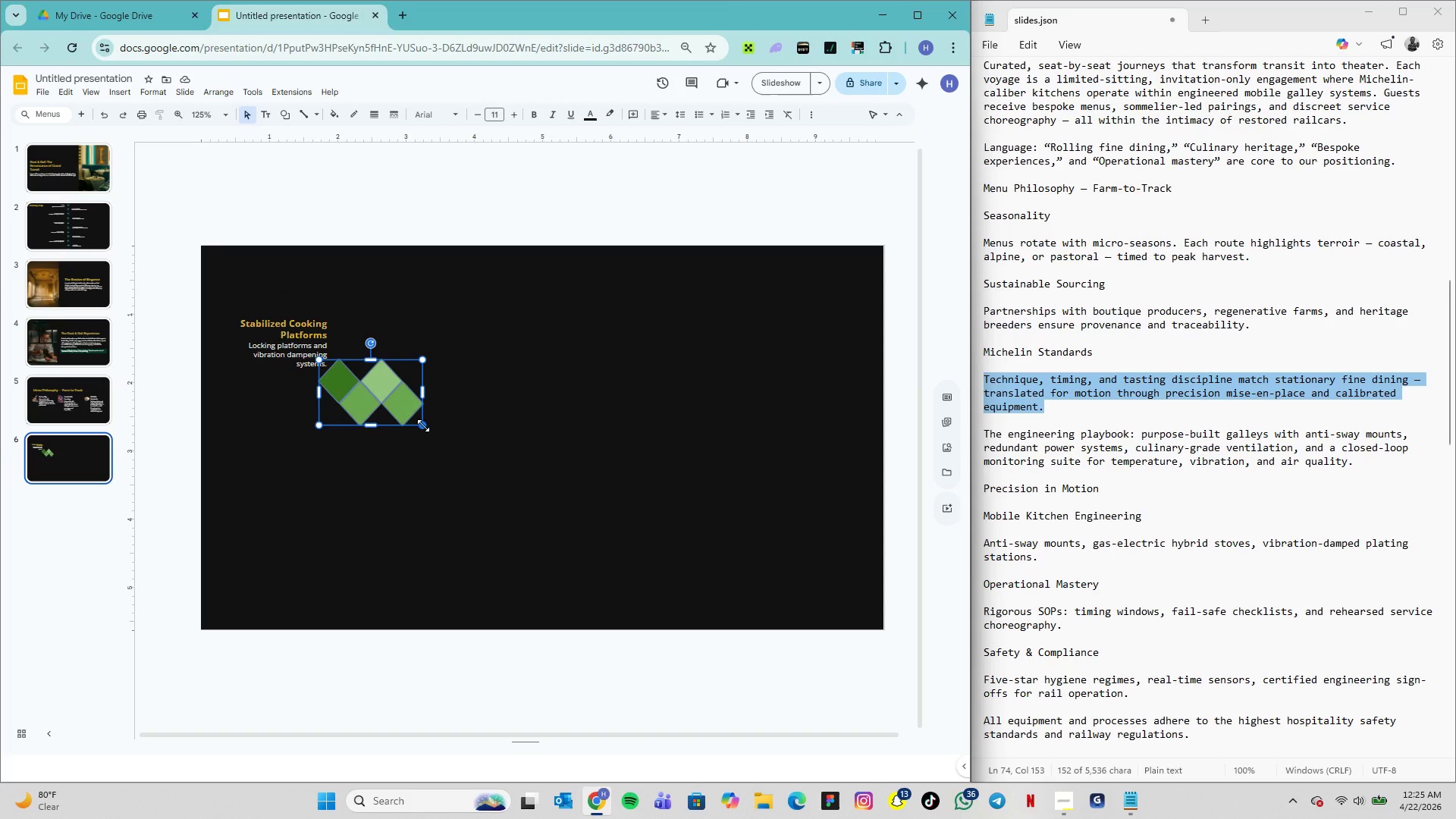 
left_click_drag(start_coordinate=[423, 425], to_coordinate=[427, 428])
 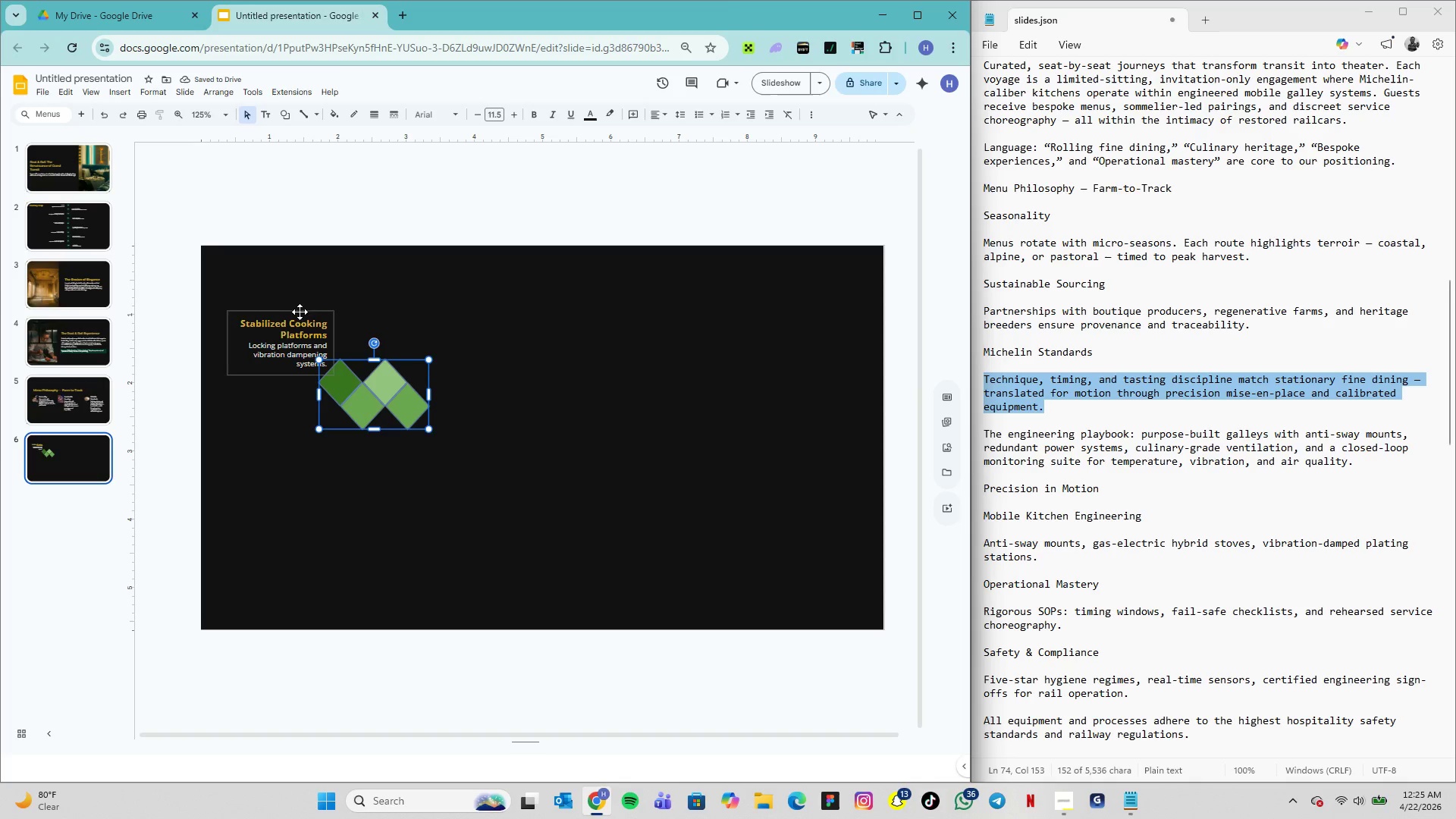 
left_click_drag(start_coordinate=[270, 312], to_coordinate=[265, 309])
 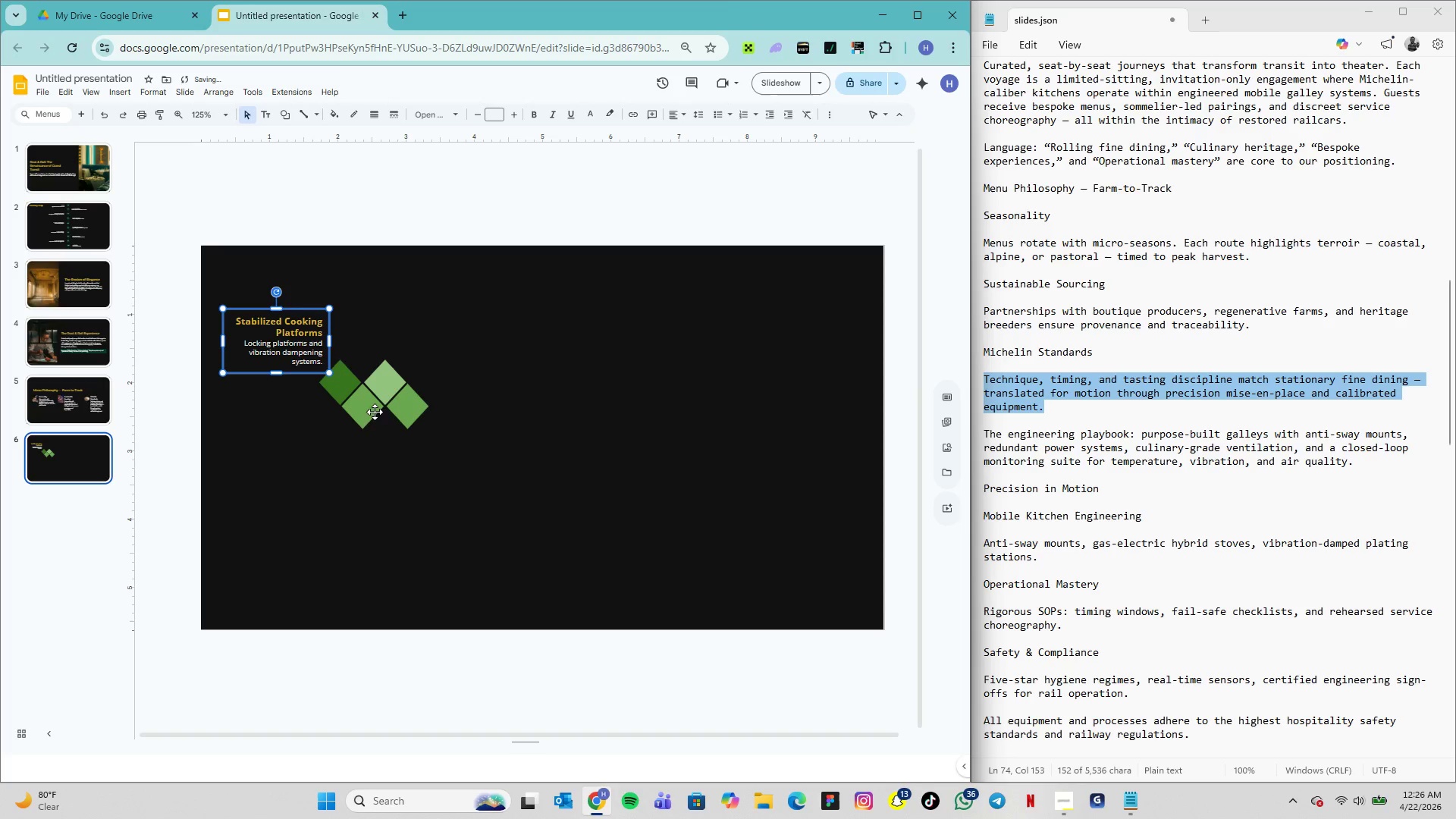 
left_click([393, 457])
 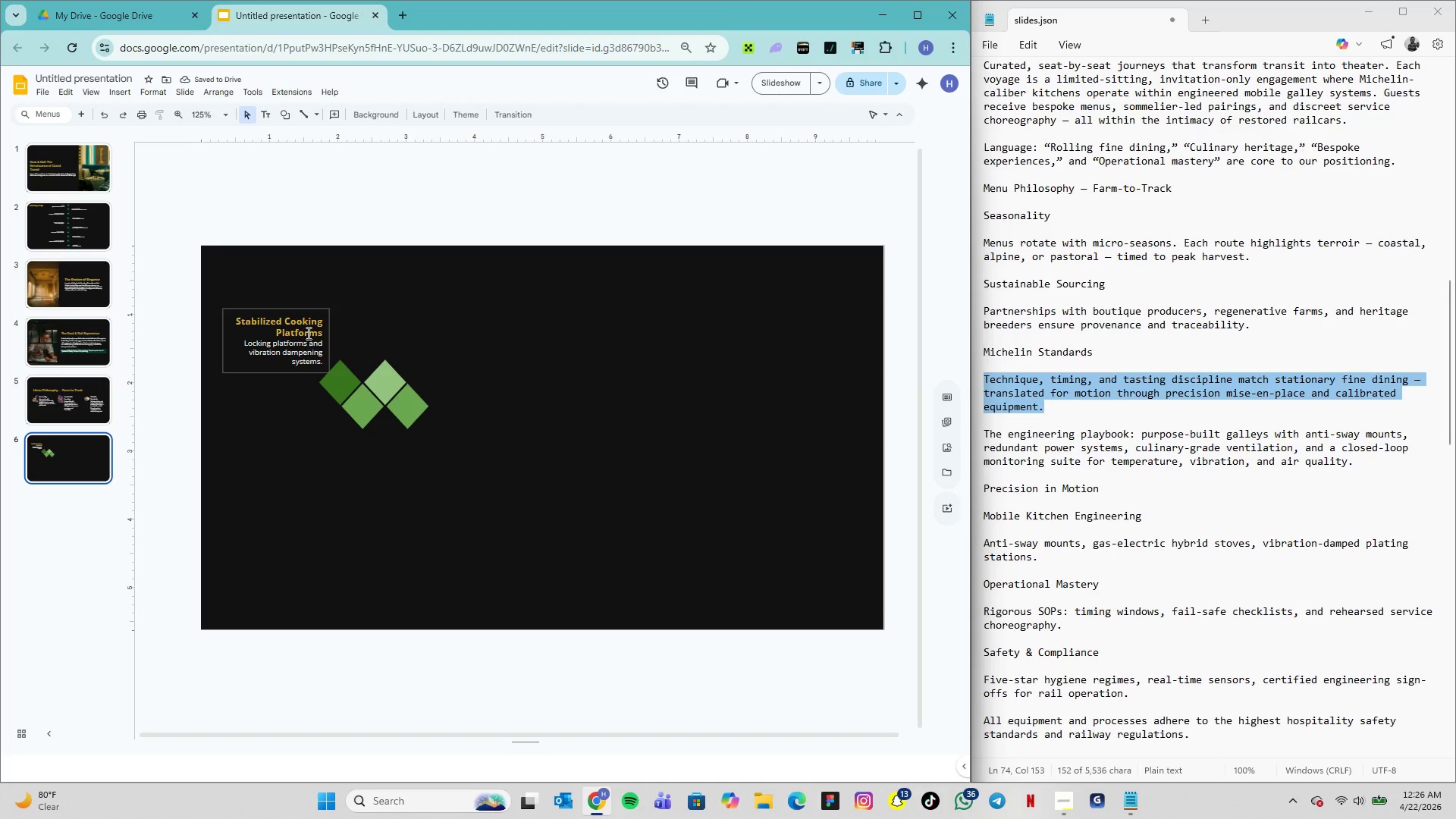 
left_click([310, 314])
 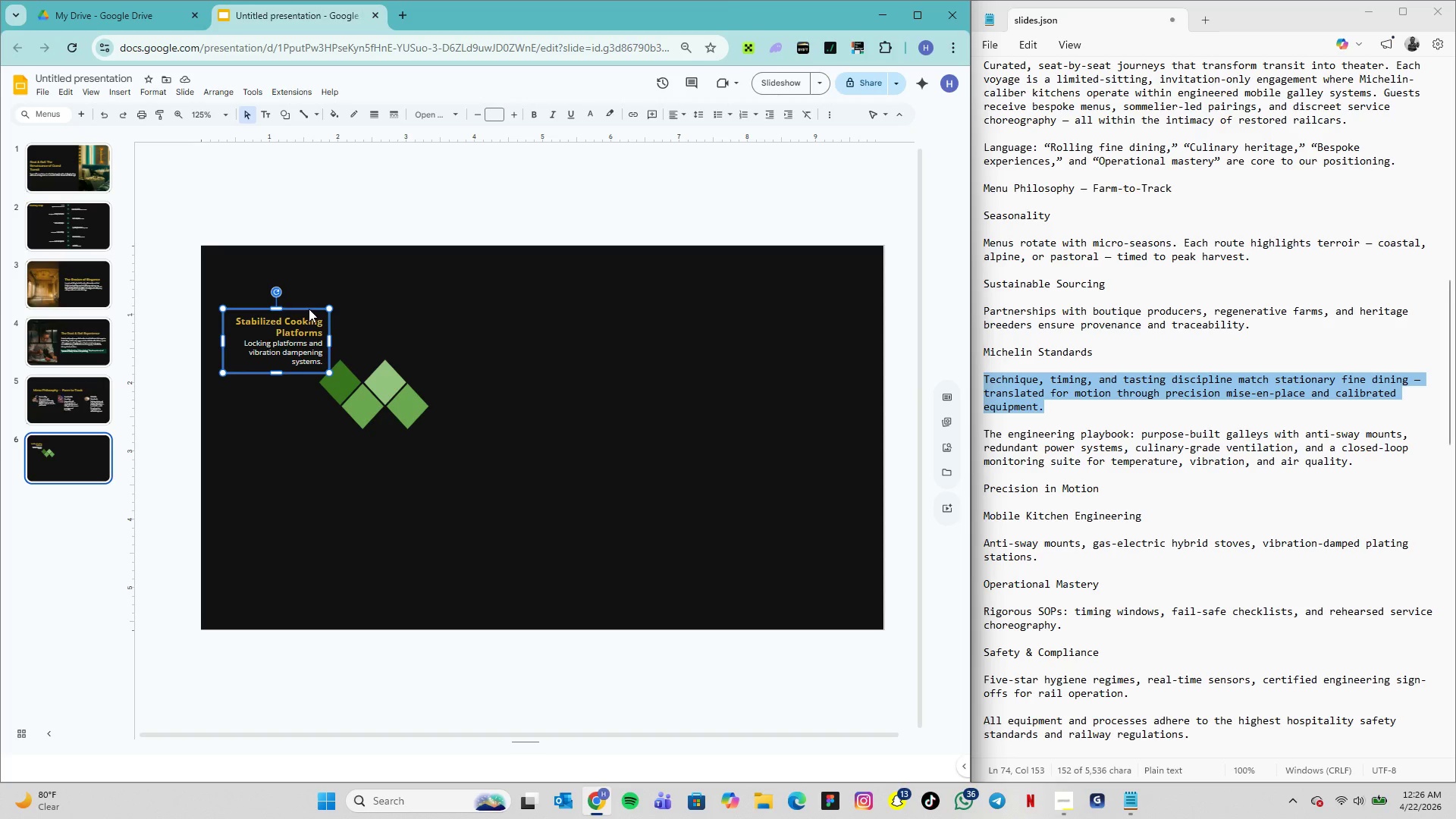 
key(Control+D)
 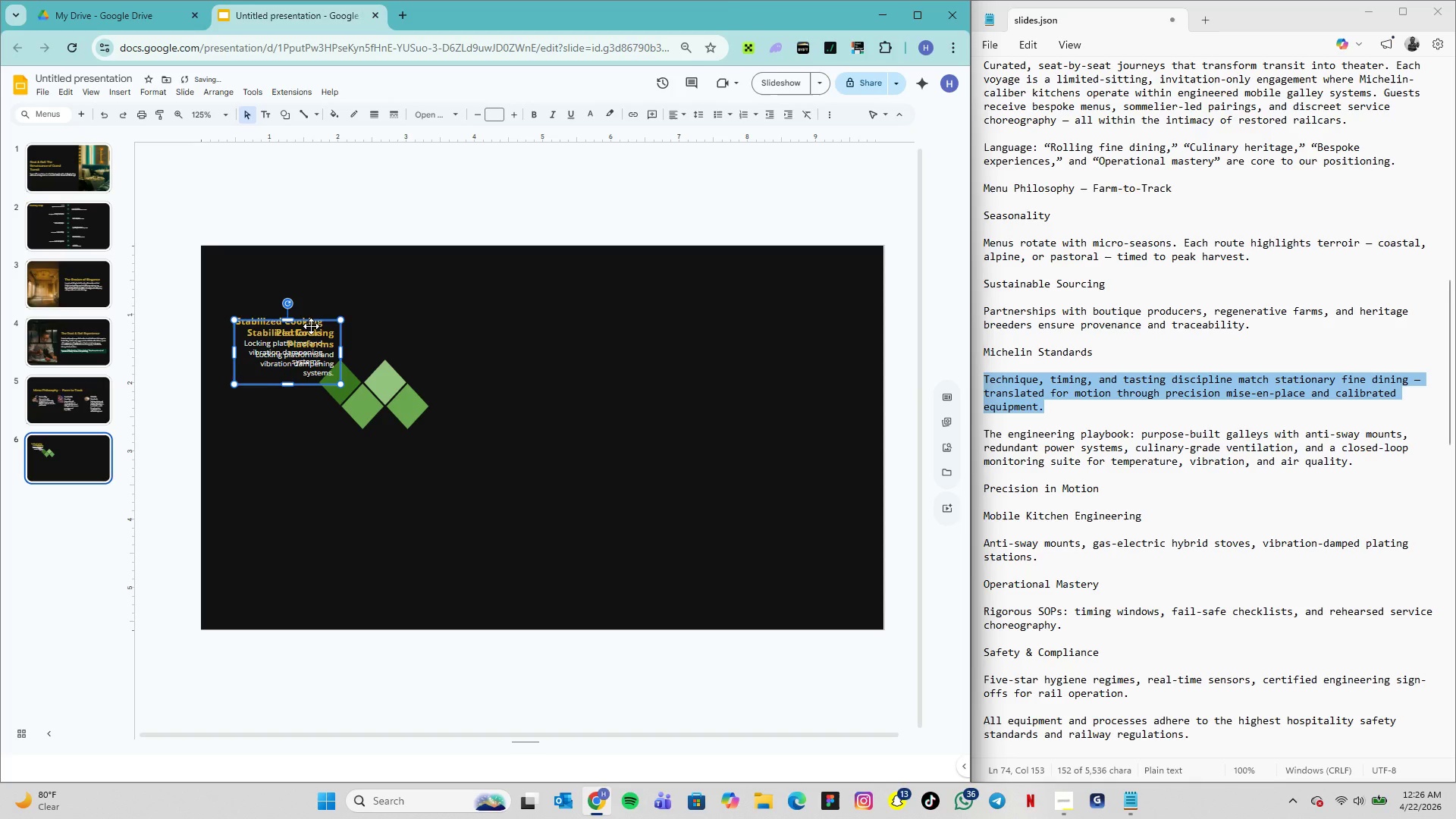 
left_click_drag(start_coordinate=[311, 326], to_coordinate=[457, 321])
 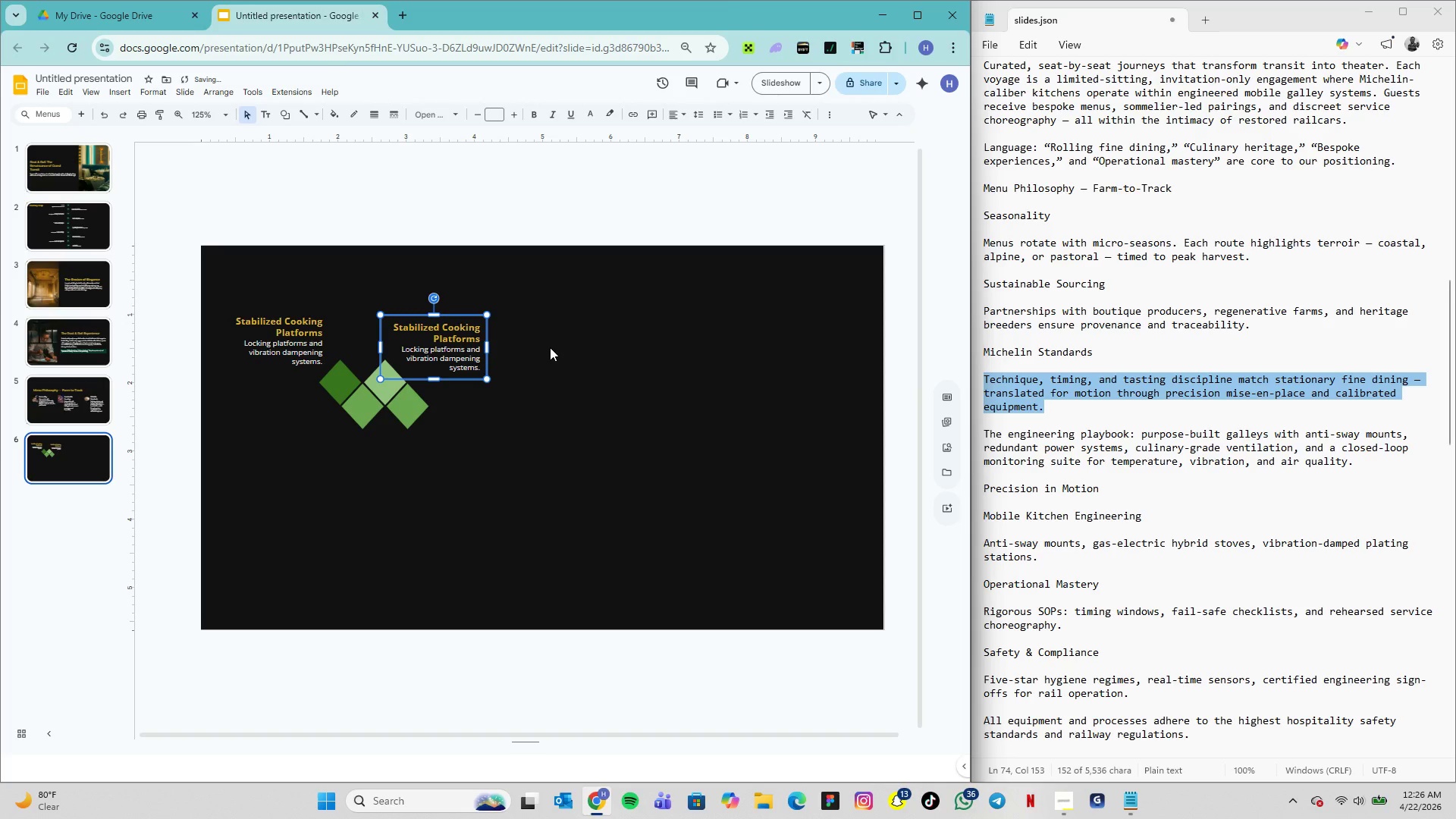 
left_click([551, 347])
 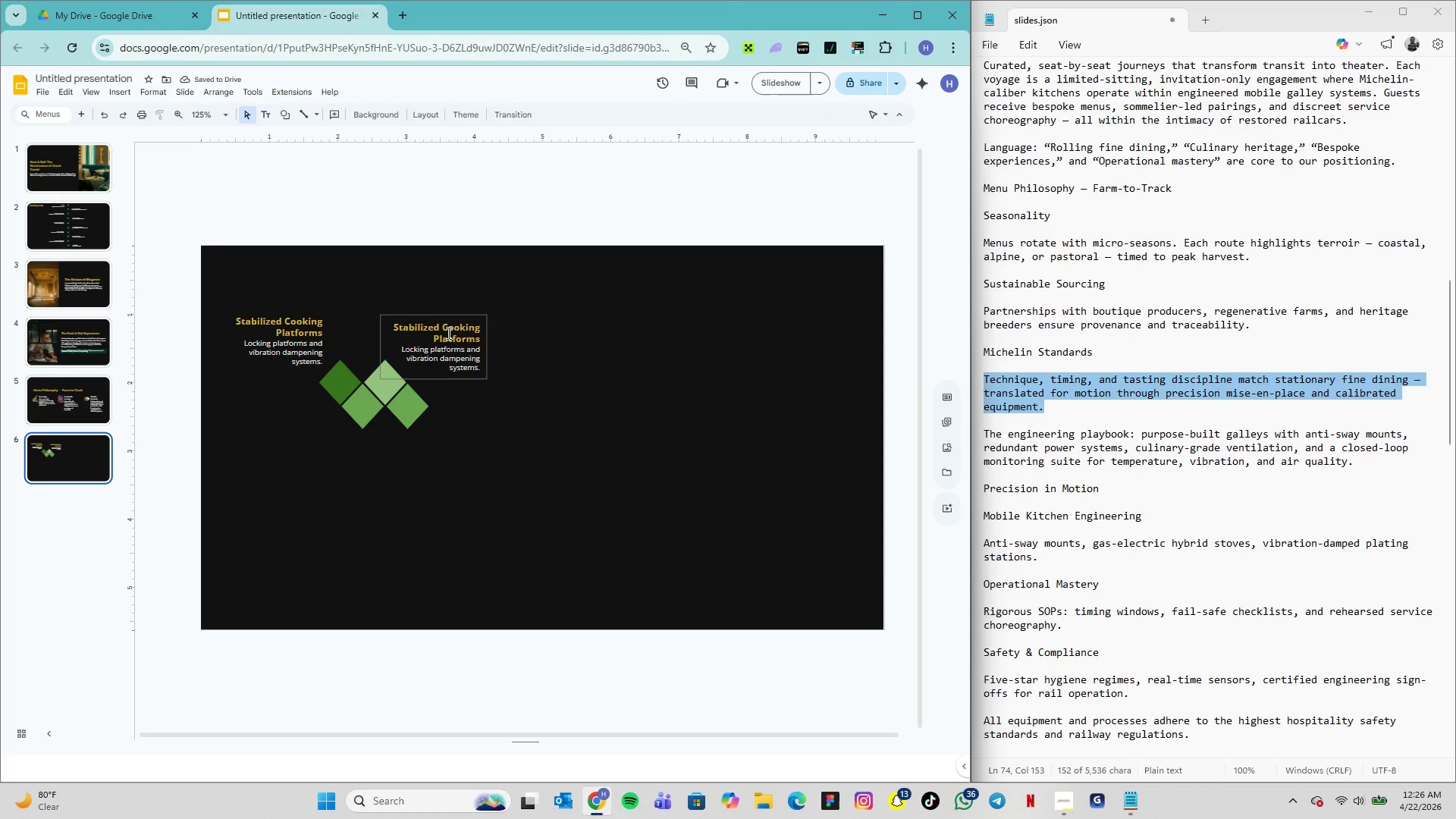 
left_click_drag(start_coordinate=[448, 318], to_coordinate=[449, 313])
 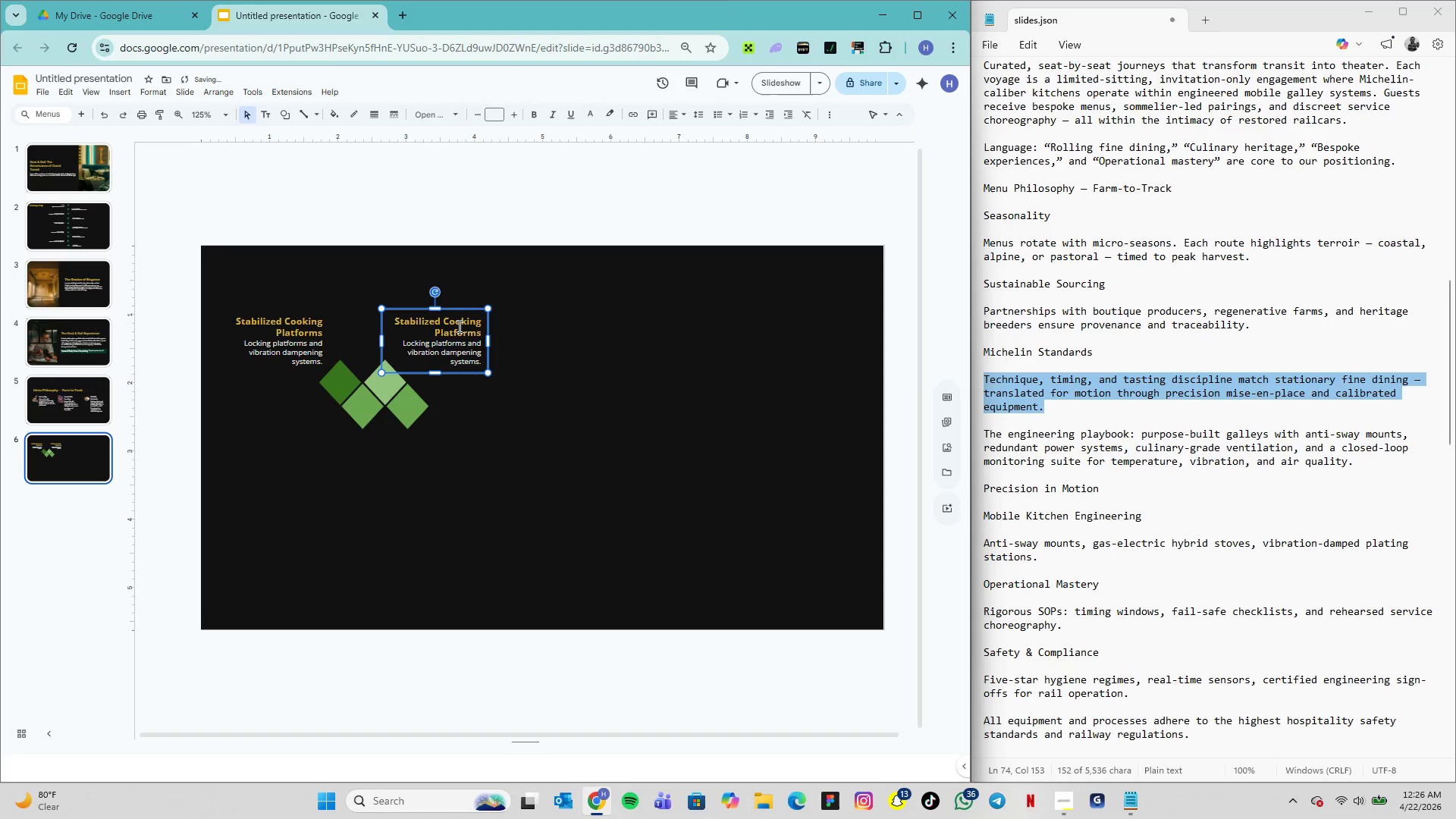 
double_click([457, 325])
 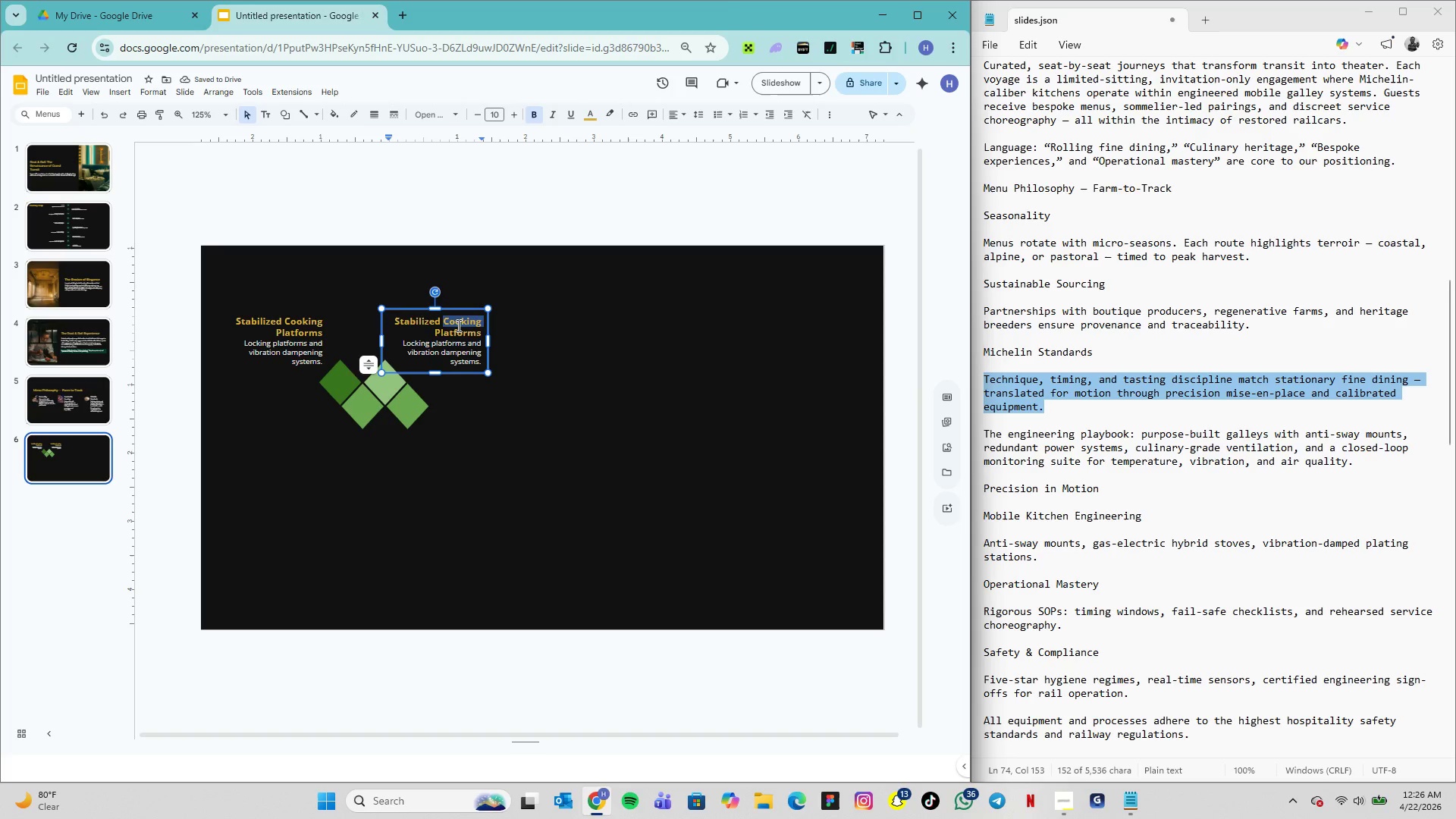 
triple_click([457, 325])
 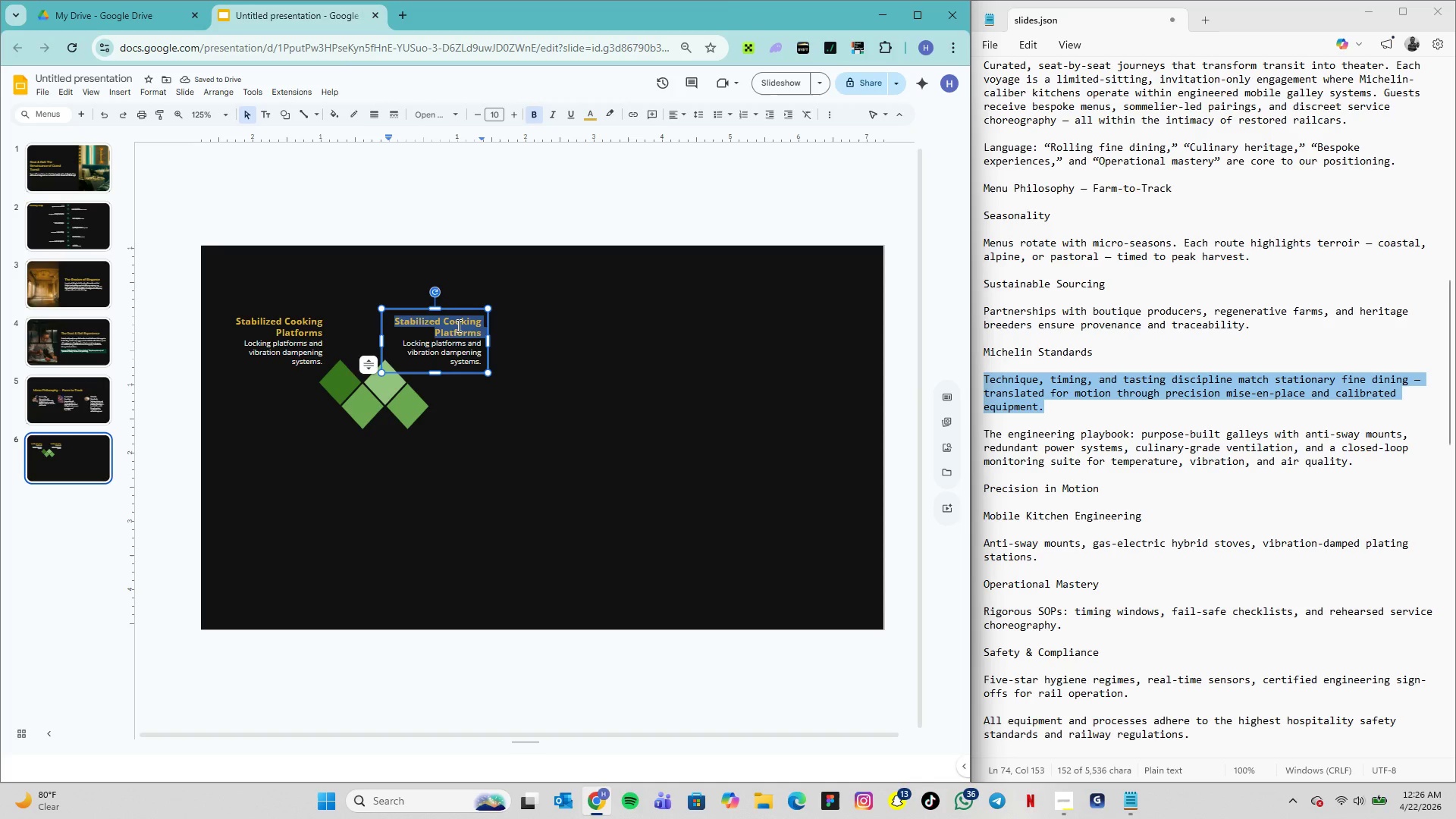 
triple_click([457, 325])
 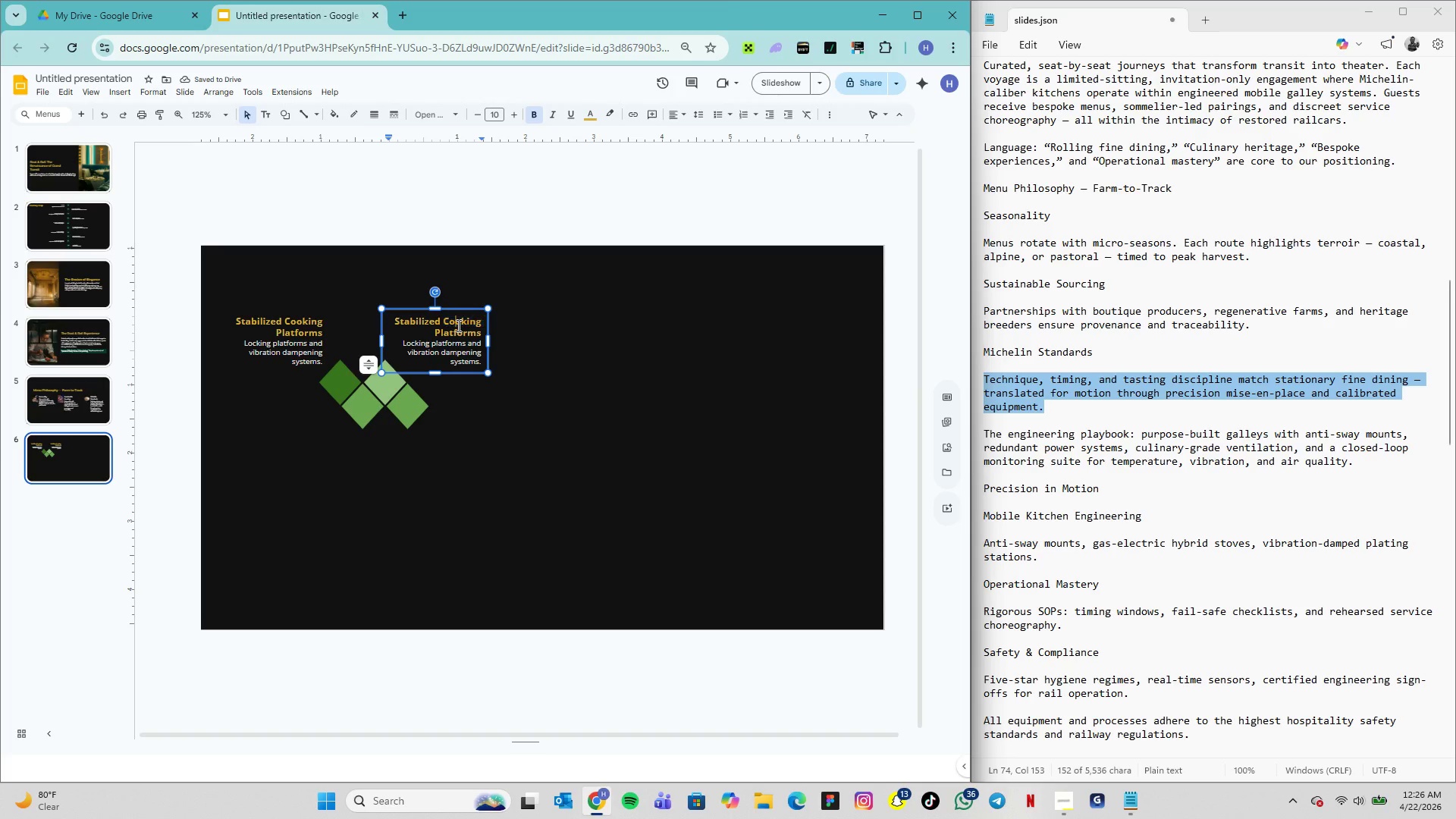 
double_click([457, 325])
 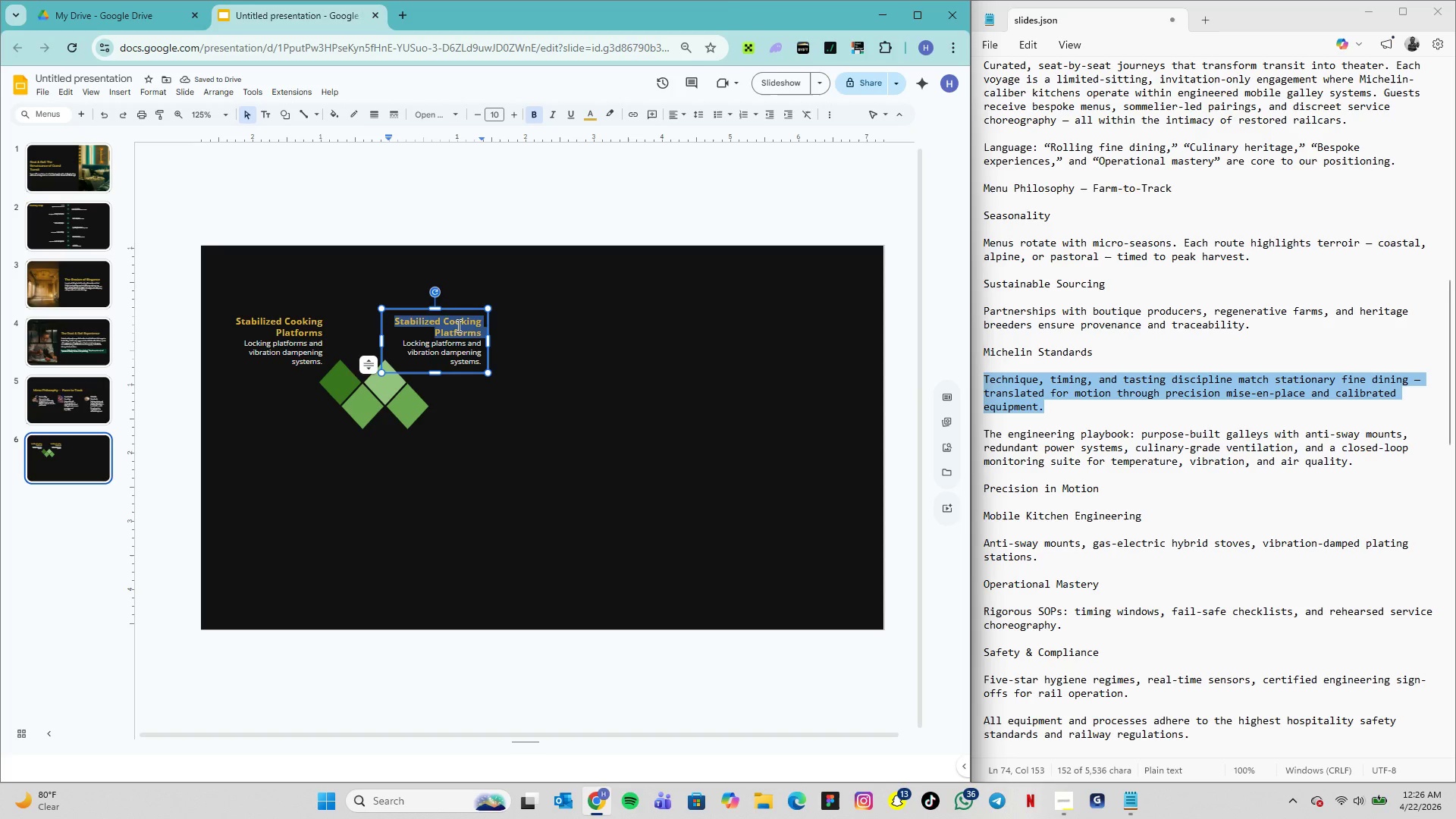 
triple_click([457, 325])
 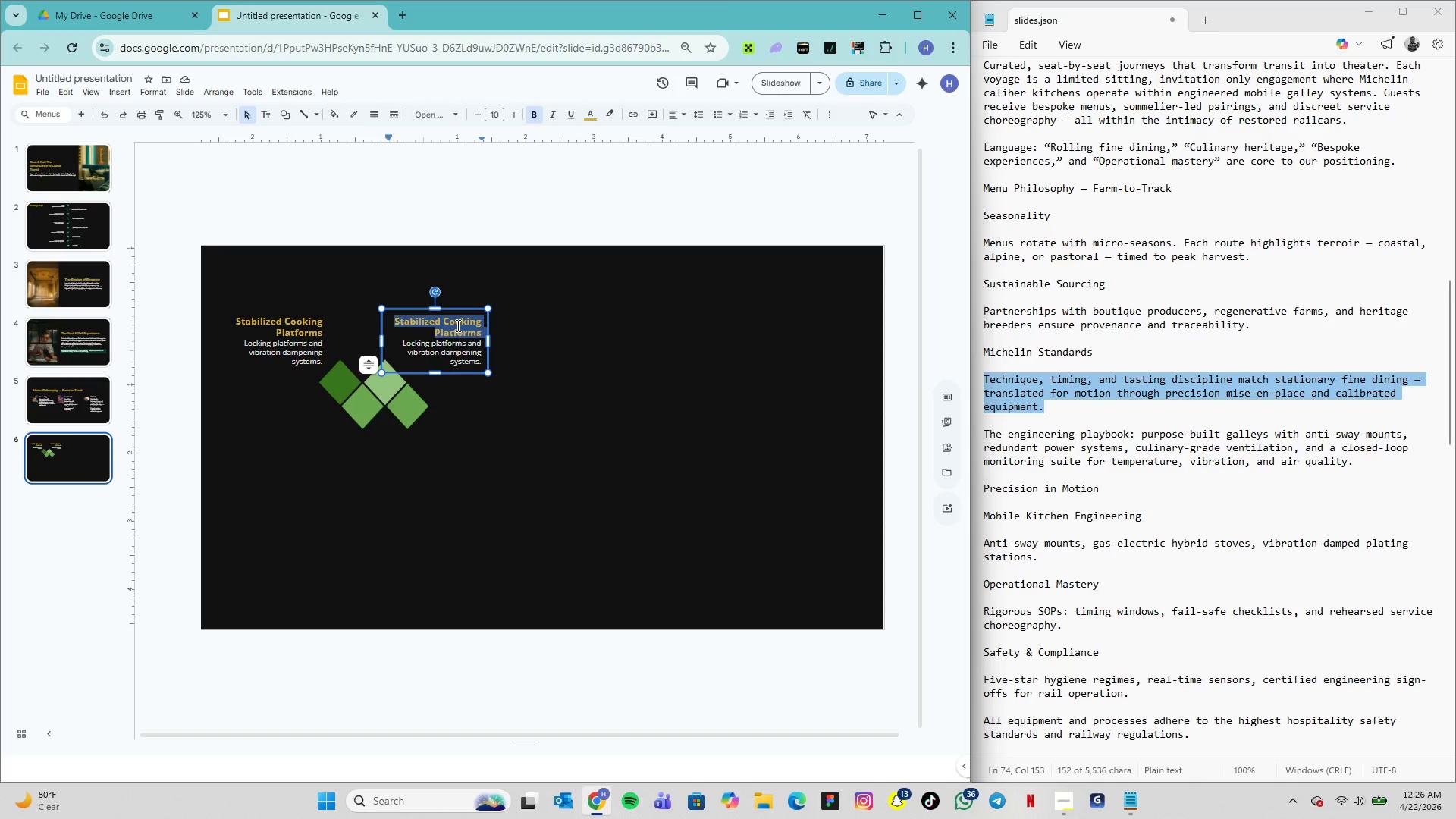 
type(Continous)
 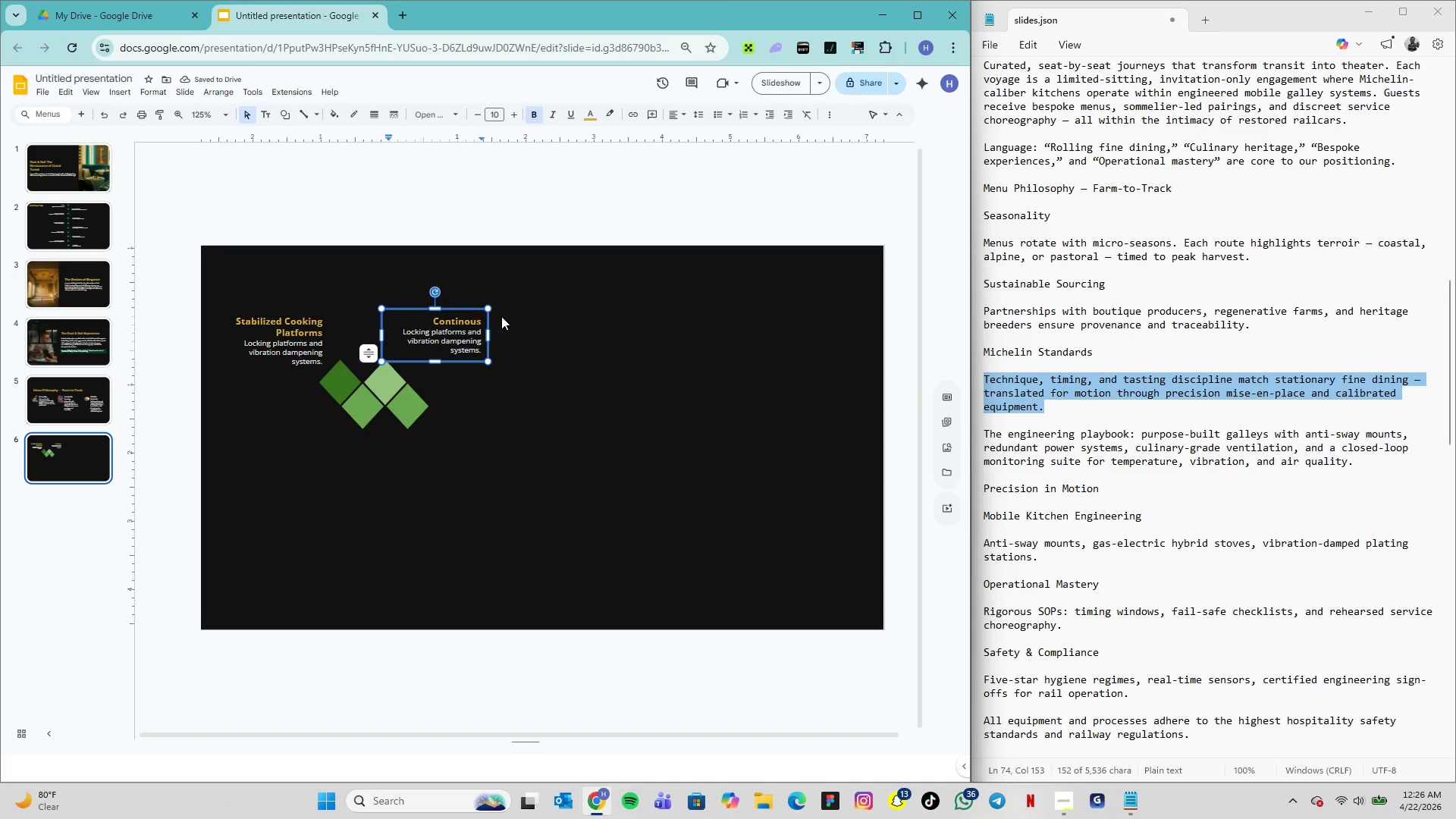 
wait(8.58)
 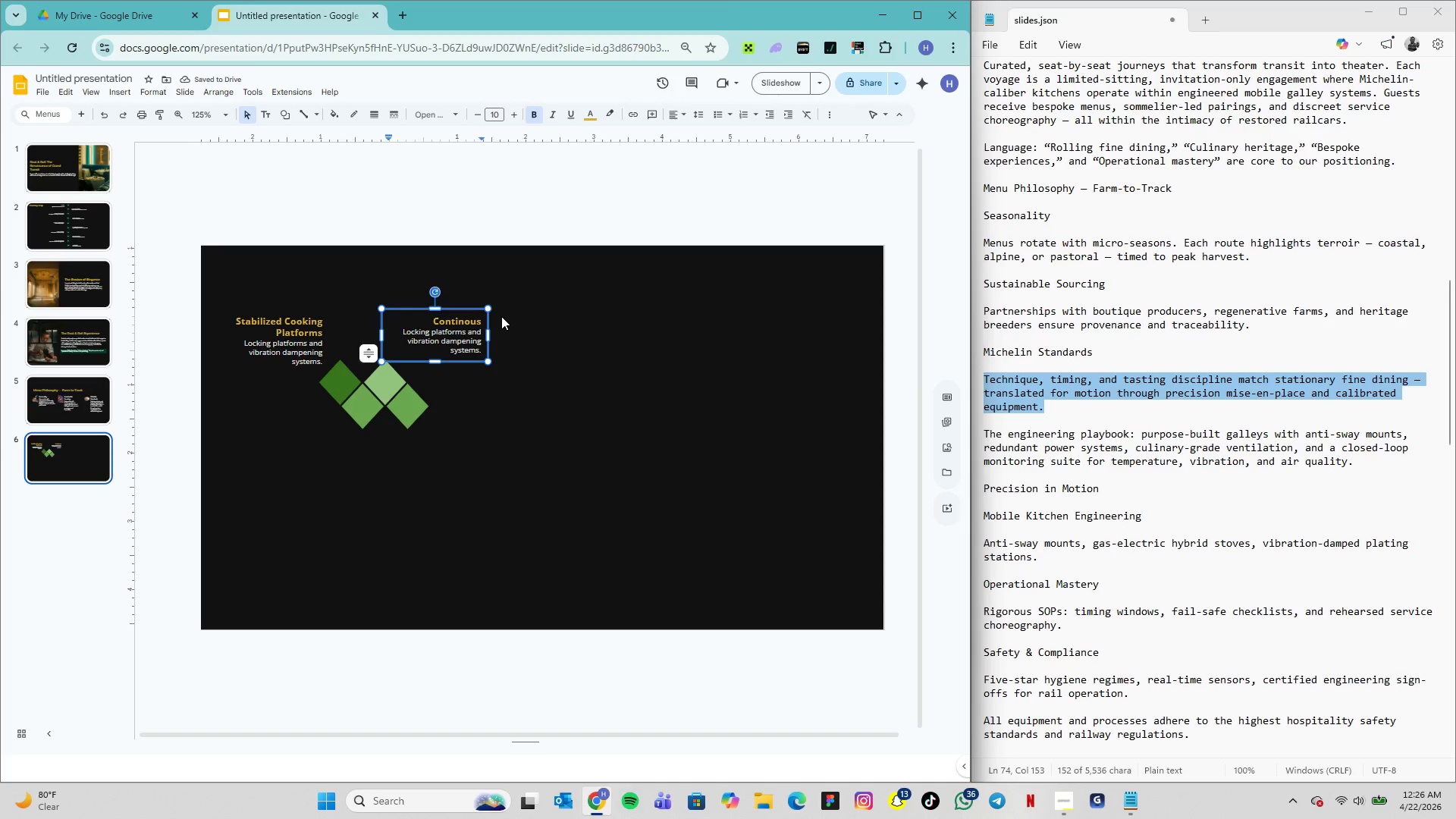 
key(ArrowLeft)
 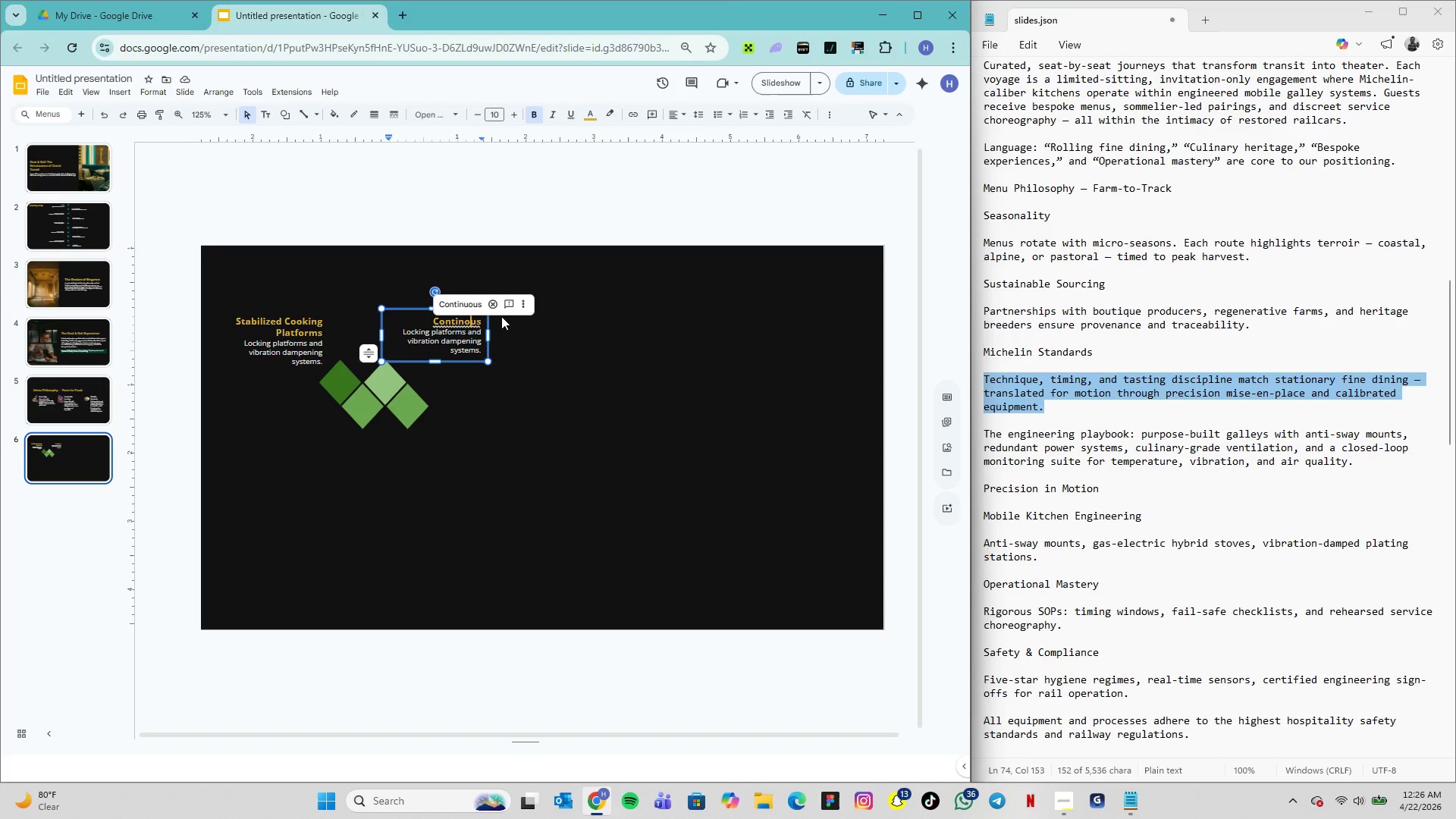 
key(ArrowLeft)
 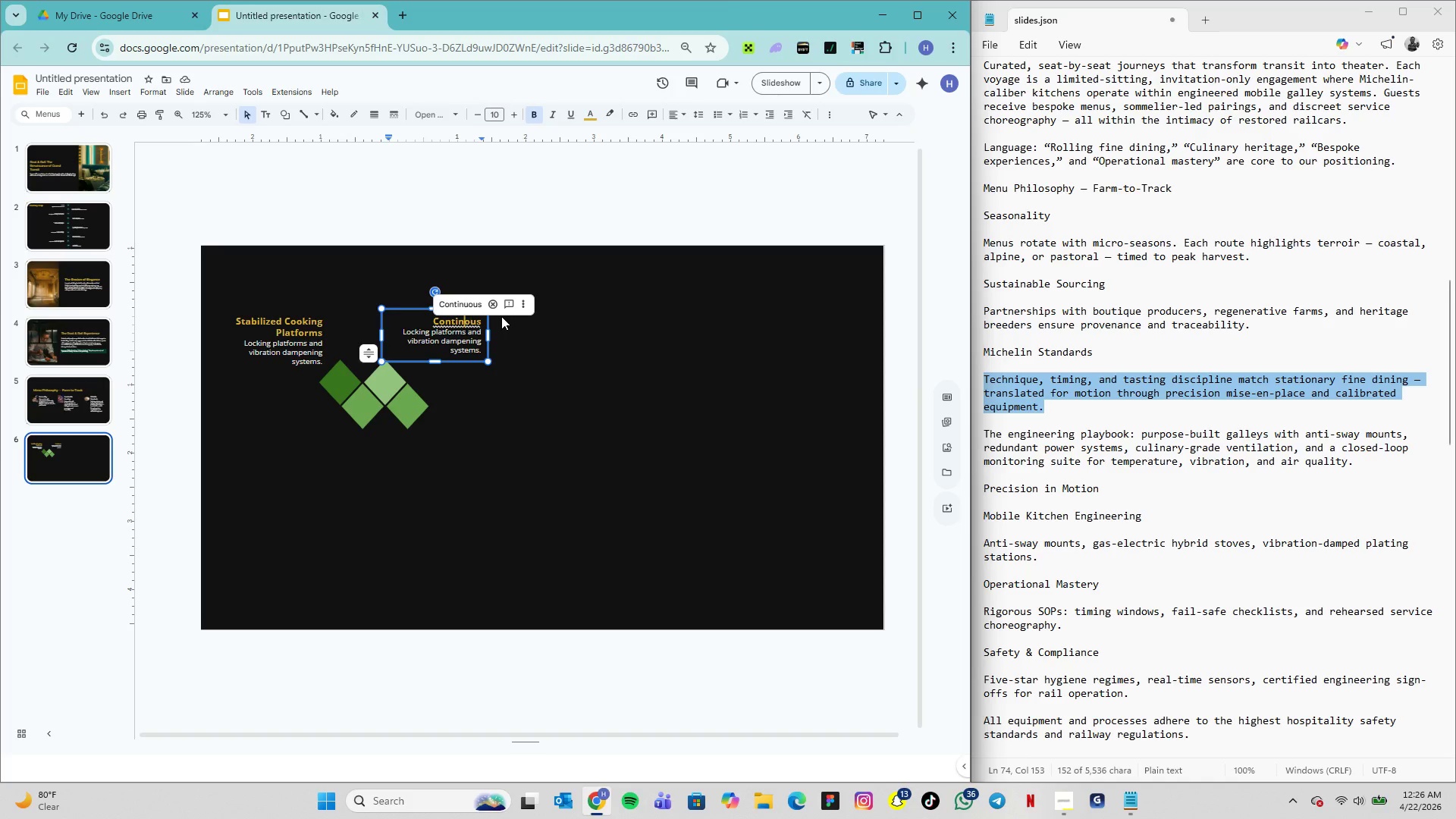 
key(ArrowLeft)
 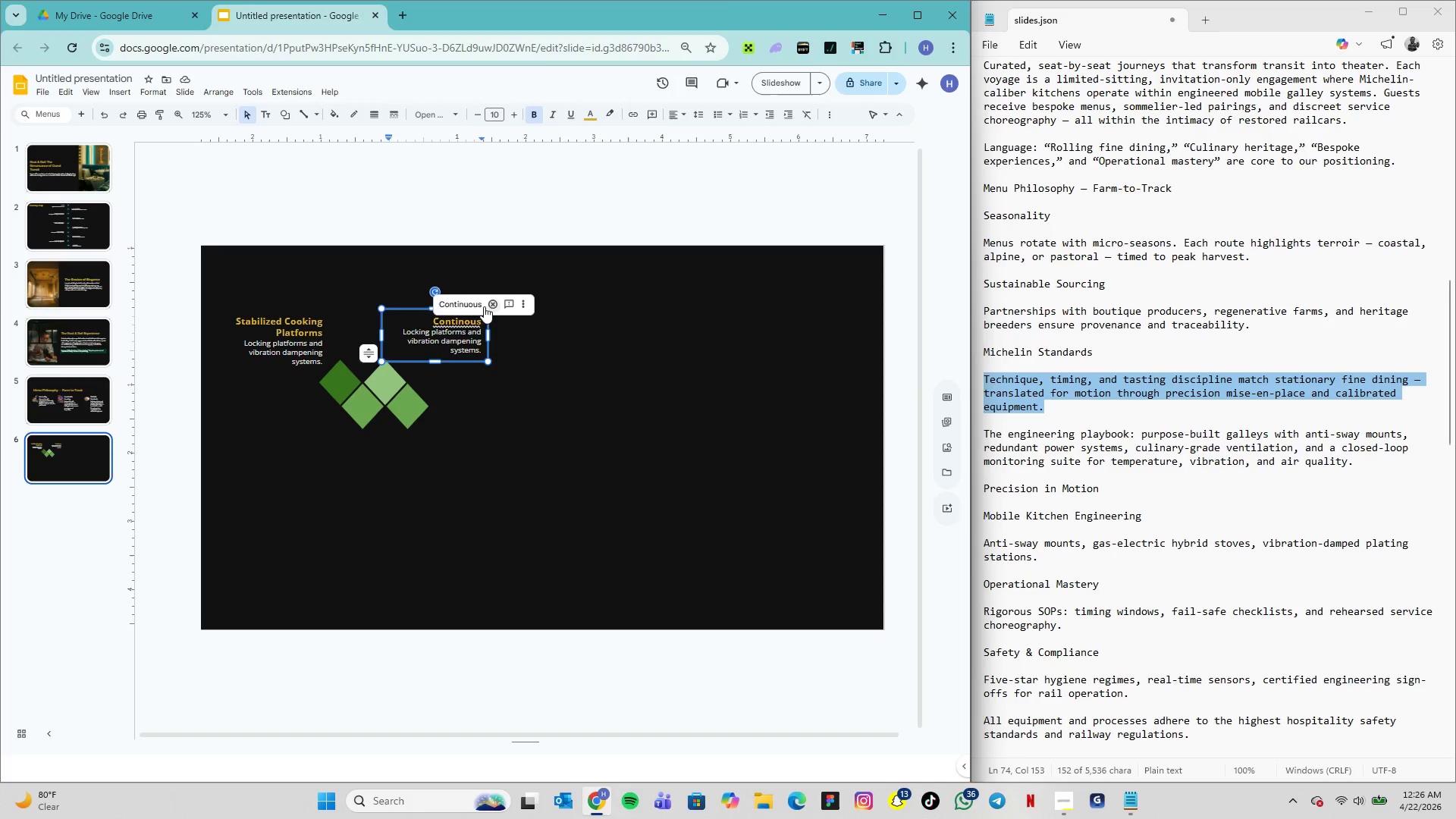 
left_click([475, 306])
 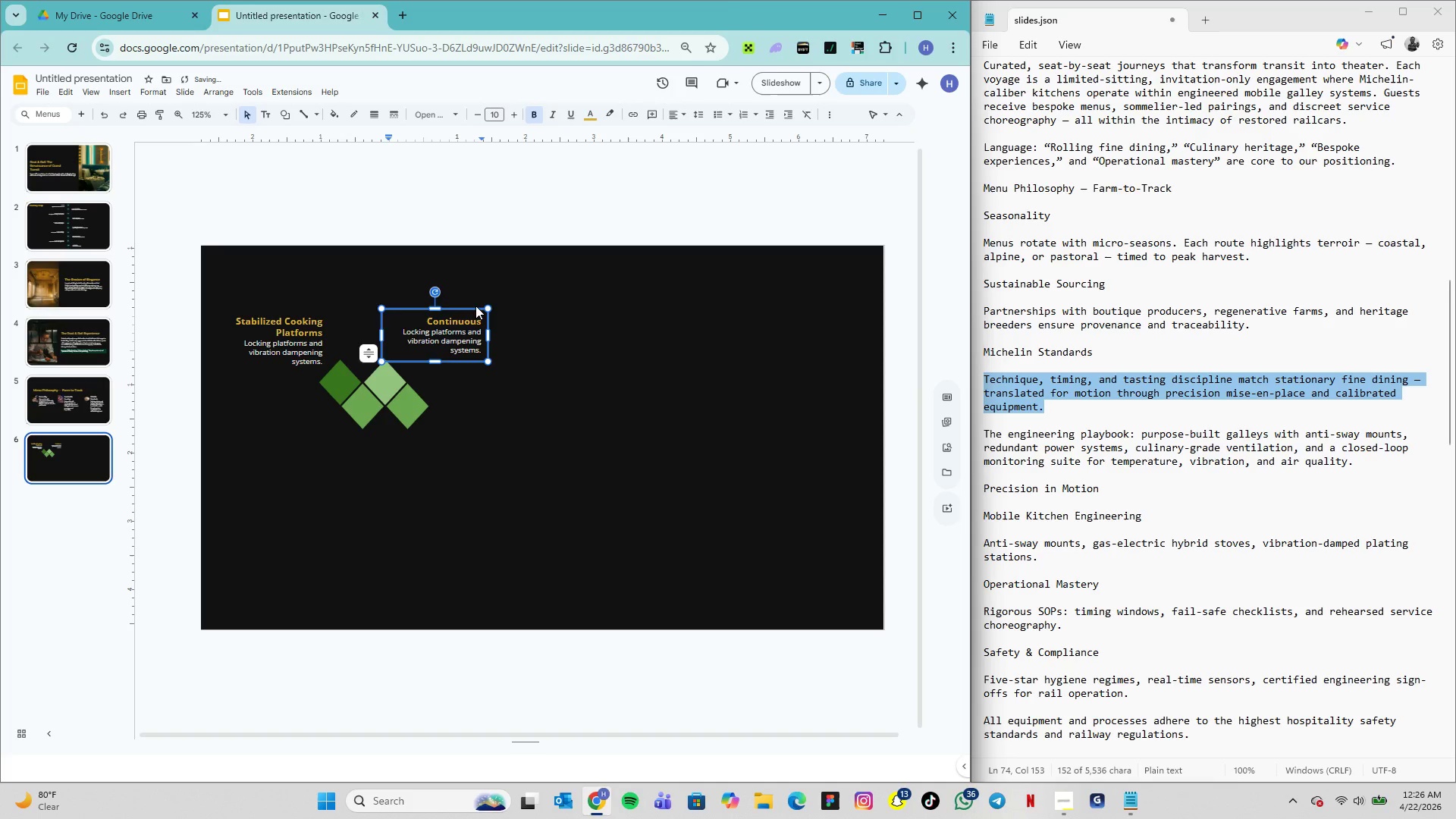 
type( Safety)
 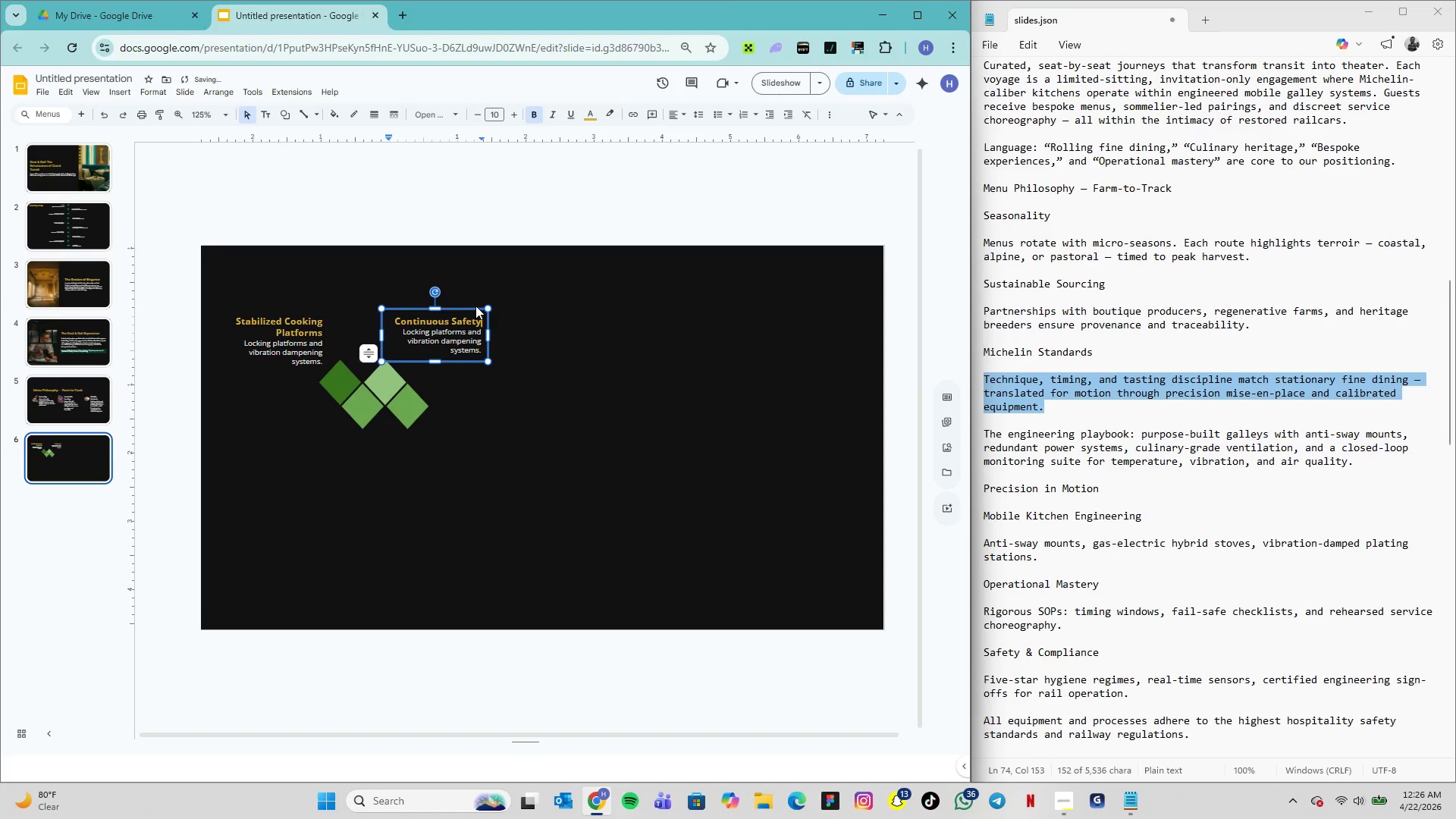 
type( Monitoring)
 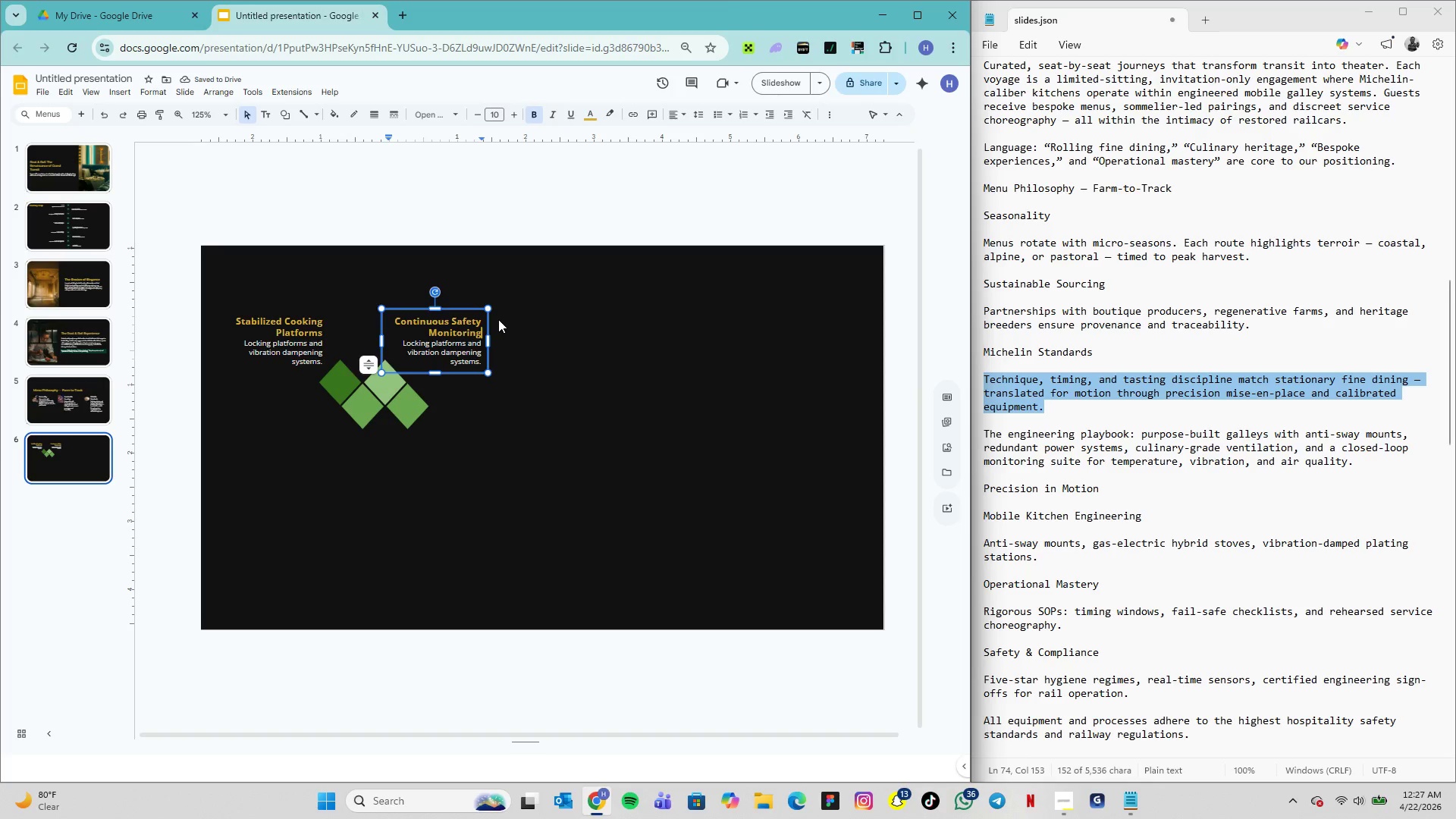 
wait(6.36)
 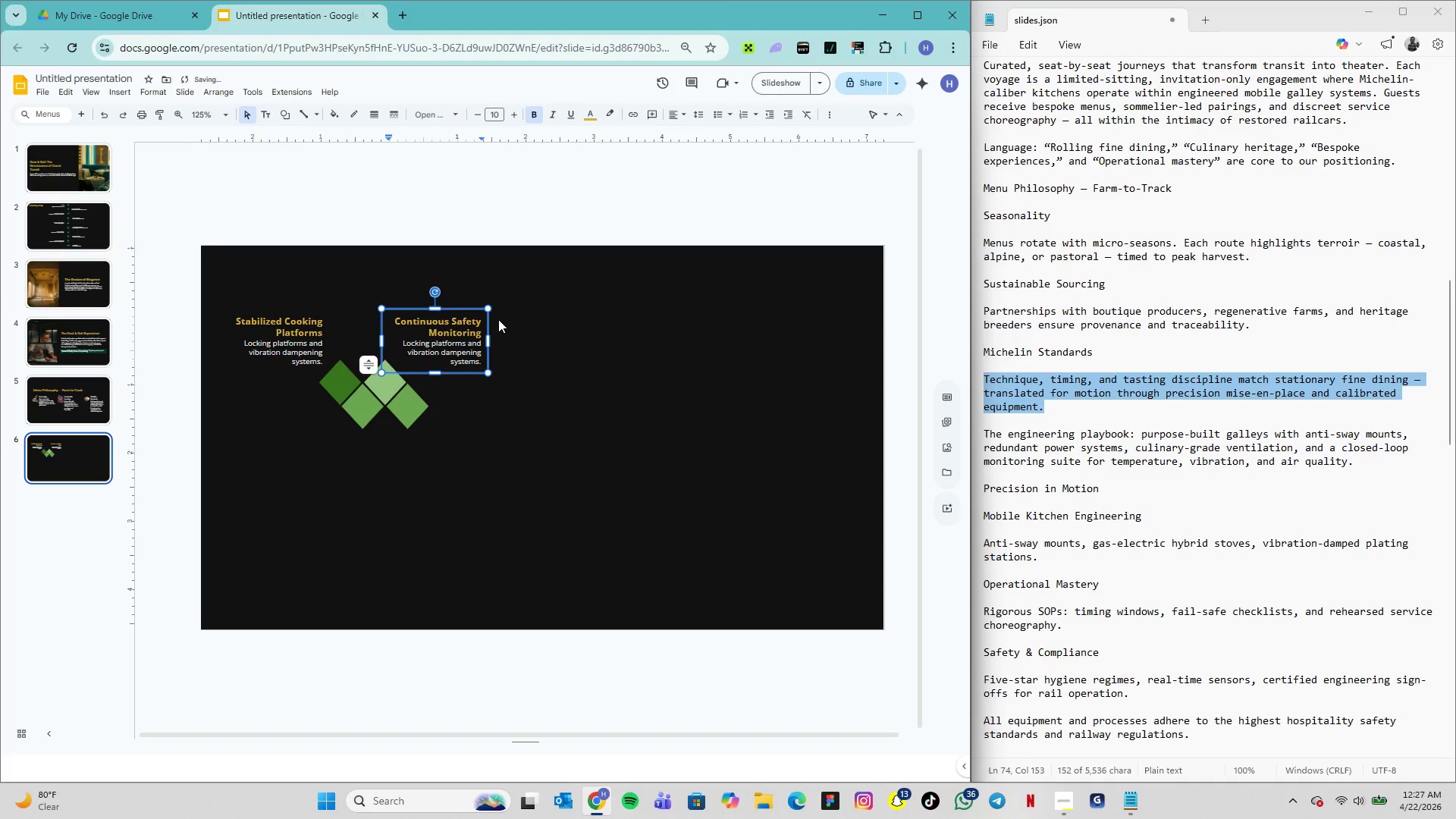 
double_click([466, 344])
 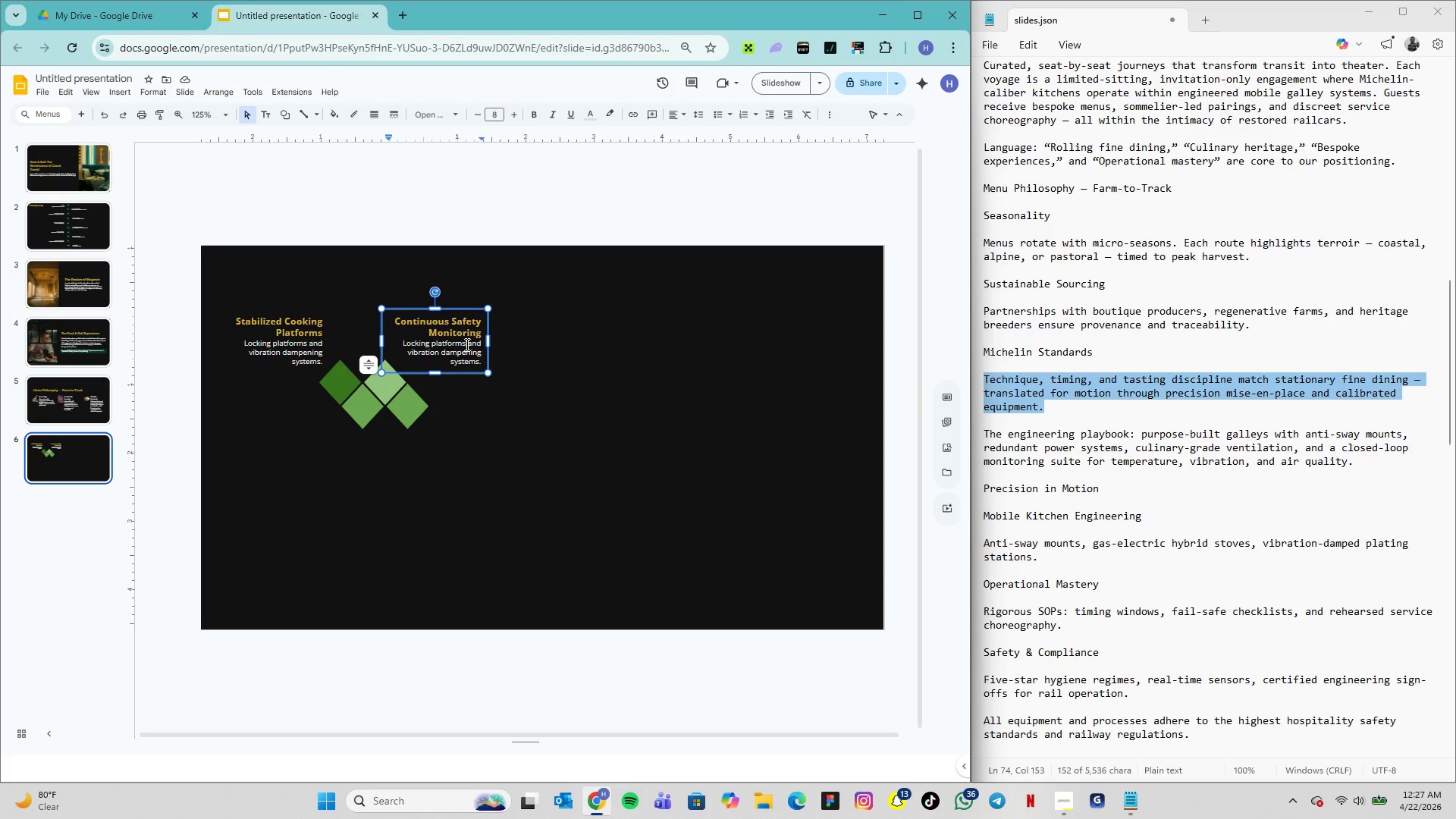 
triple_click([466, 344])
 